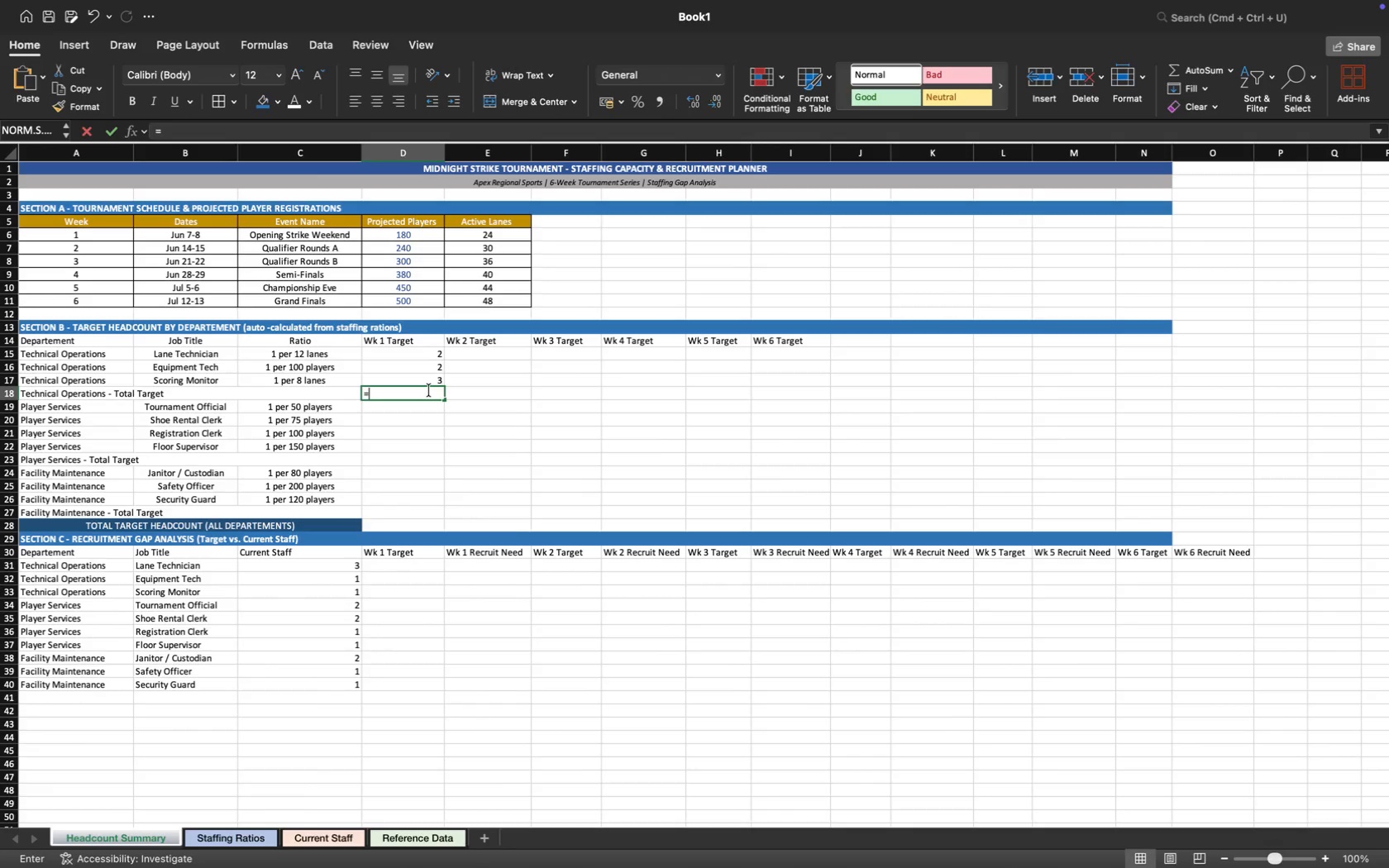 
key(S)
 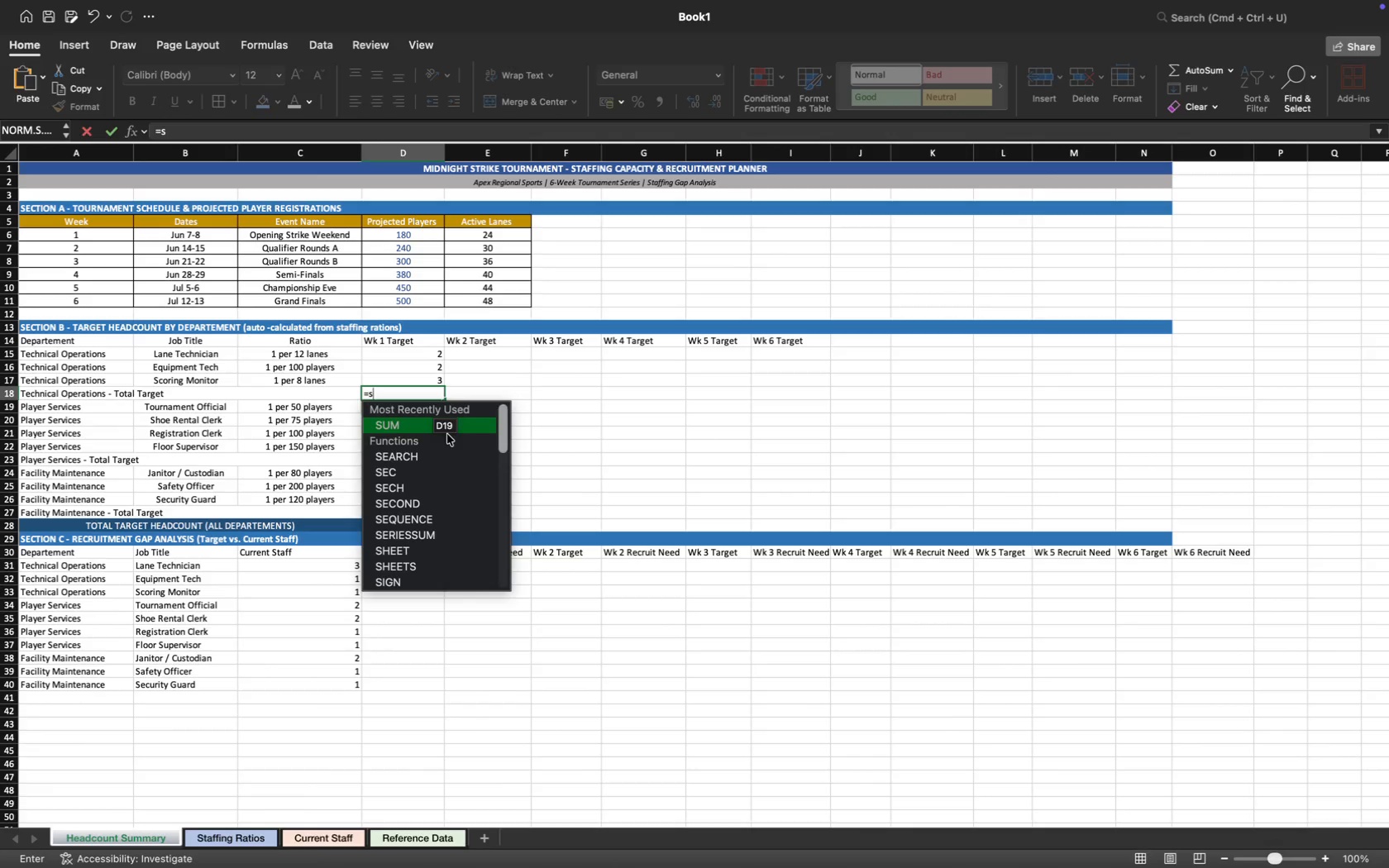 
left_click([414, 427])
 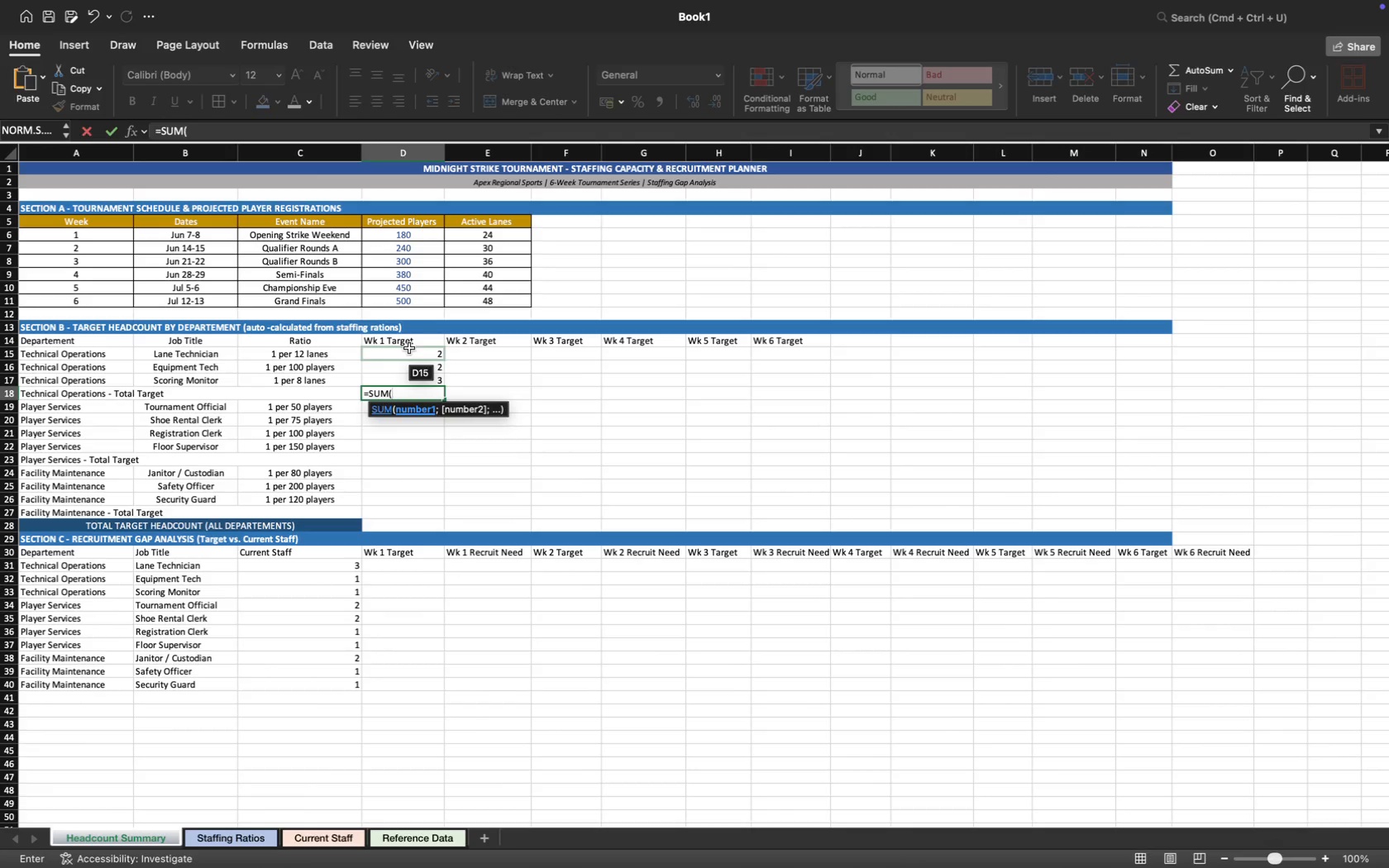 
left_click_drag(start_coordinate=[409, 349], to_coordinate=[413, 374])
 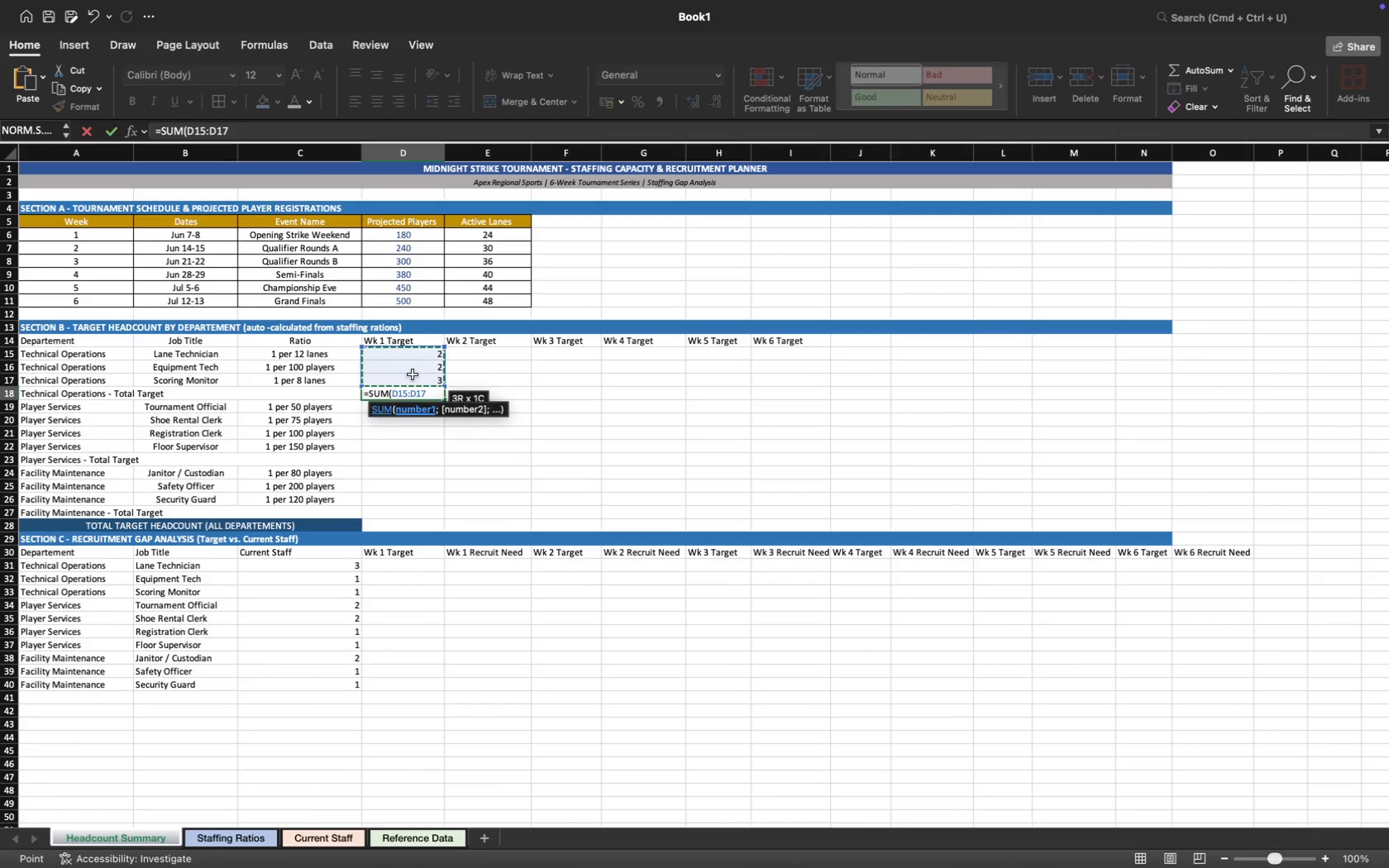 
key(Enter)
 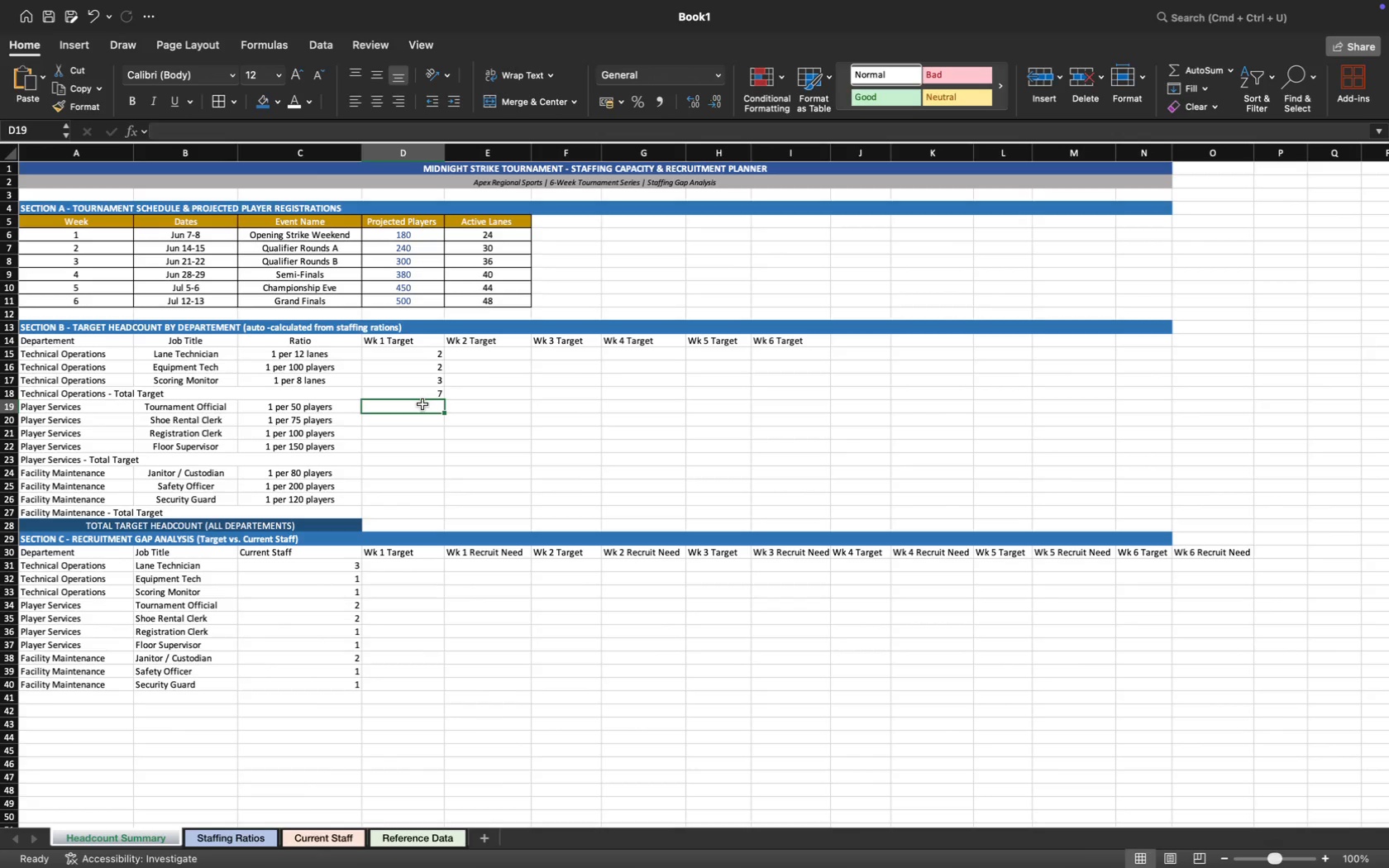 
wait(15.72)
 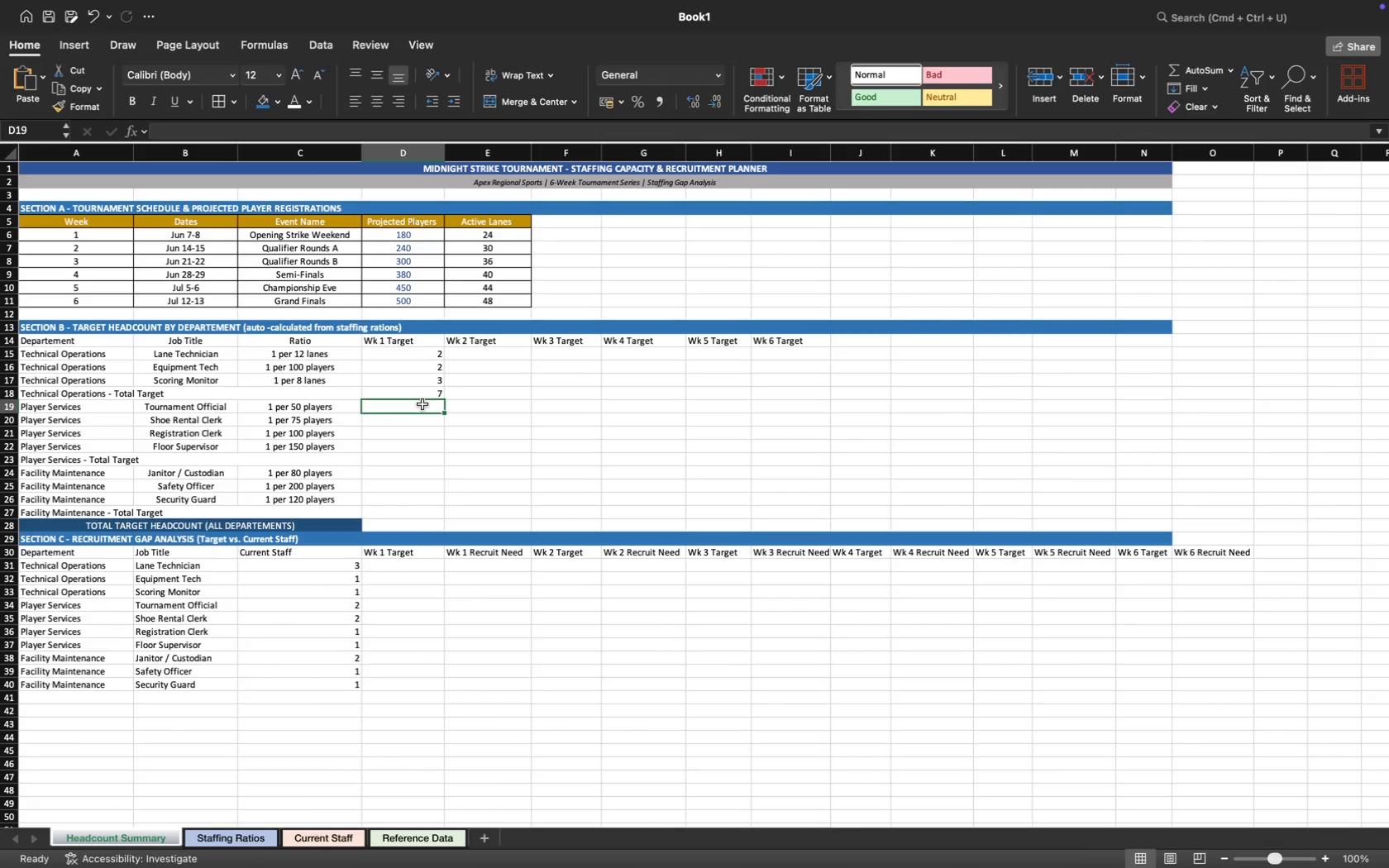 
type(=ce)
 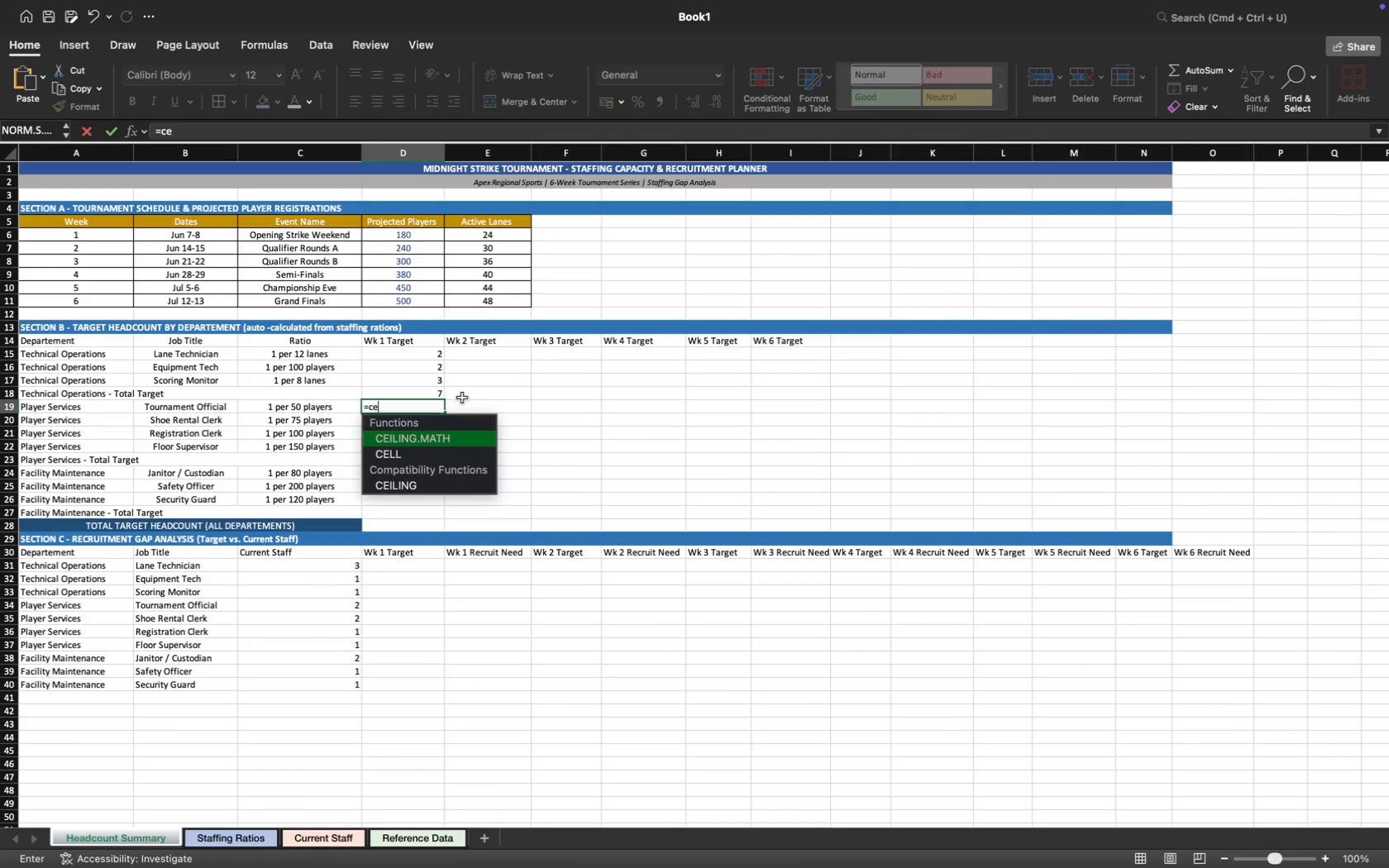 
key(ArrowDown)
 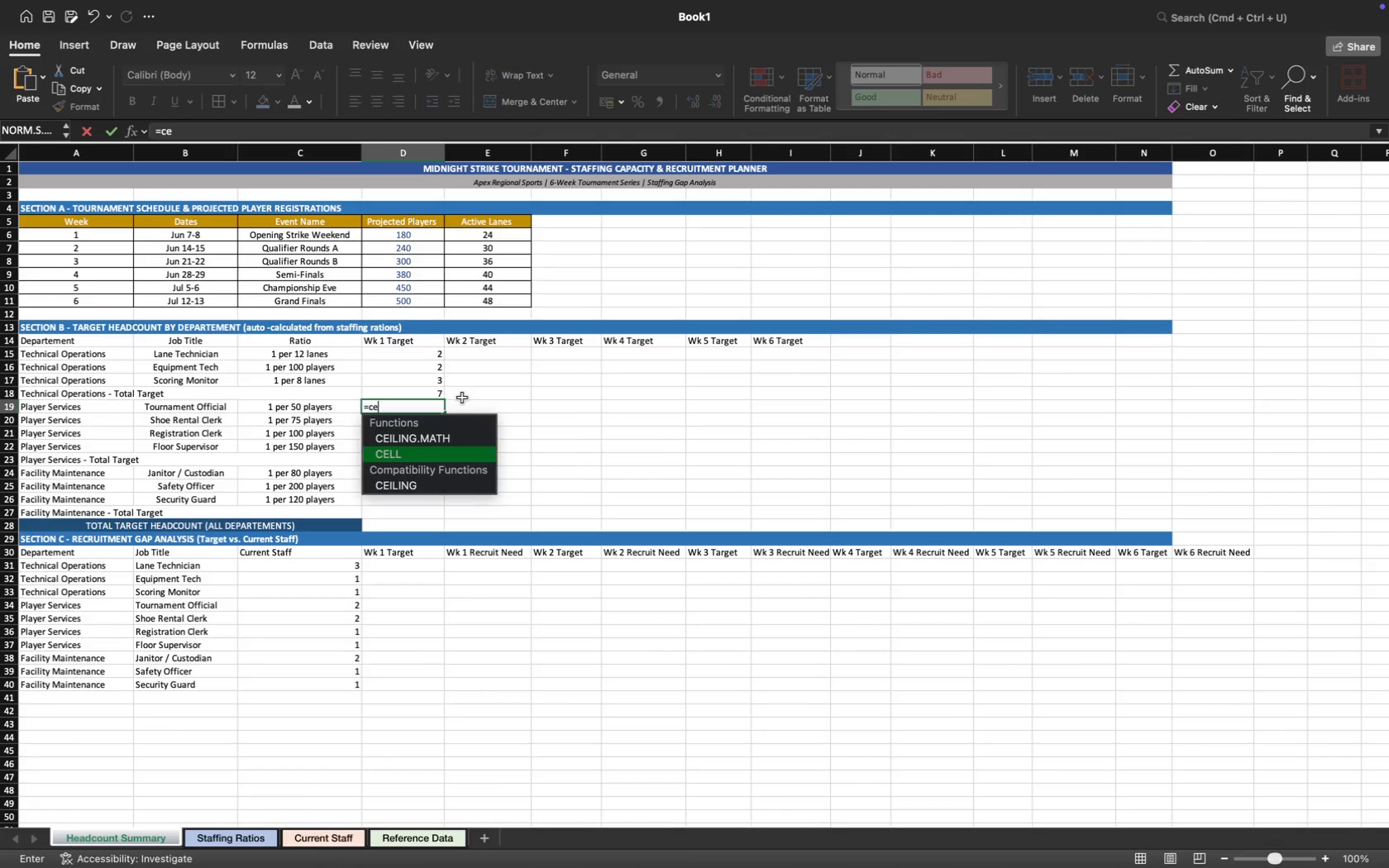 
key(ArrowDown)
 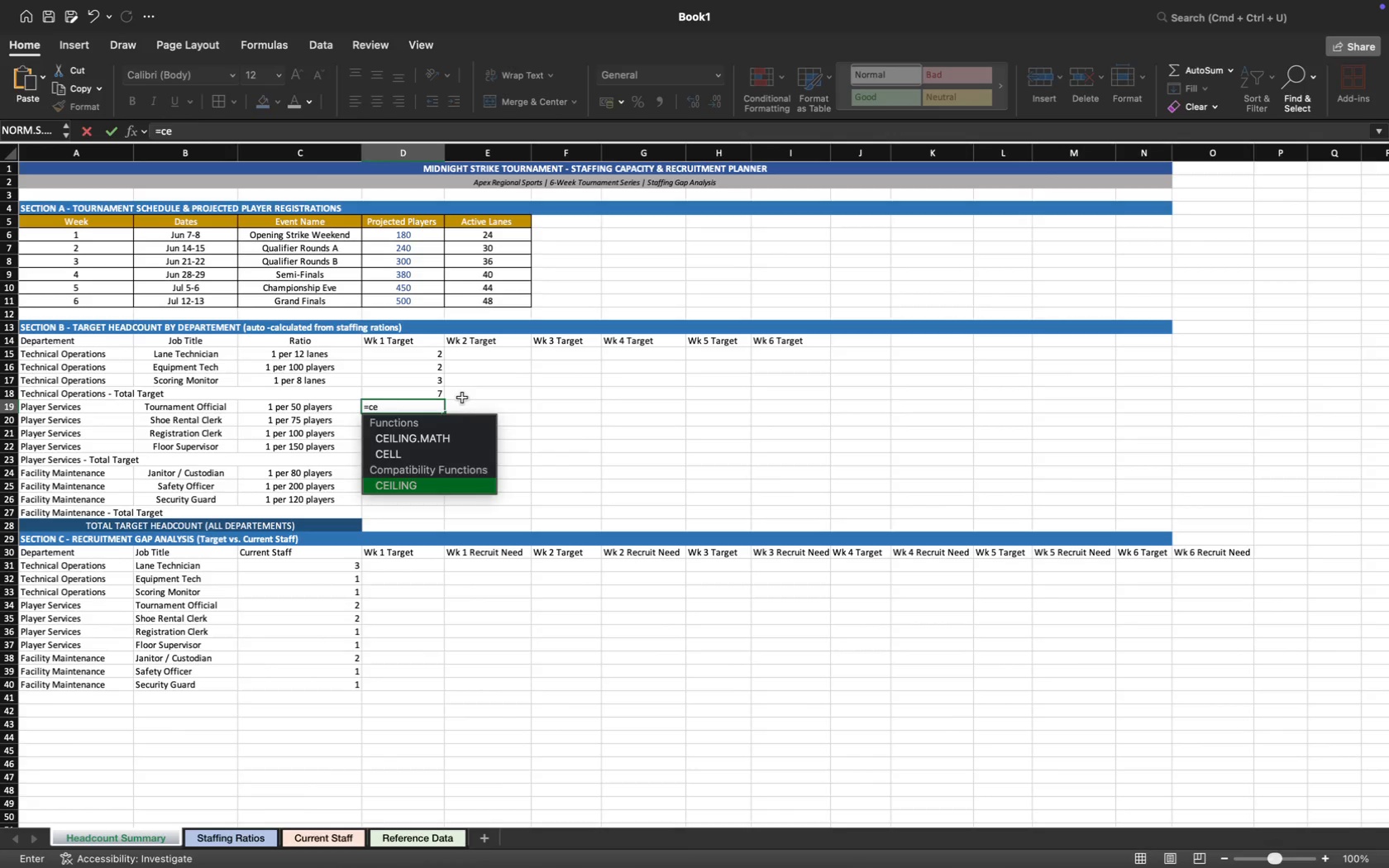 
key(Tab)
 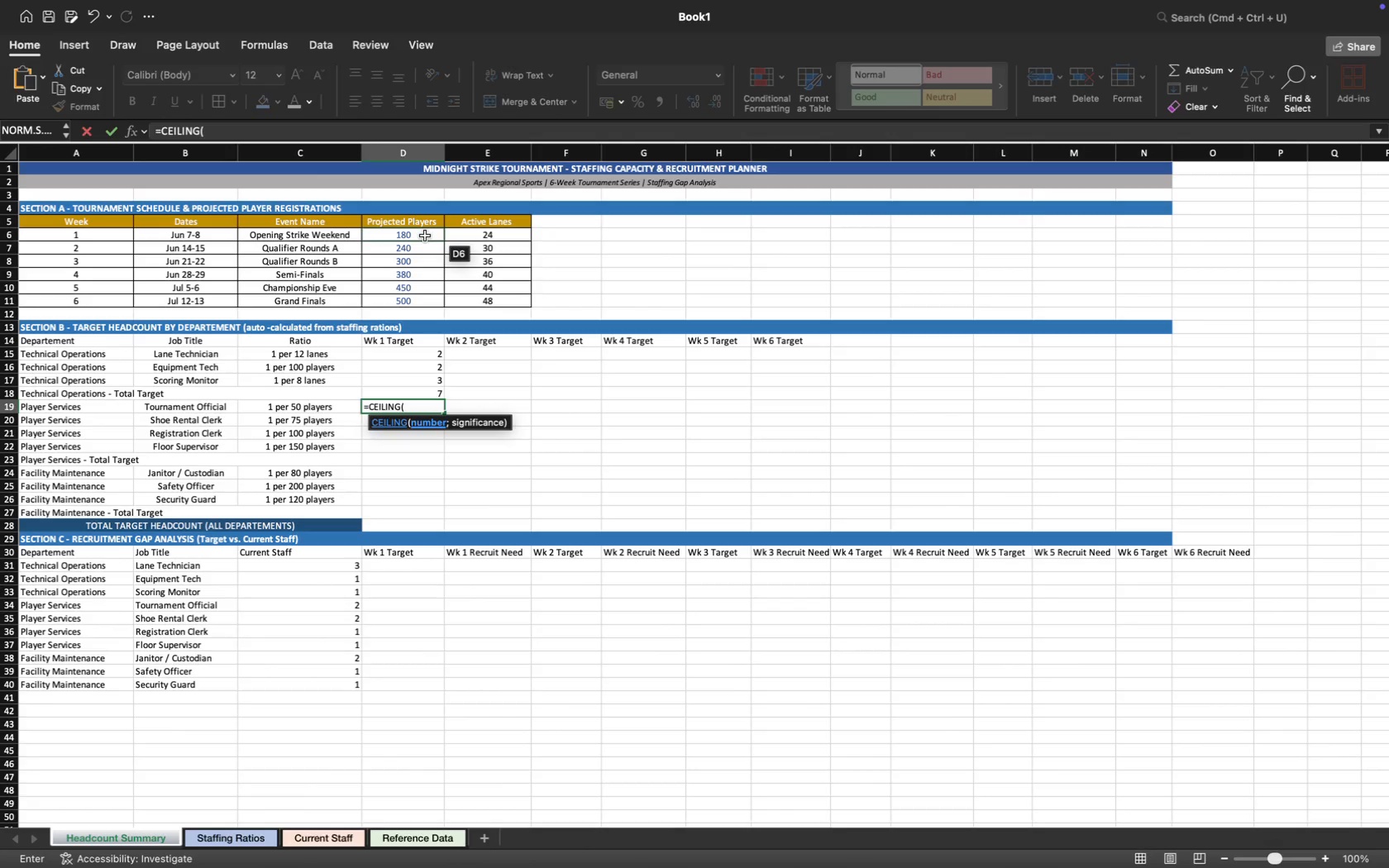 
left_click([425, 236])
 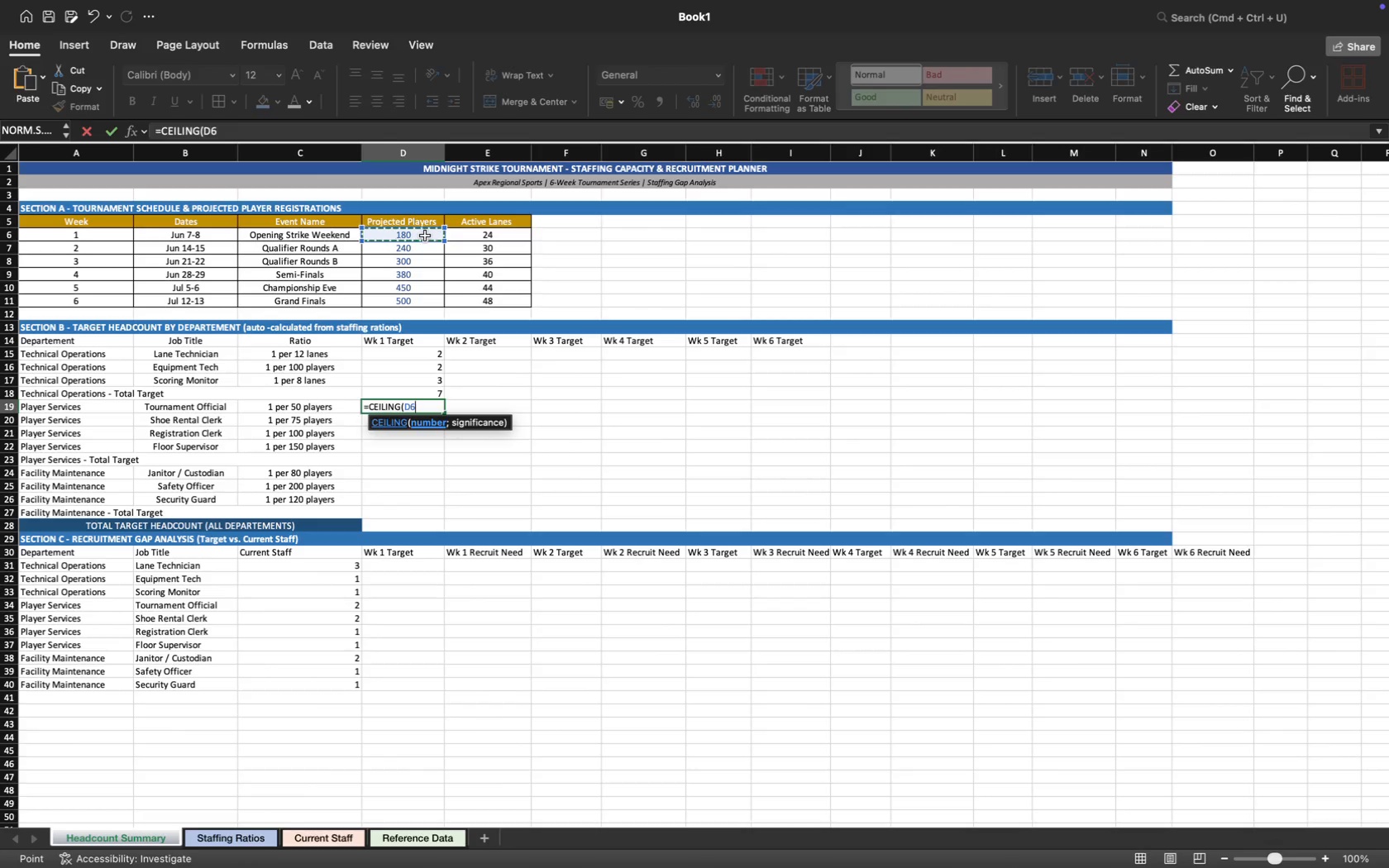 
type(/vl)
key(Tab)
 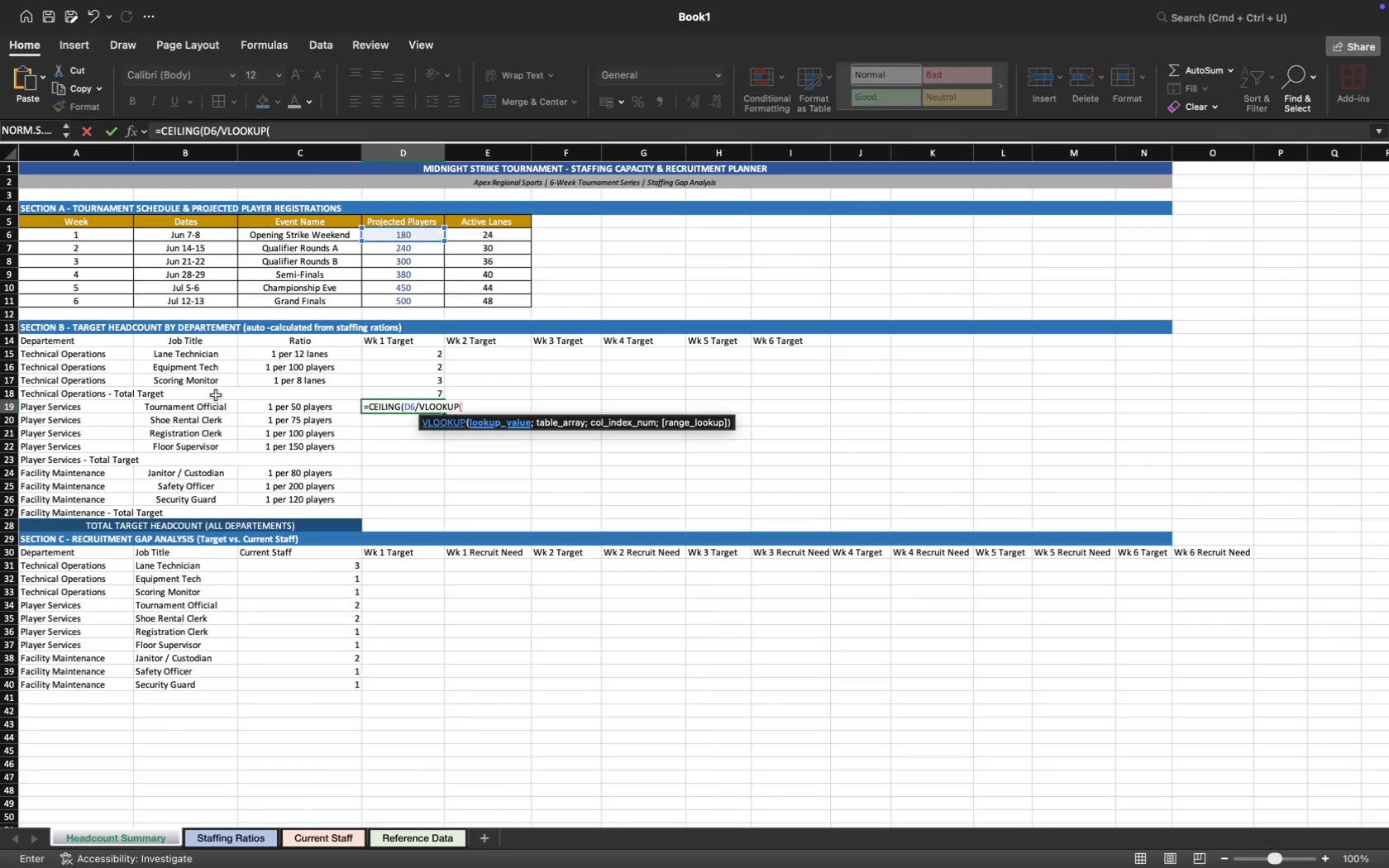 
left_click([216, 408])
 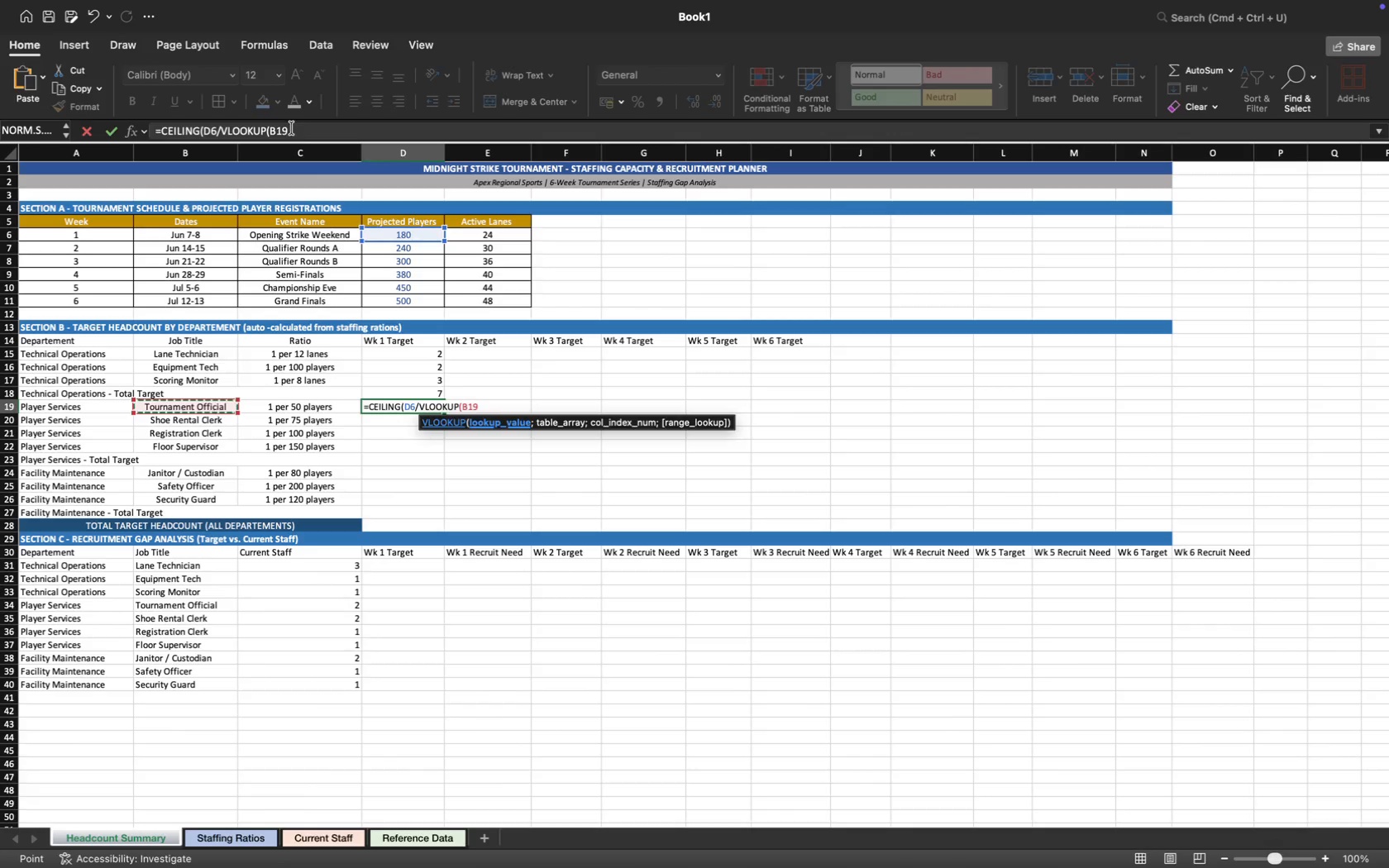 
left_click_drag(start_coordinate=[289, 131], to_coordinate=[269, 131])
 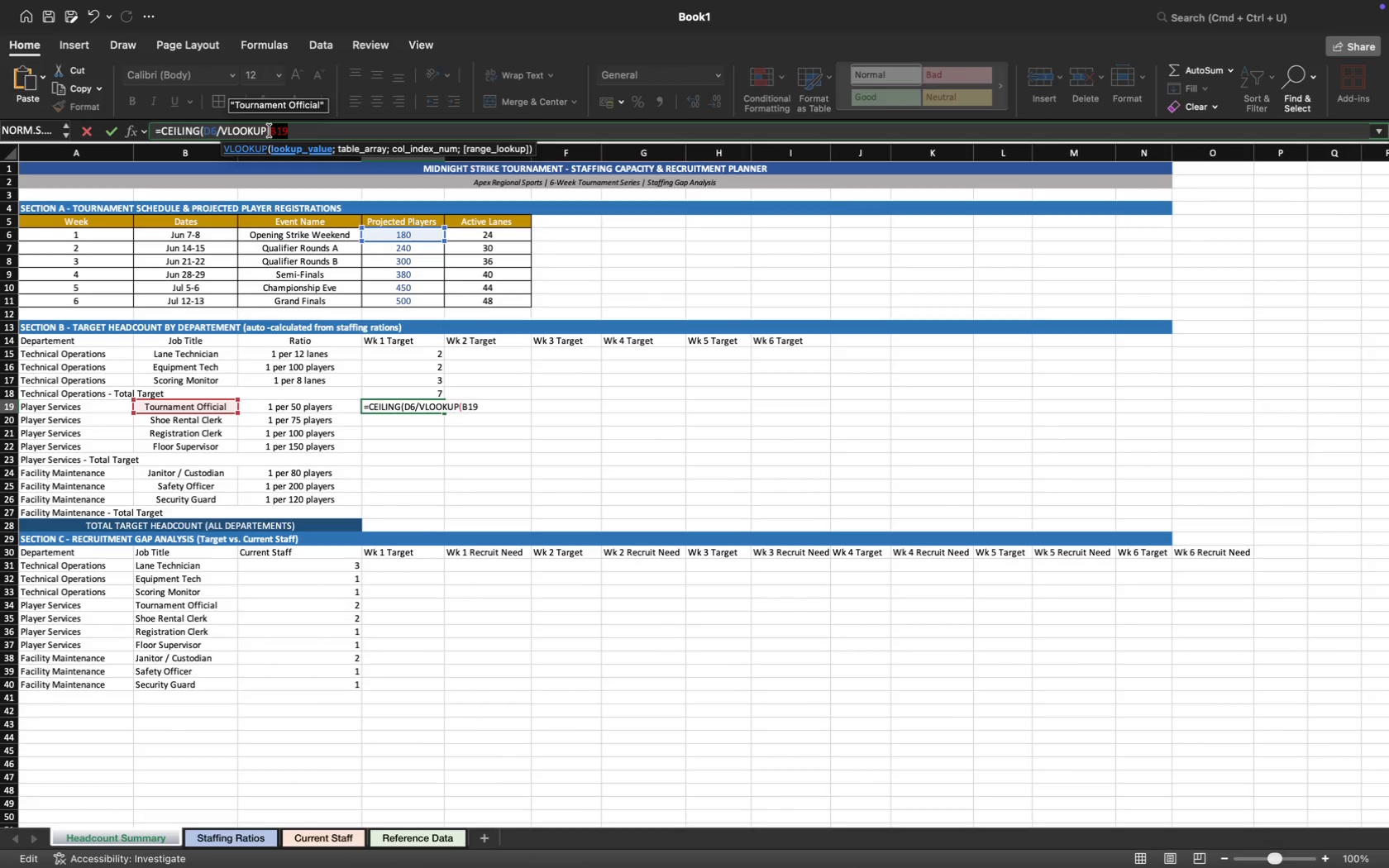 
key(F4)
 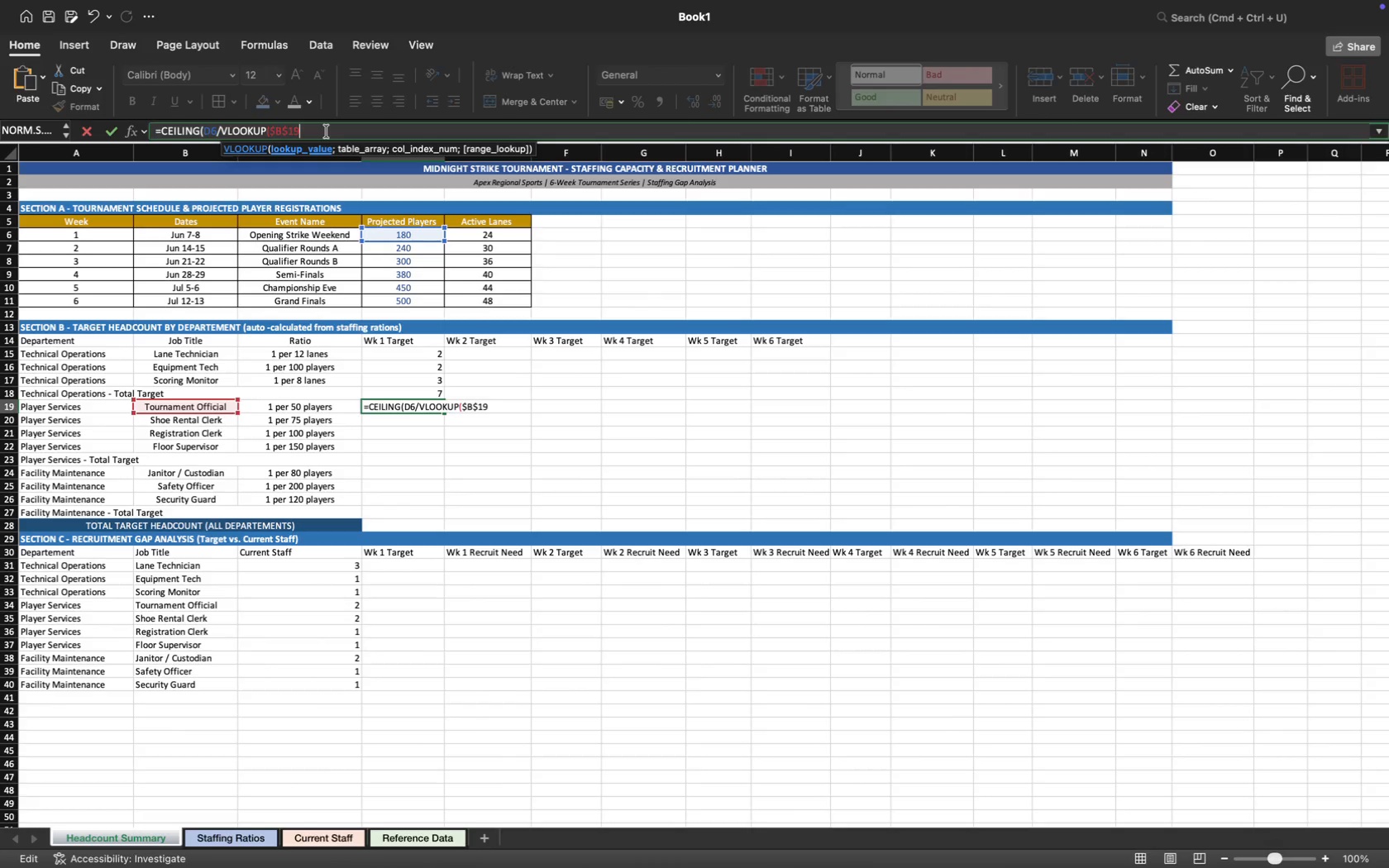 
key(Semicolon)
 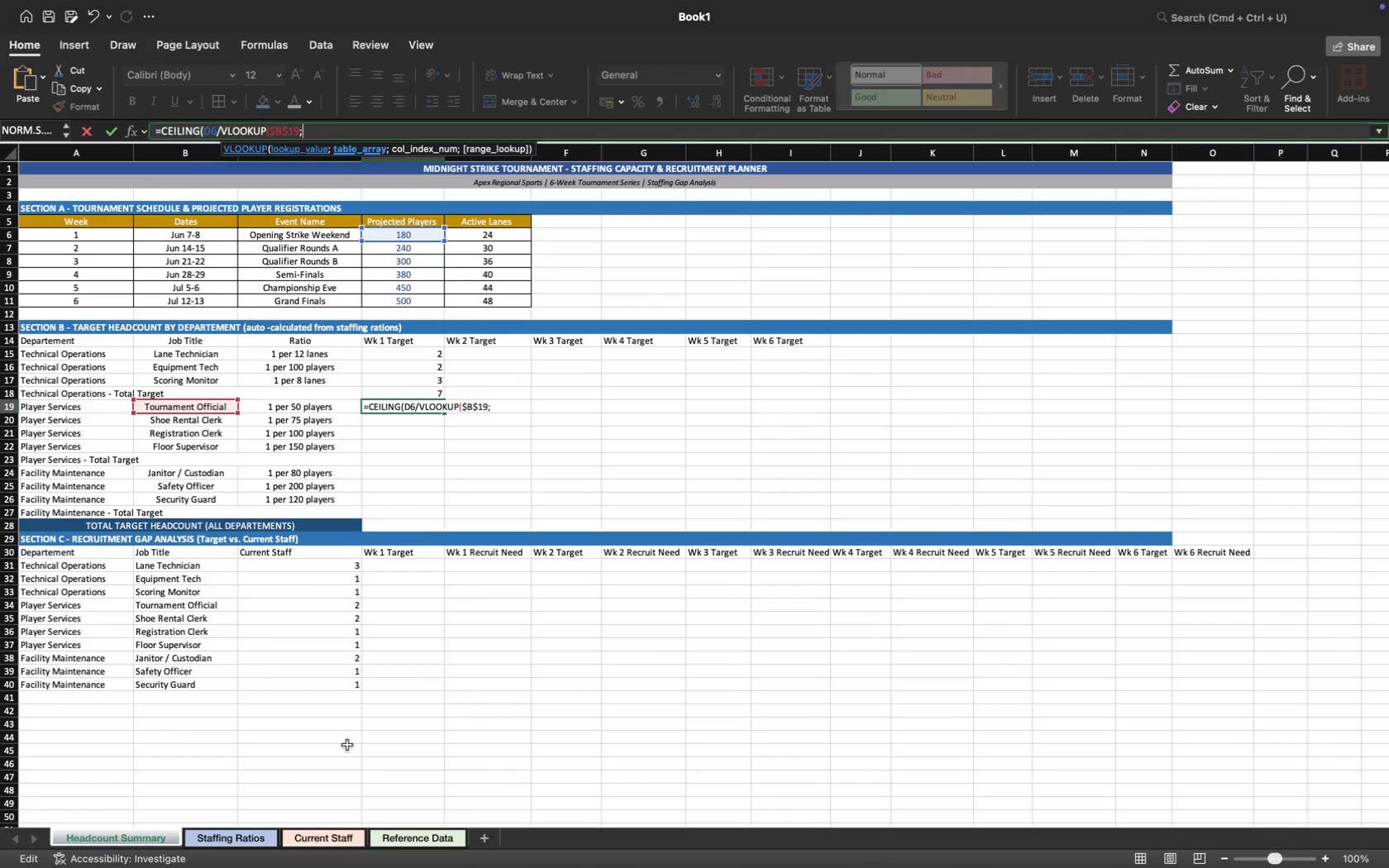 
left_click([240, 833])
 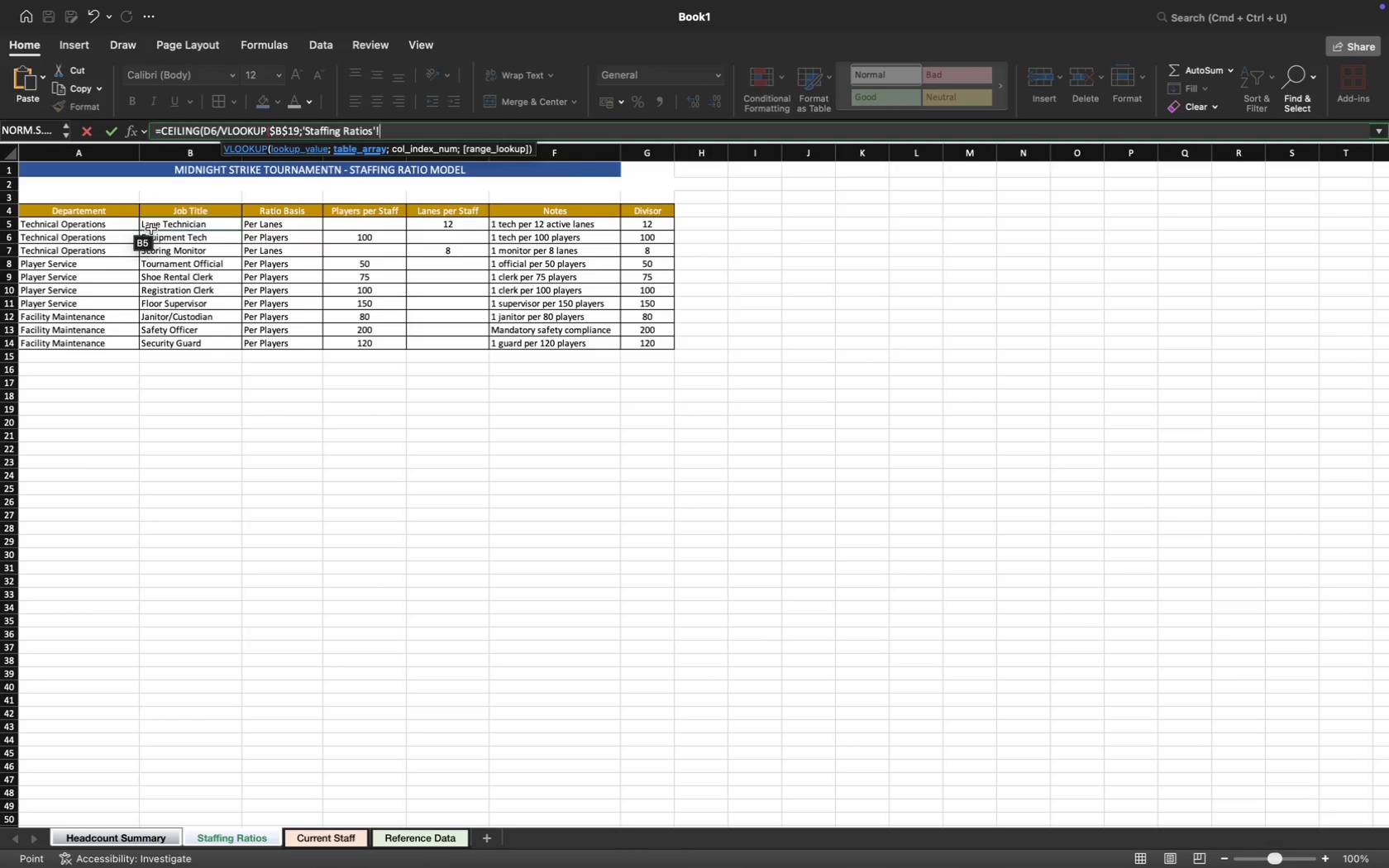 
left_click_drag(start_coordinate=[160, 225], to_coordinate=[632, 341])
 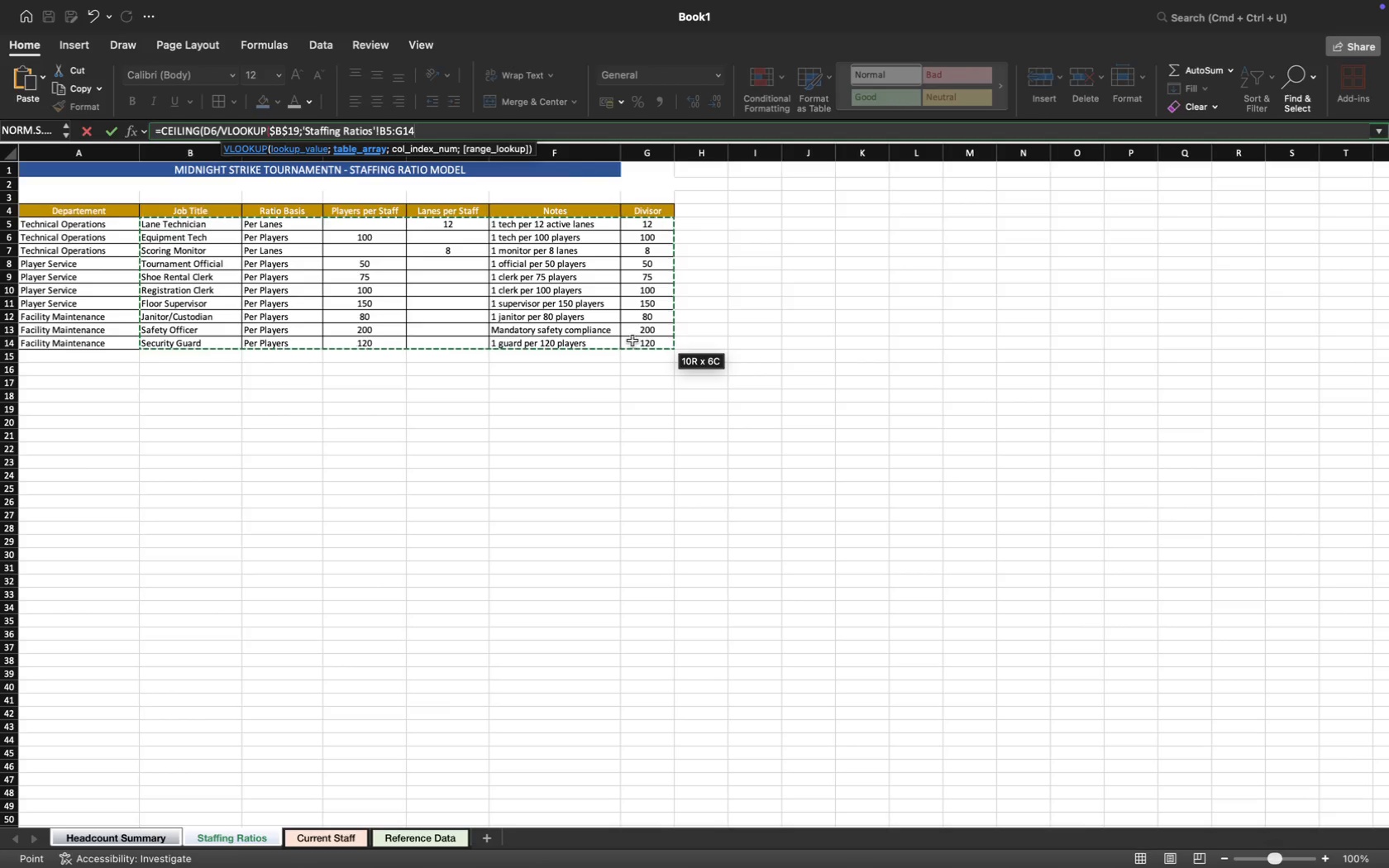 
type(;6;0);1))
 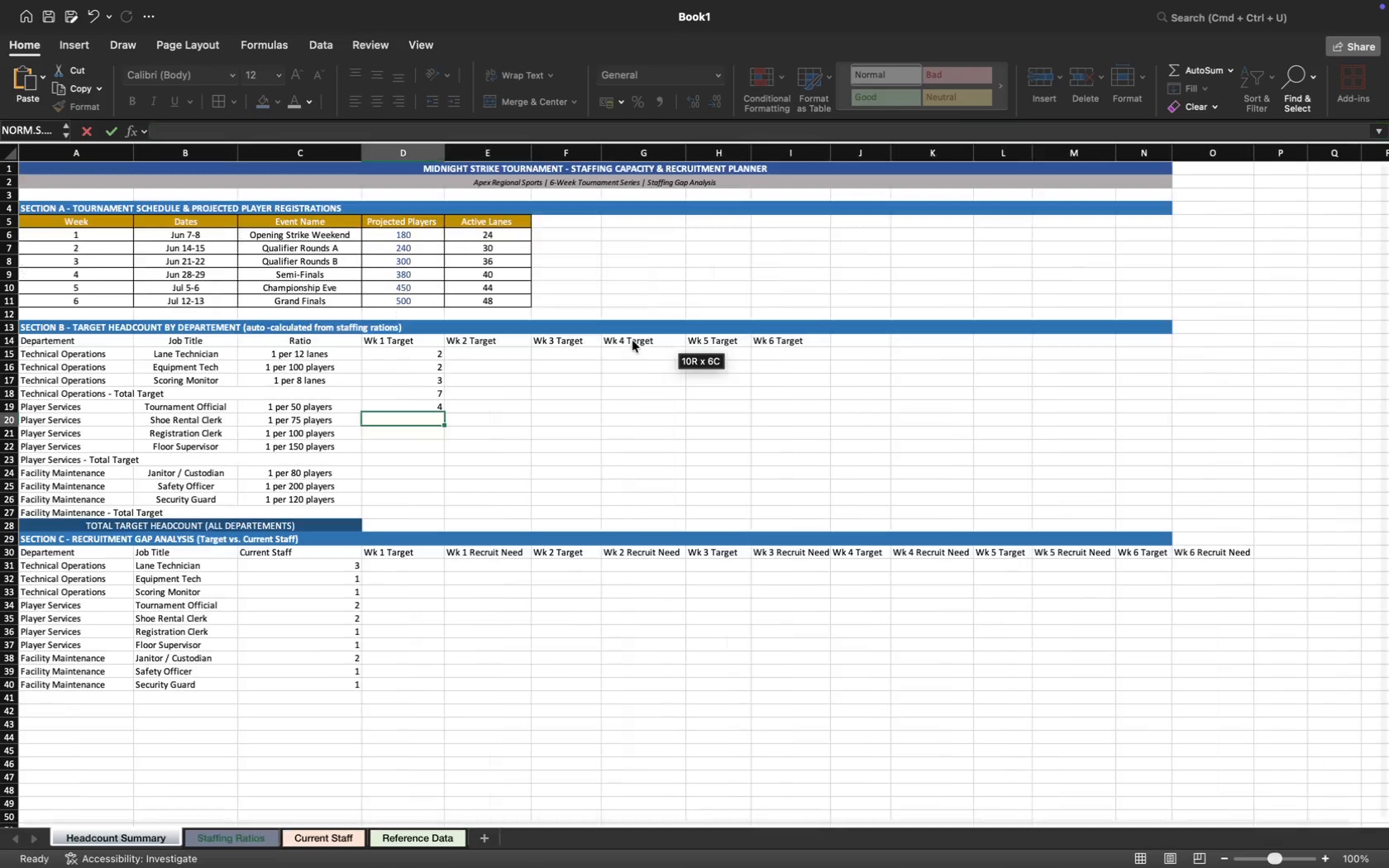 
 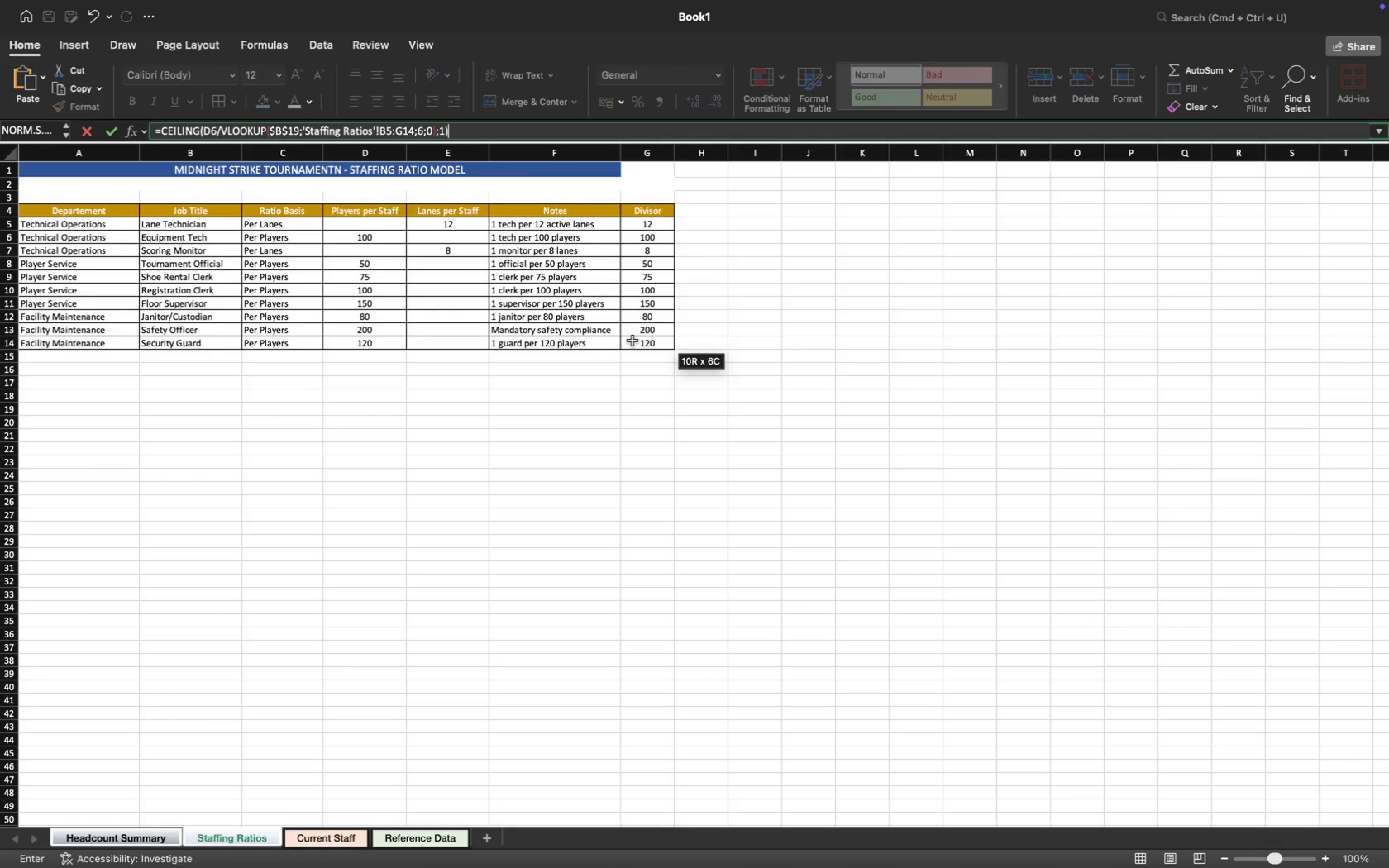 
key(Enter)
 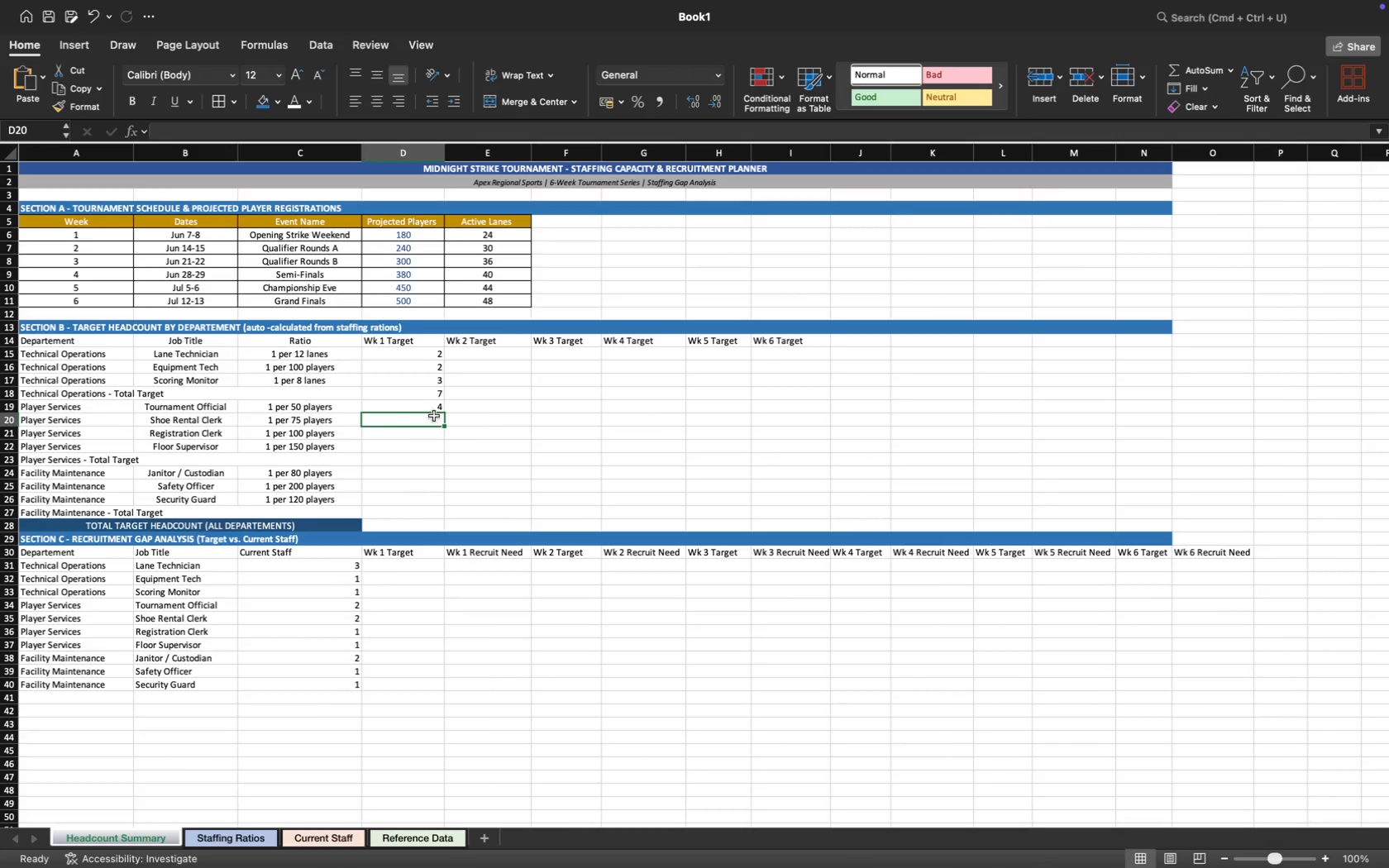 
left_click([432, 407])
 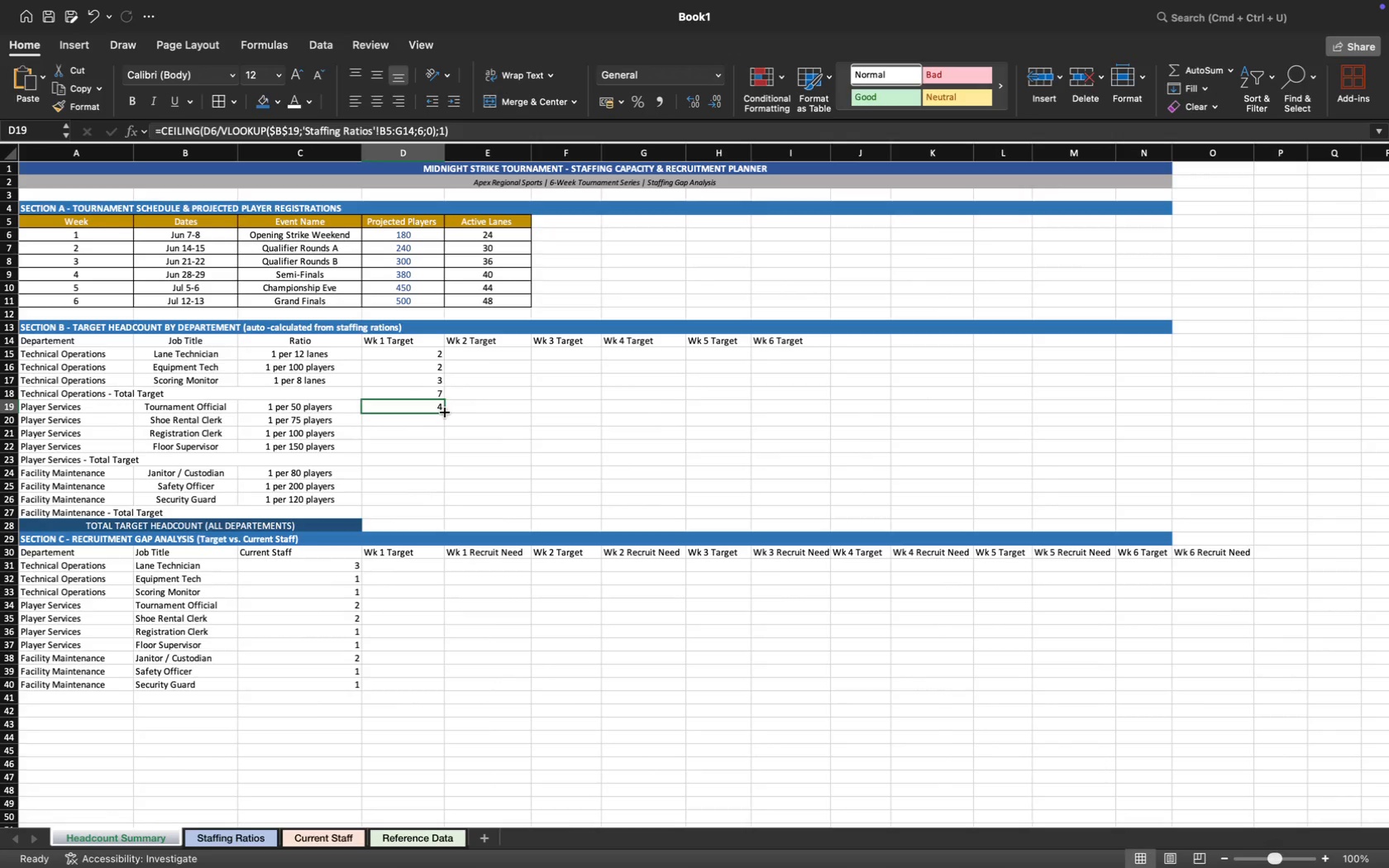 
left_click_drag(start_coordinate=[445, 413], to_coordinate=[446, 451])
 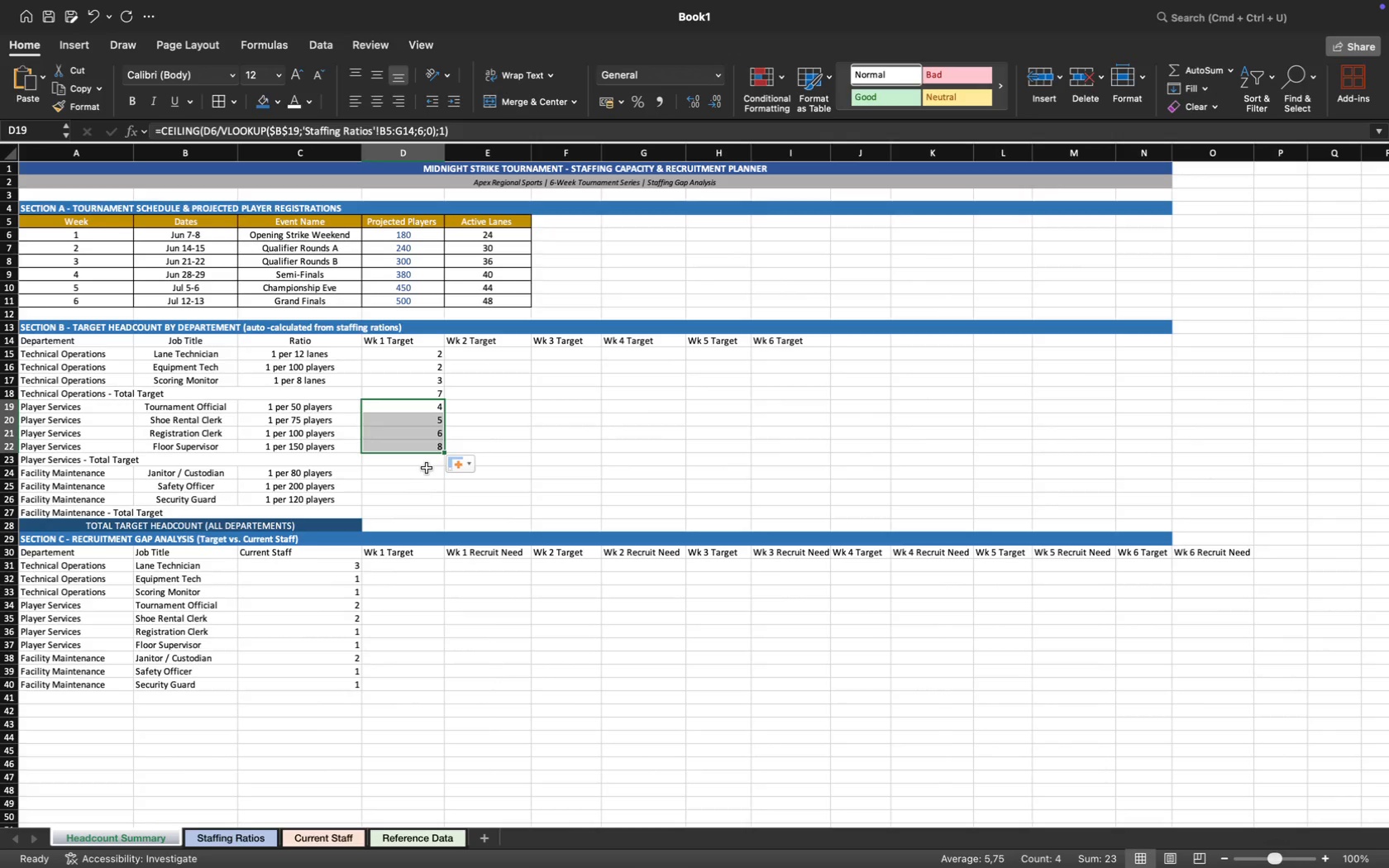 
left_click([429, 462])
 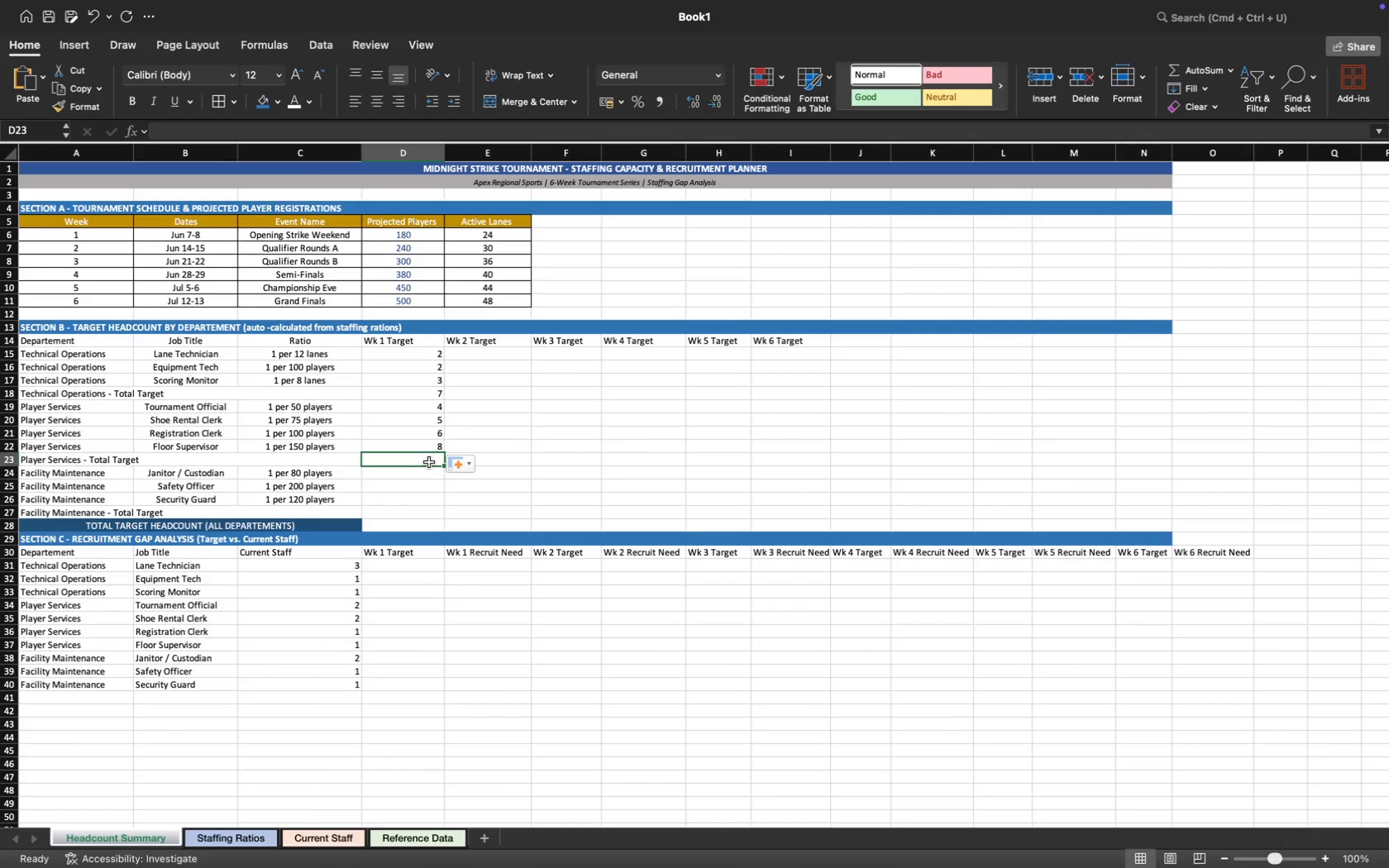 
wait(9.92)
 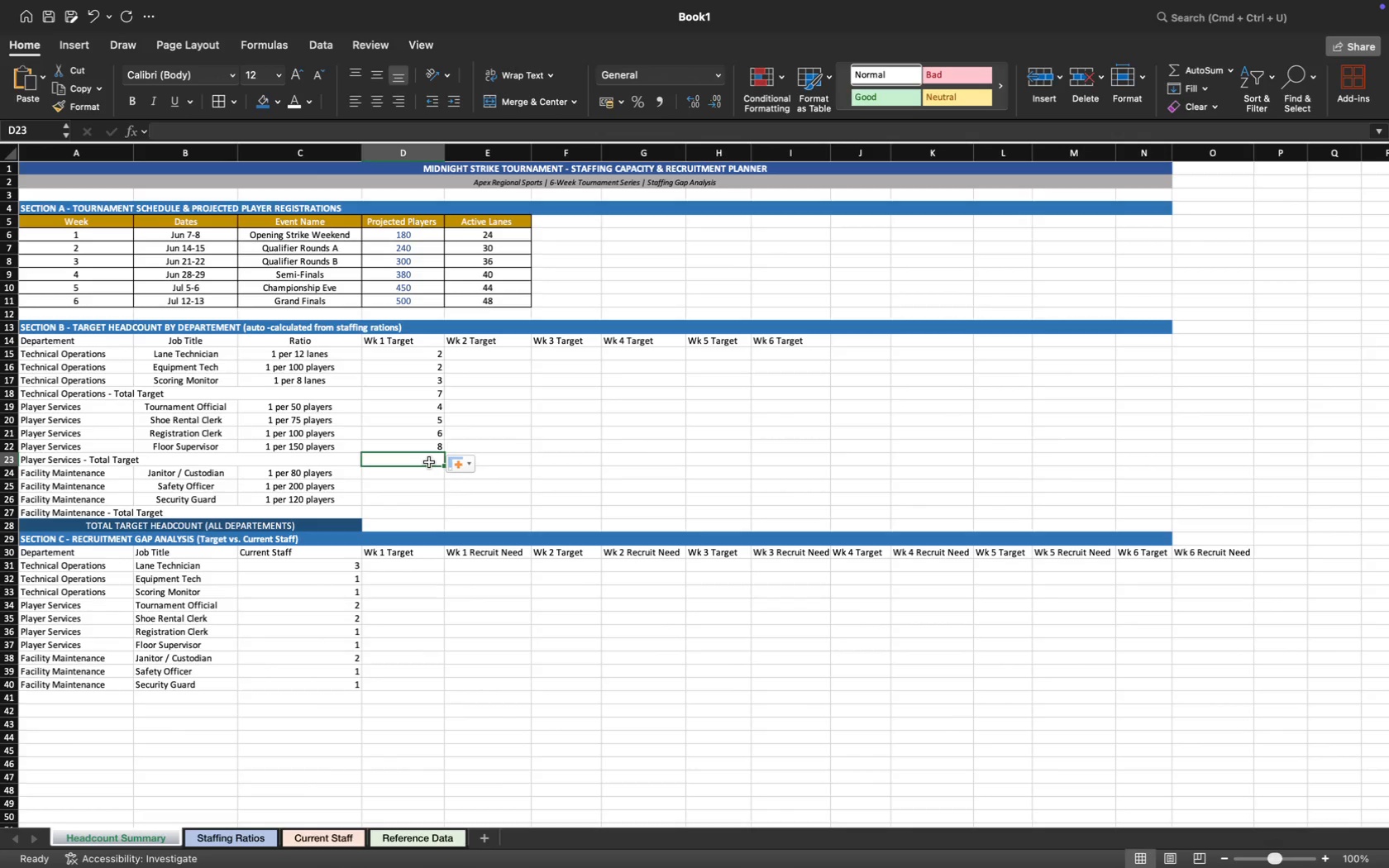 
left_click([418, 422])
 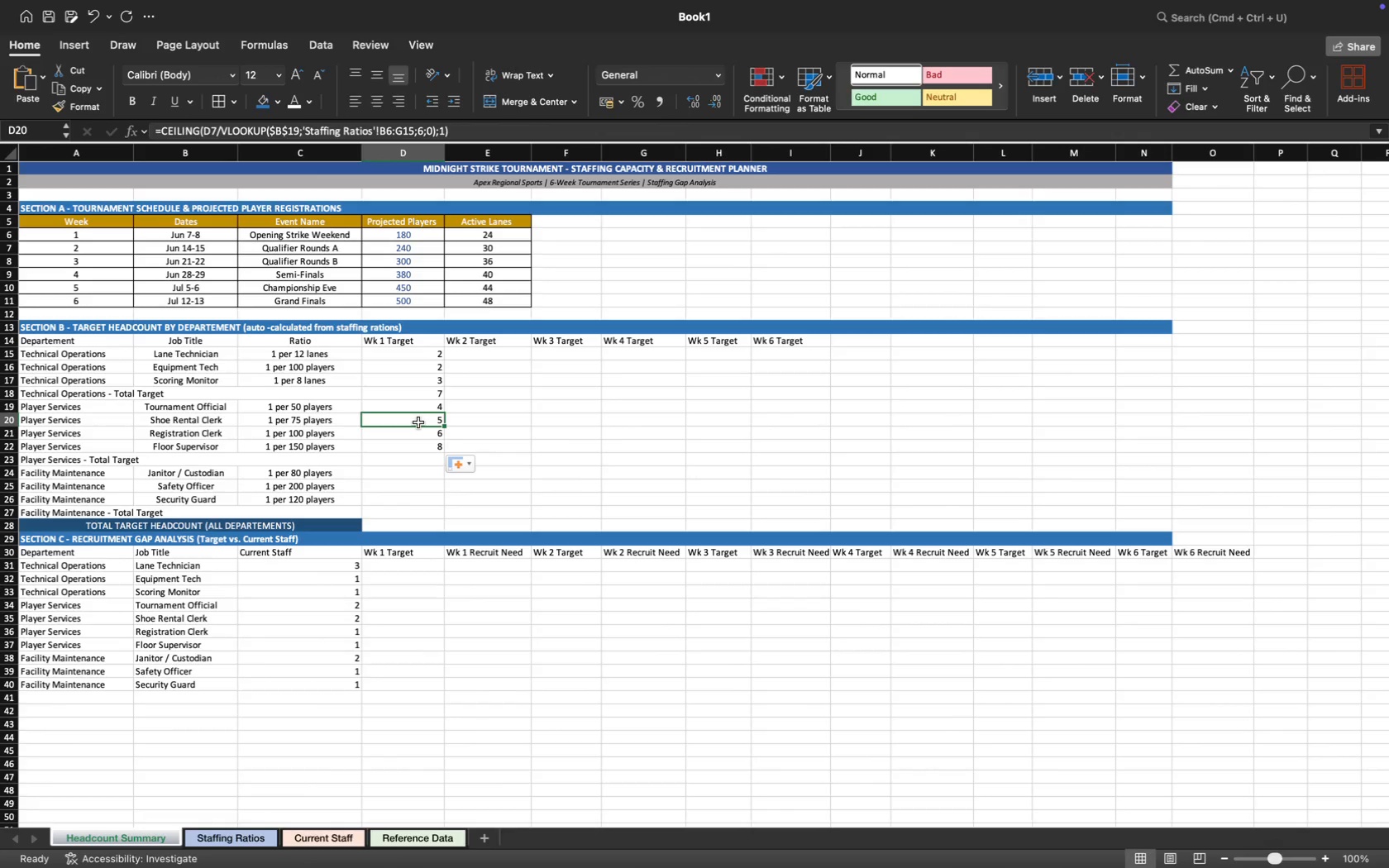 
wait(23.0)
 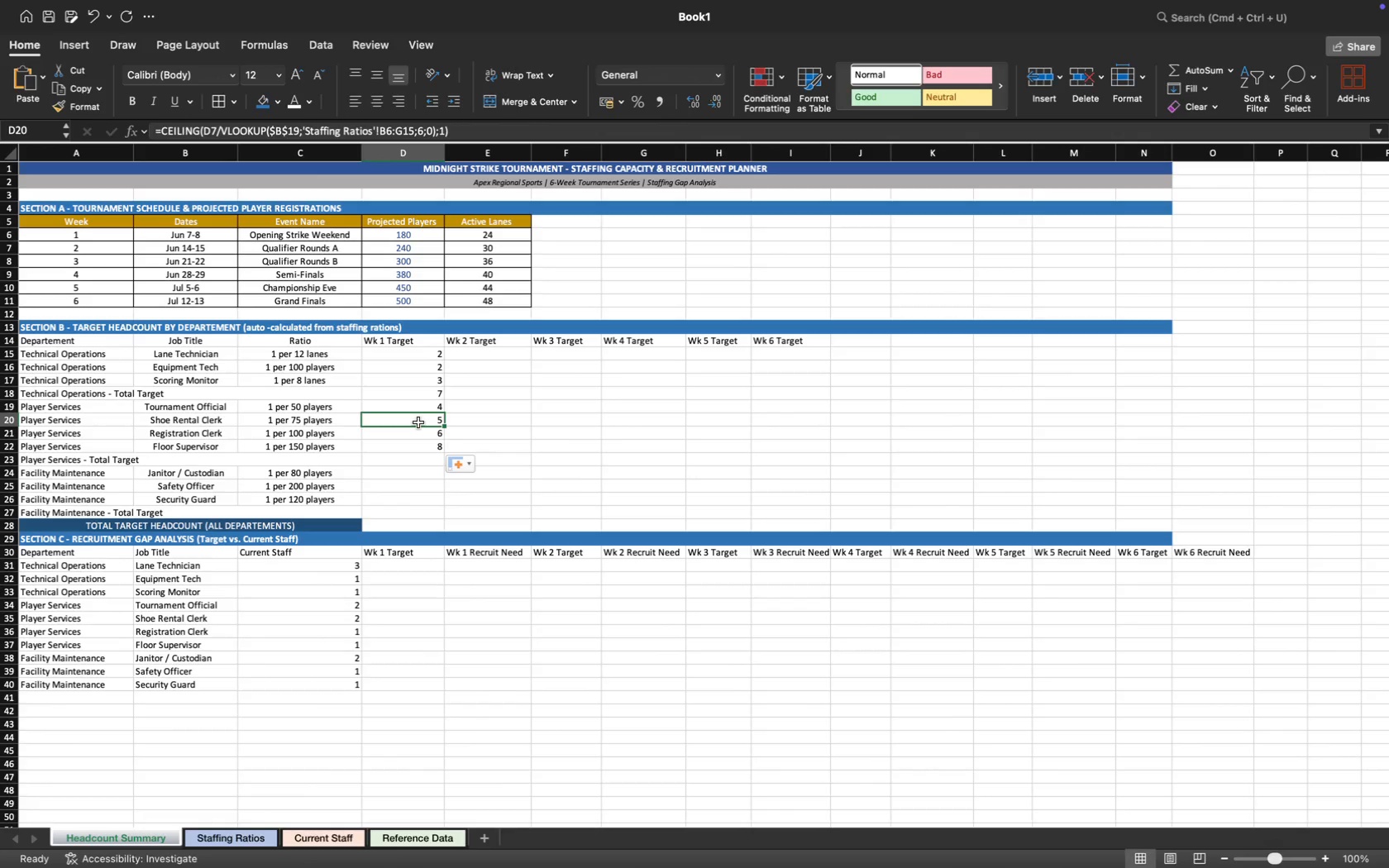 
left_click([239, 838])
 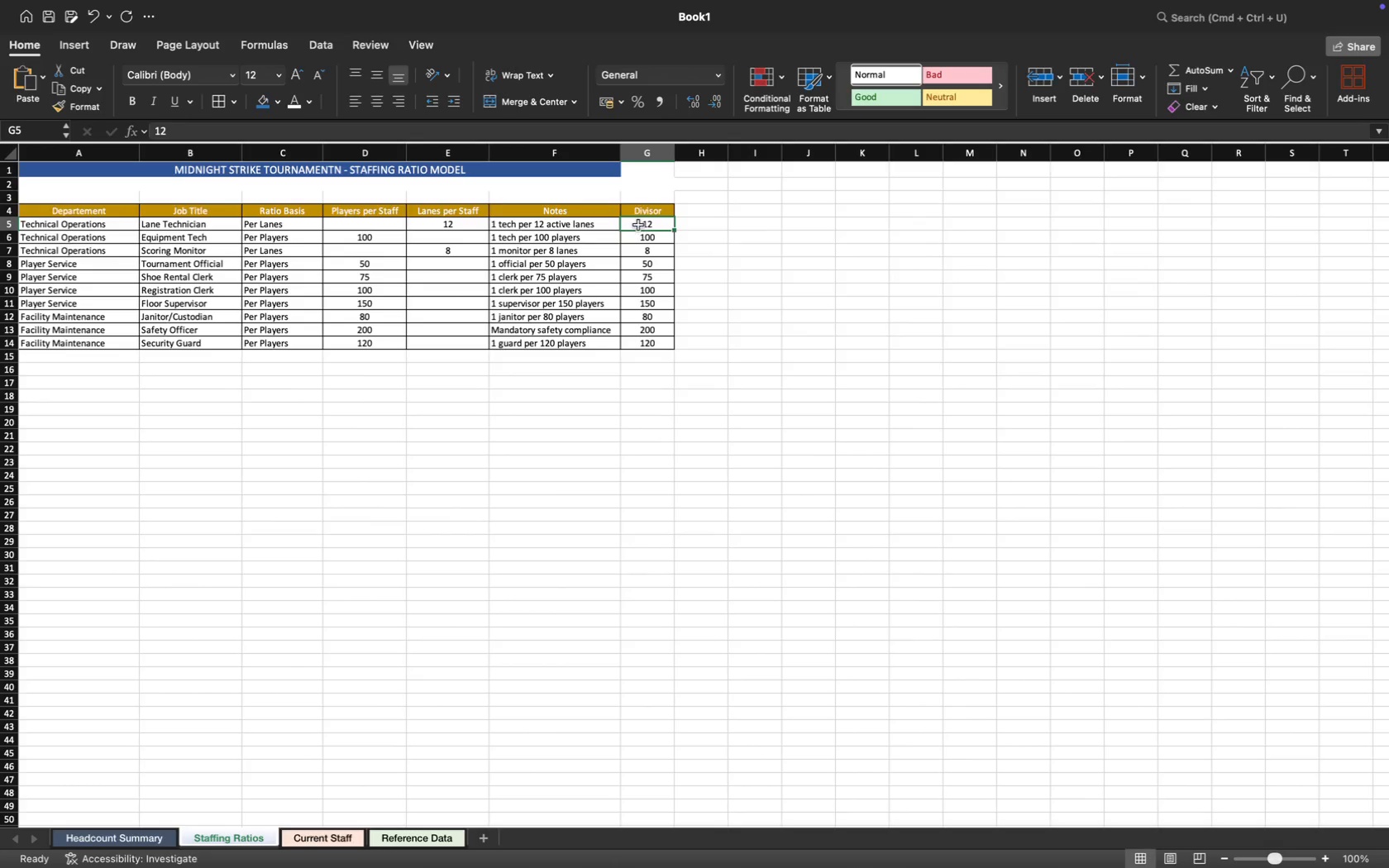 
wait(6.32)
 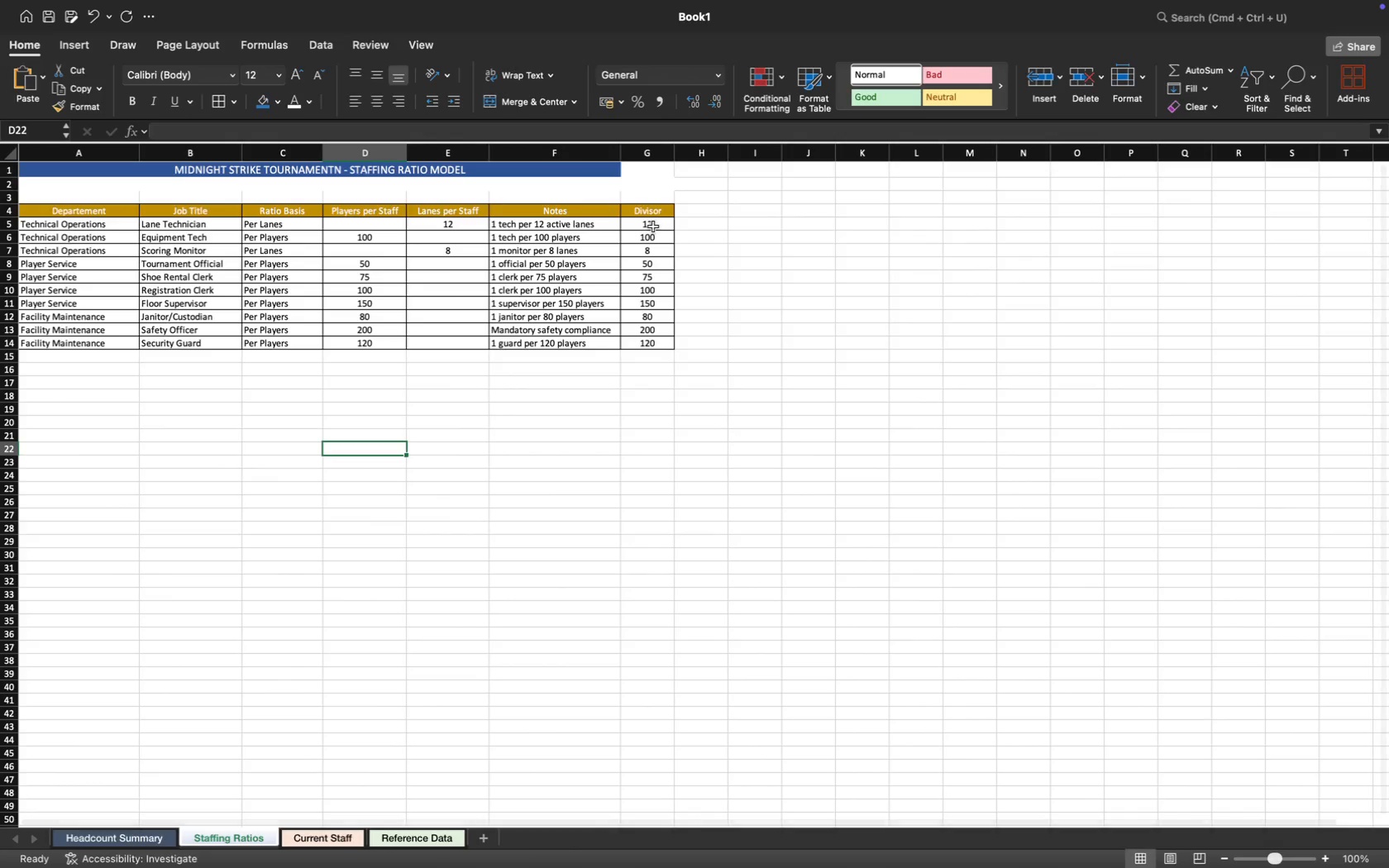 
left_click([656, 279])
 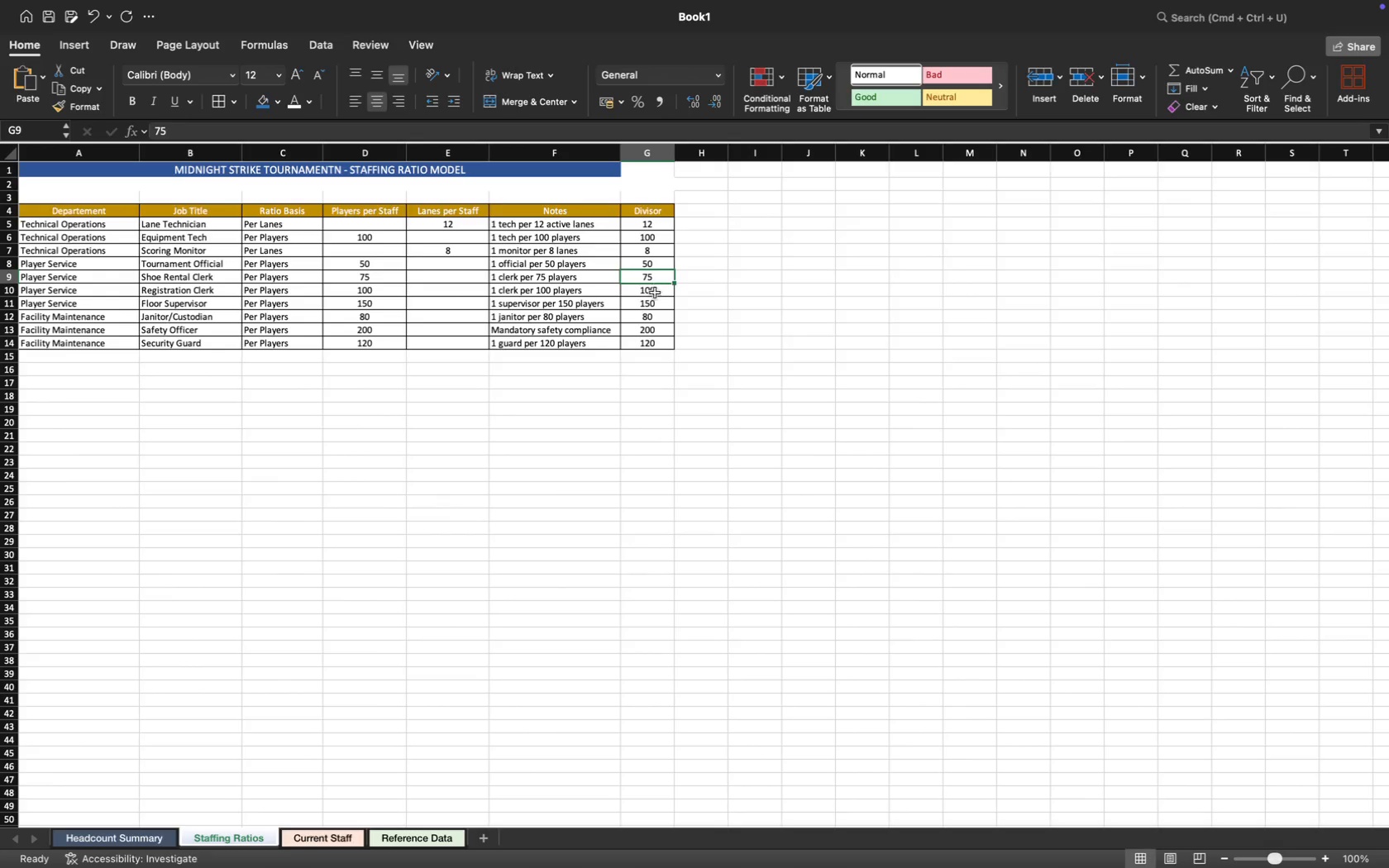 
left_click([653, 296])
 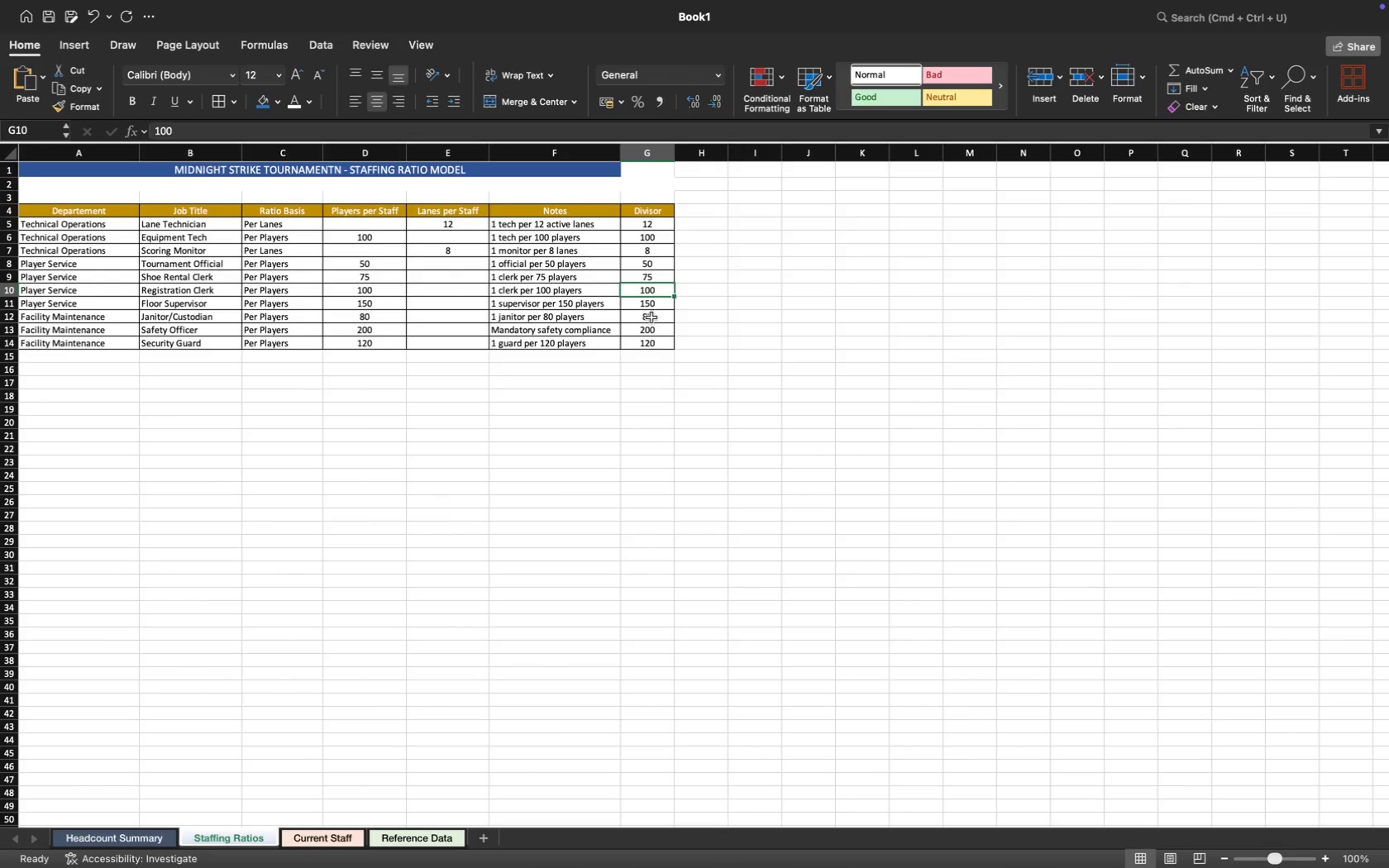 
left_click([651, 317])
 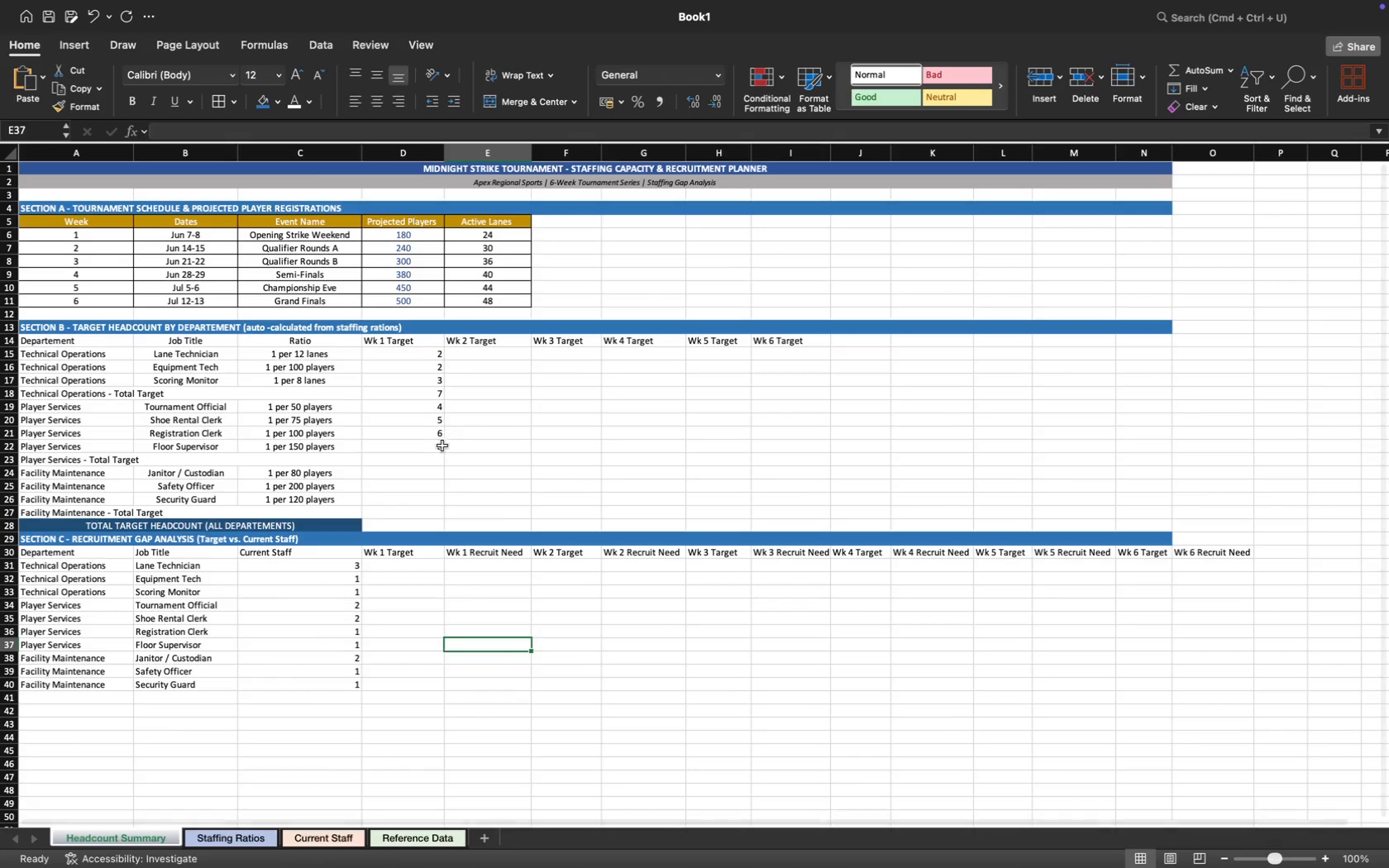 
left_click([406, 449])
 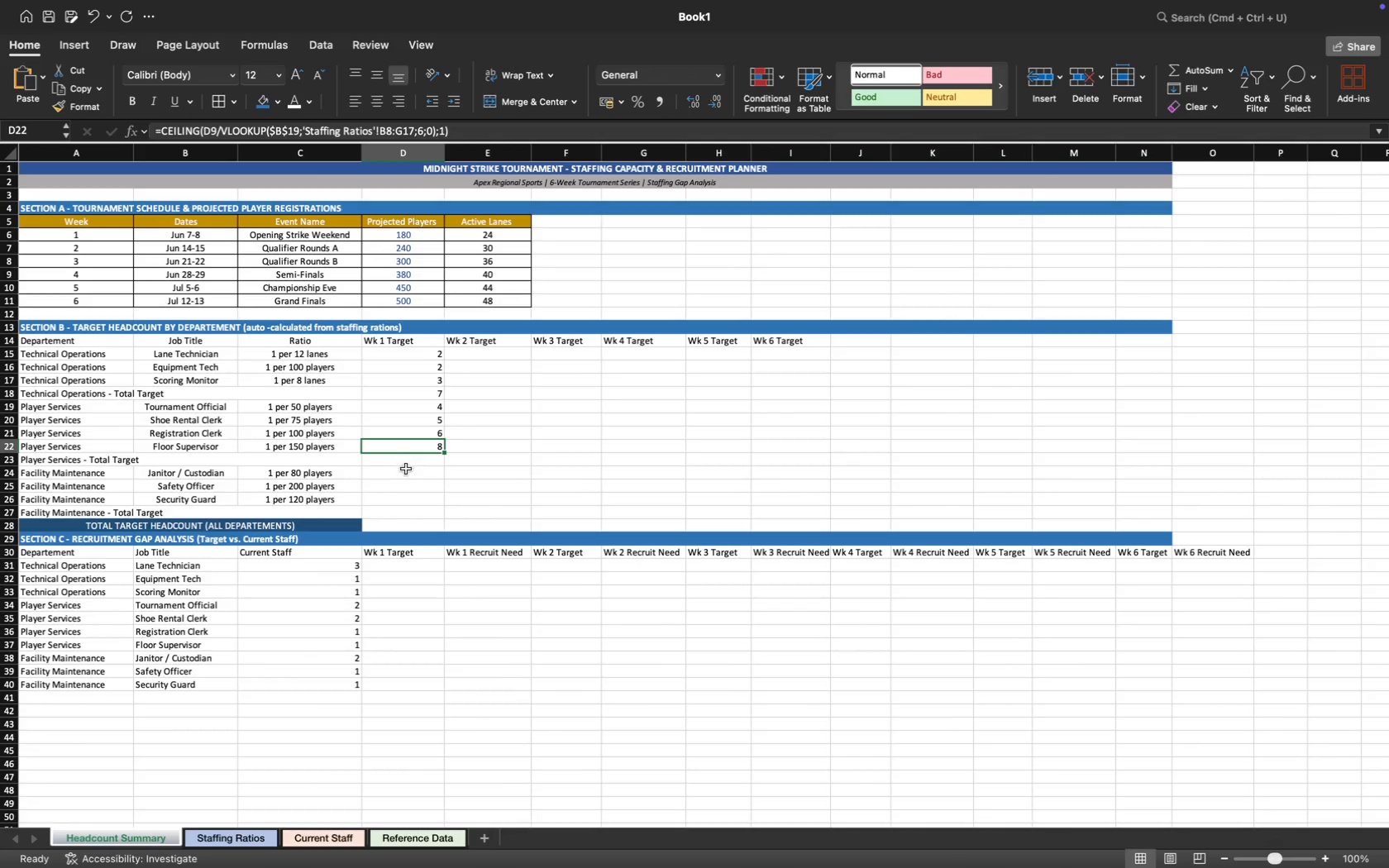 
left_click([408, 460])
 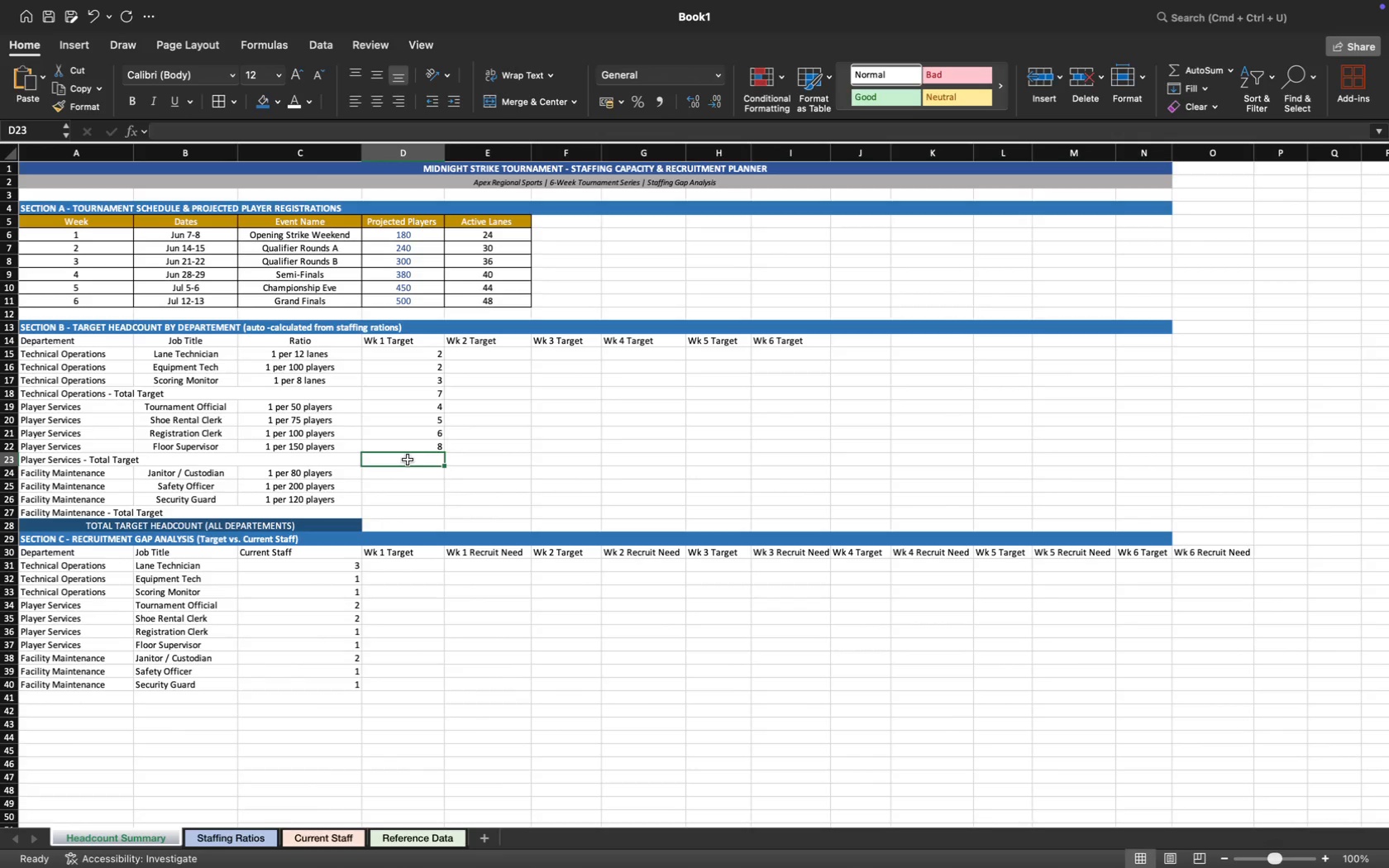 
key(Equal)
 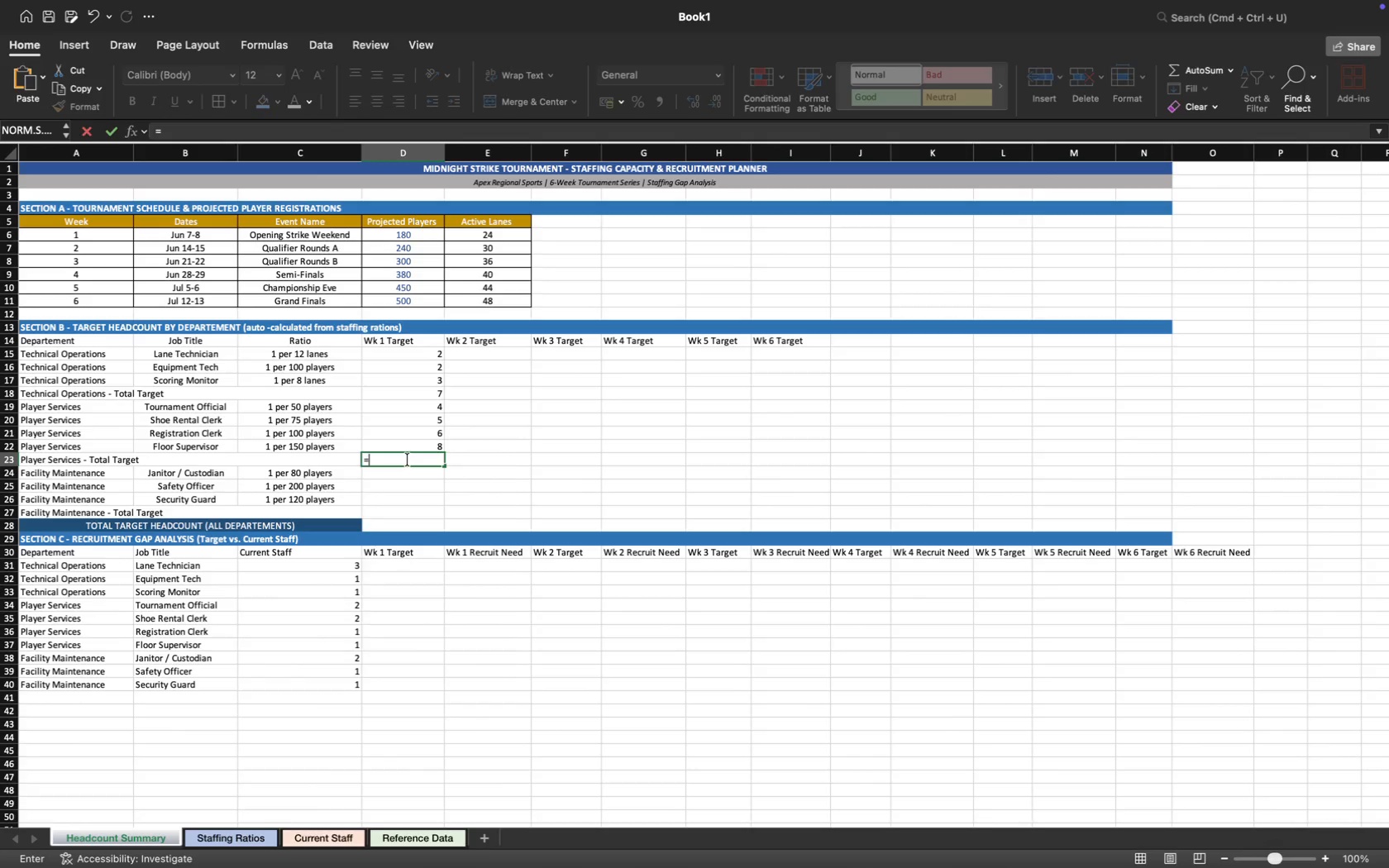 
key(S)
 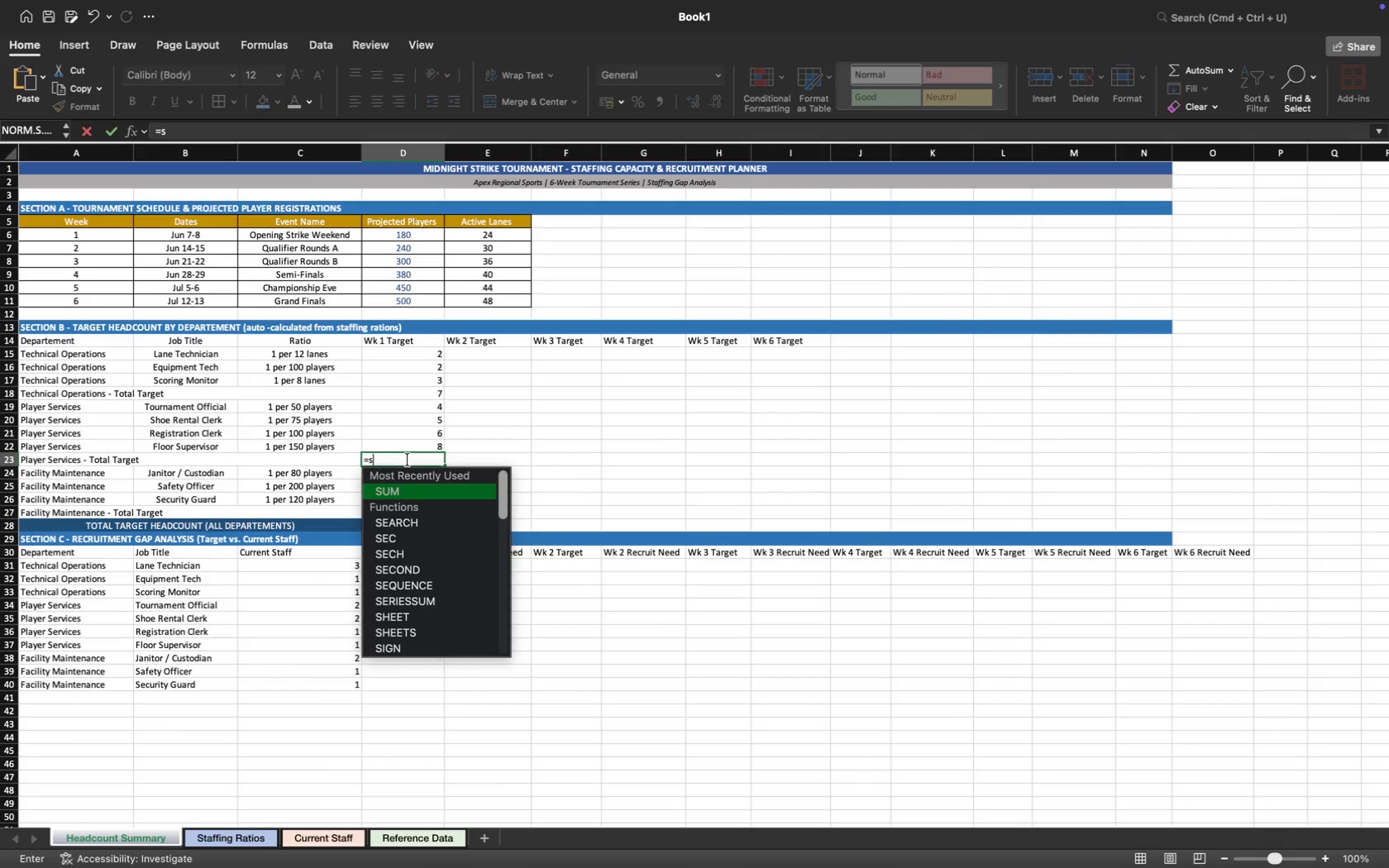 
key(Tab)
 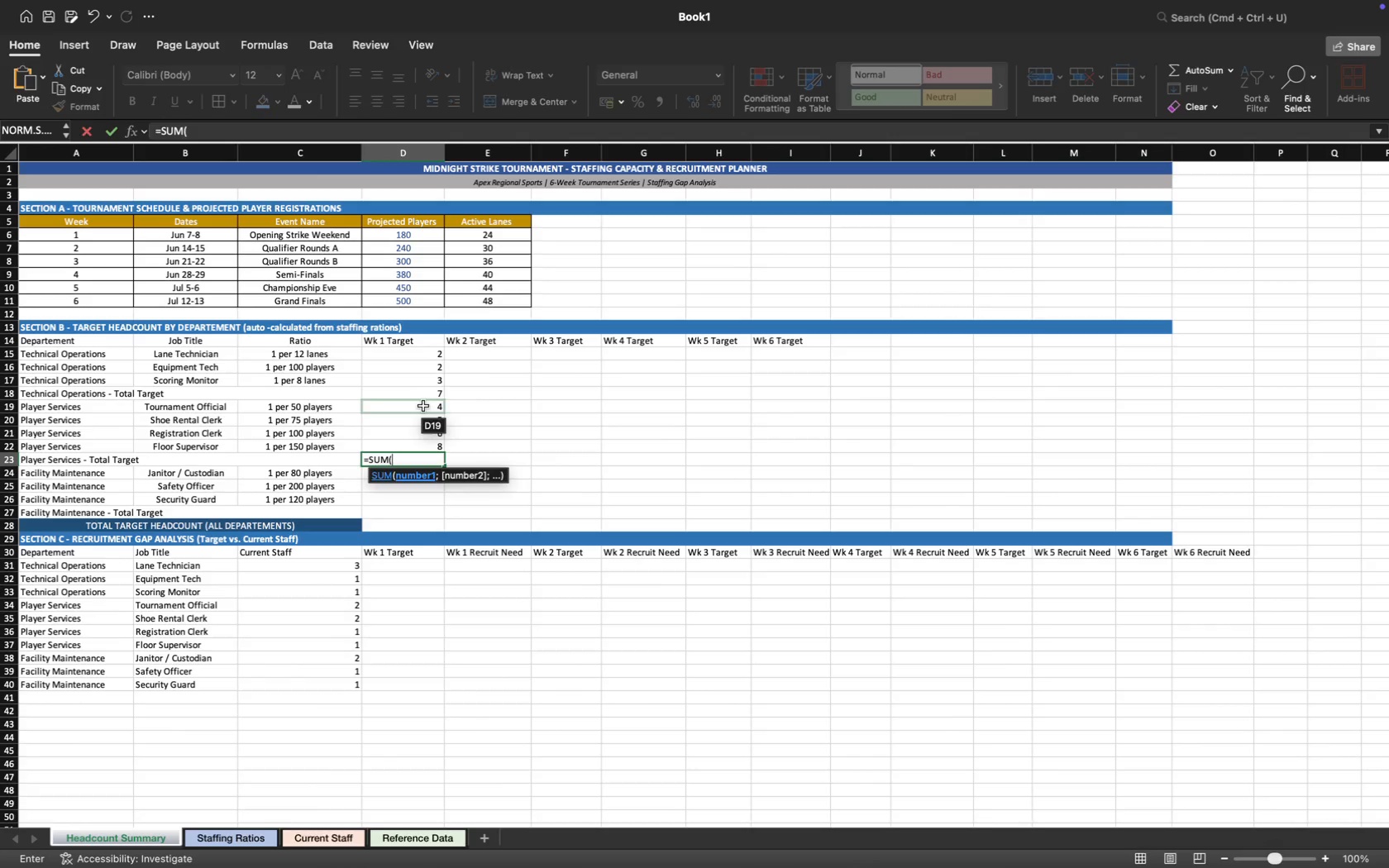 
left_click_drag(start_coordinate=[423, 408], to_coordinate=[432, 449])
 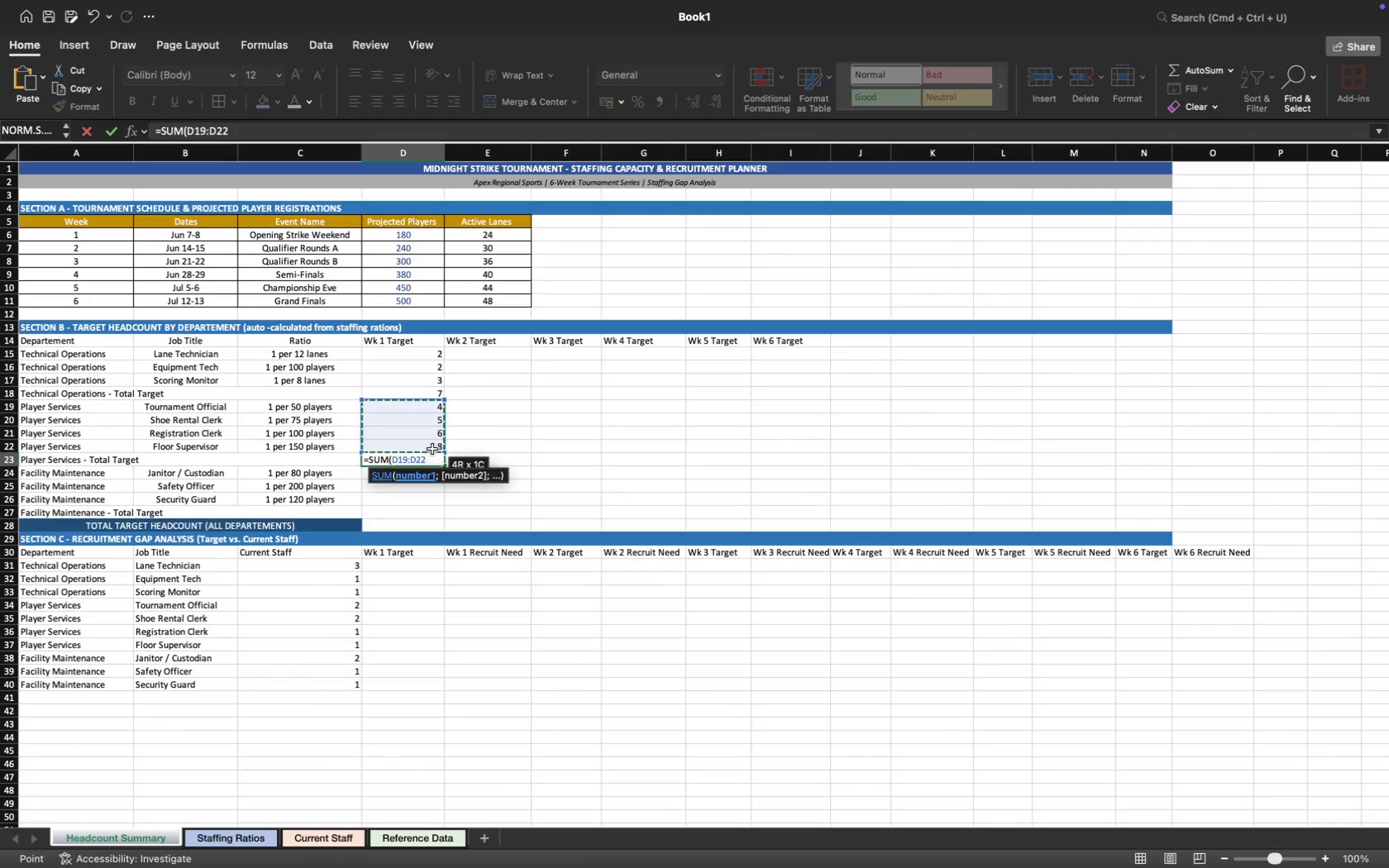 
key(Enter)
 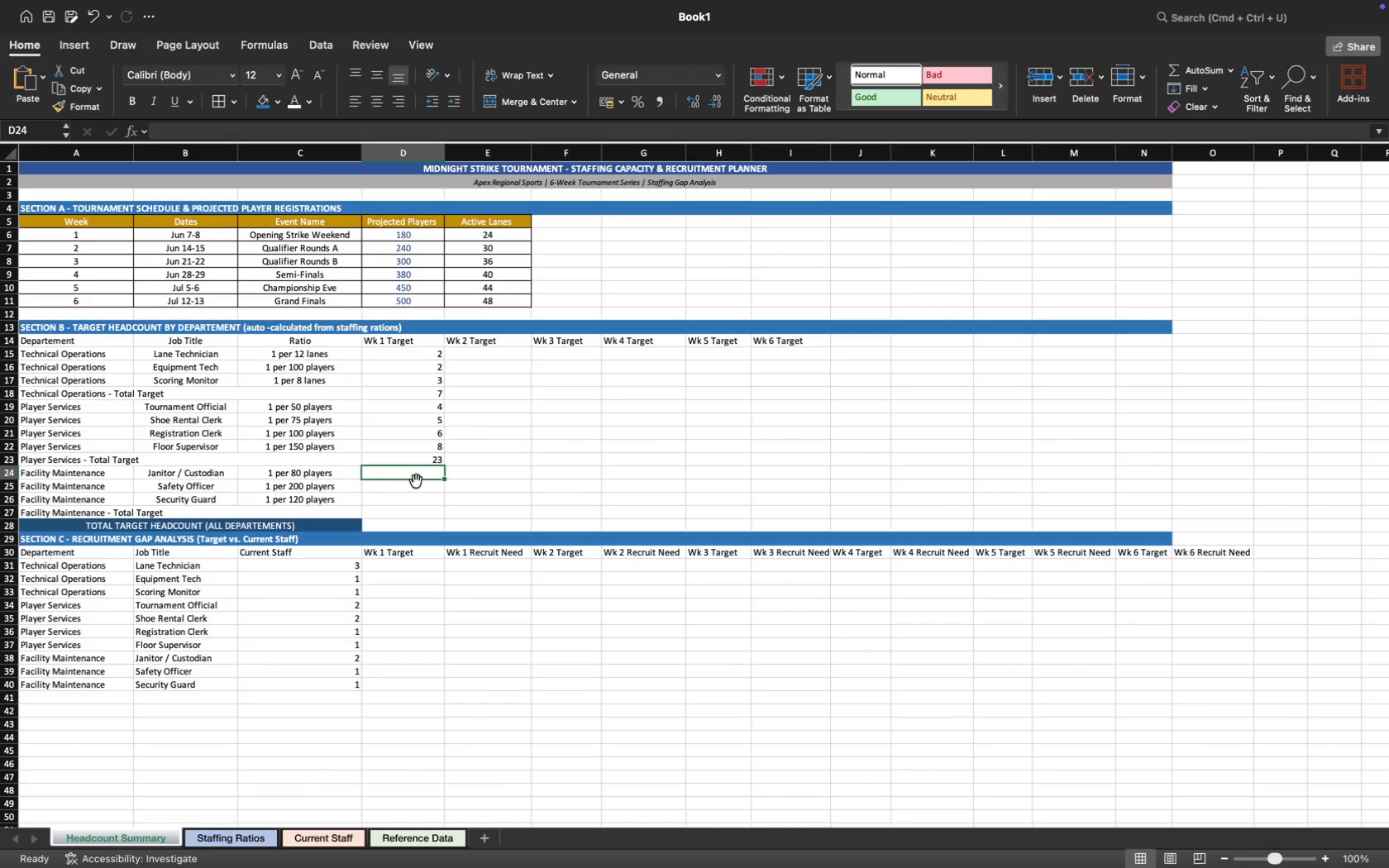 
wait(23.37)
 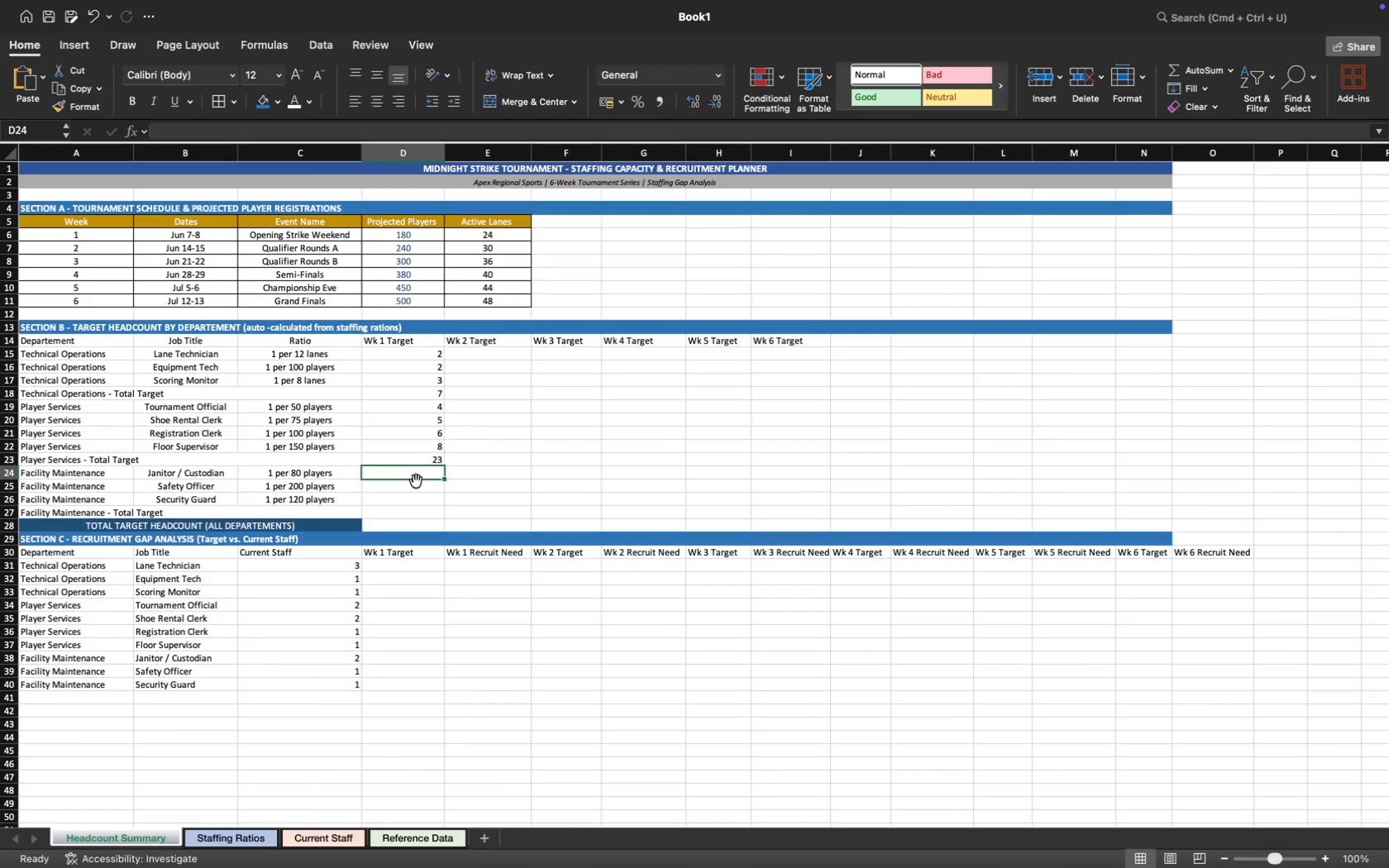 
left_click([423, 355])
 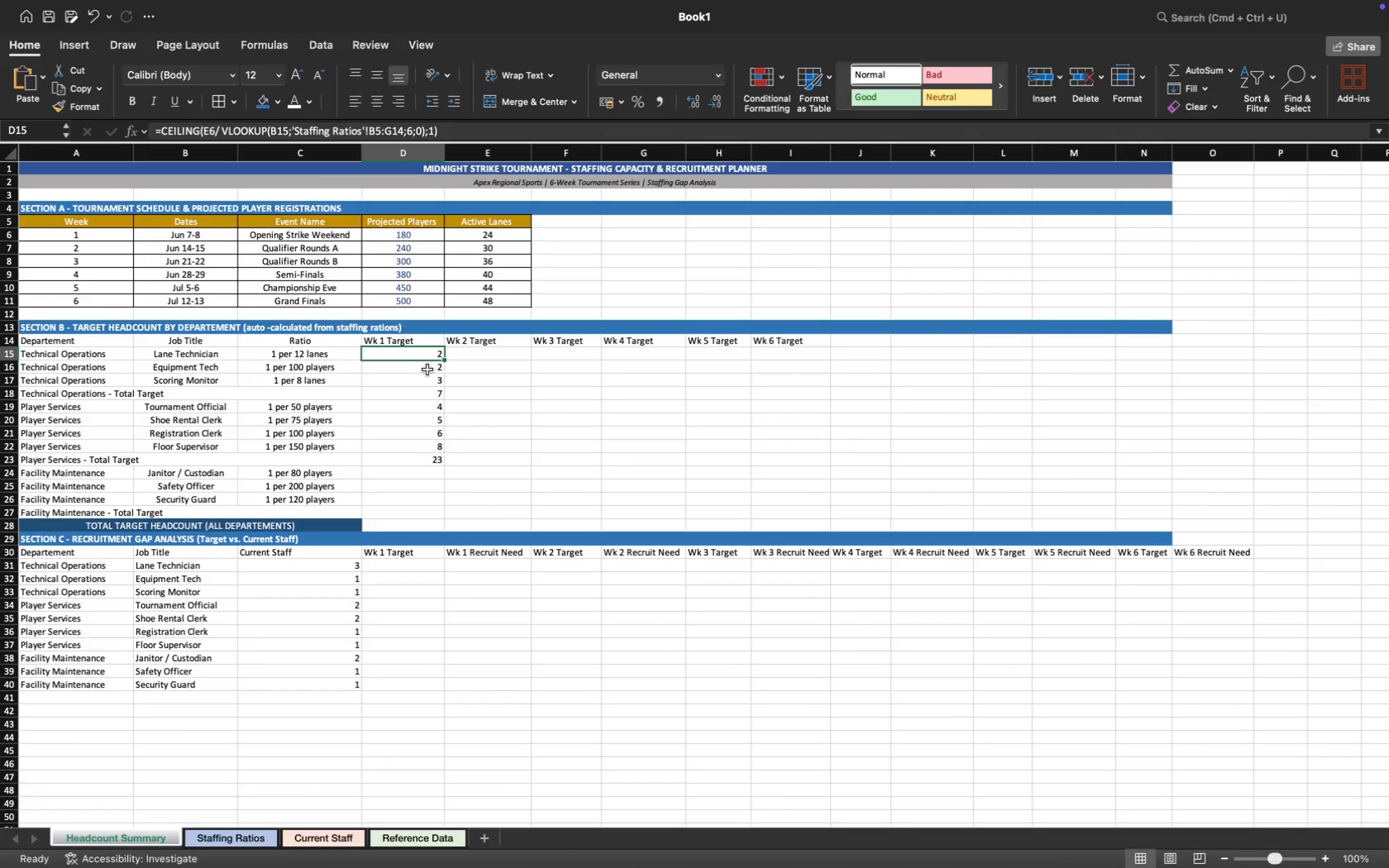 
wait(7.69)
 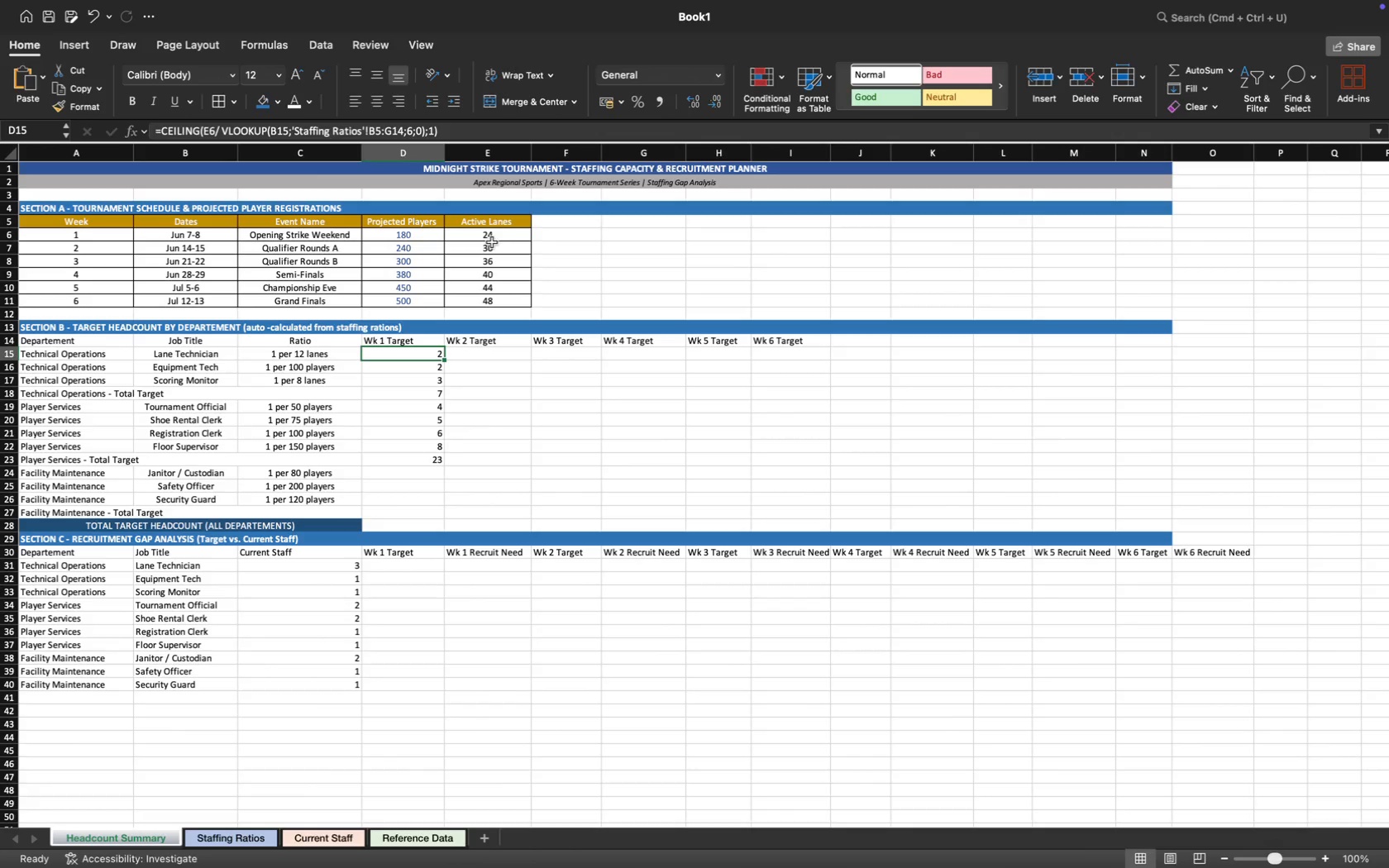 
left_click([427, 370])
 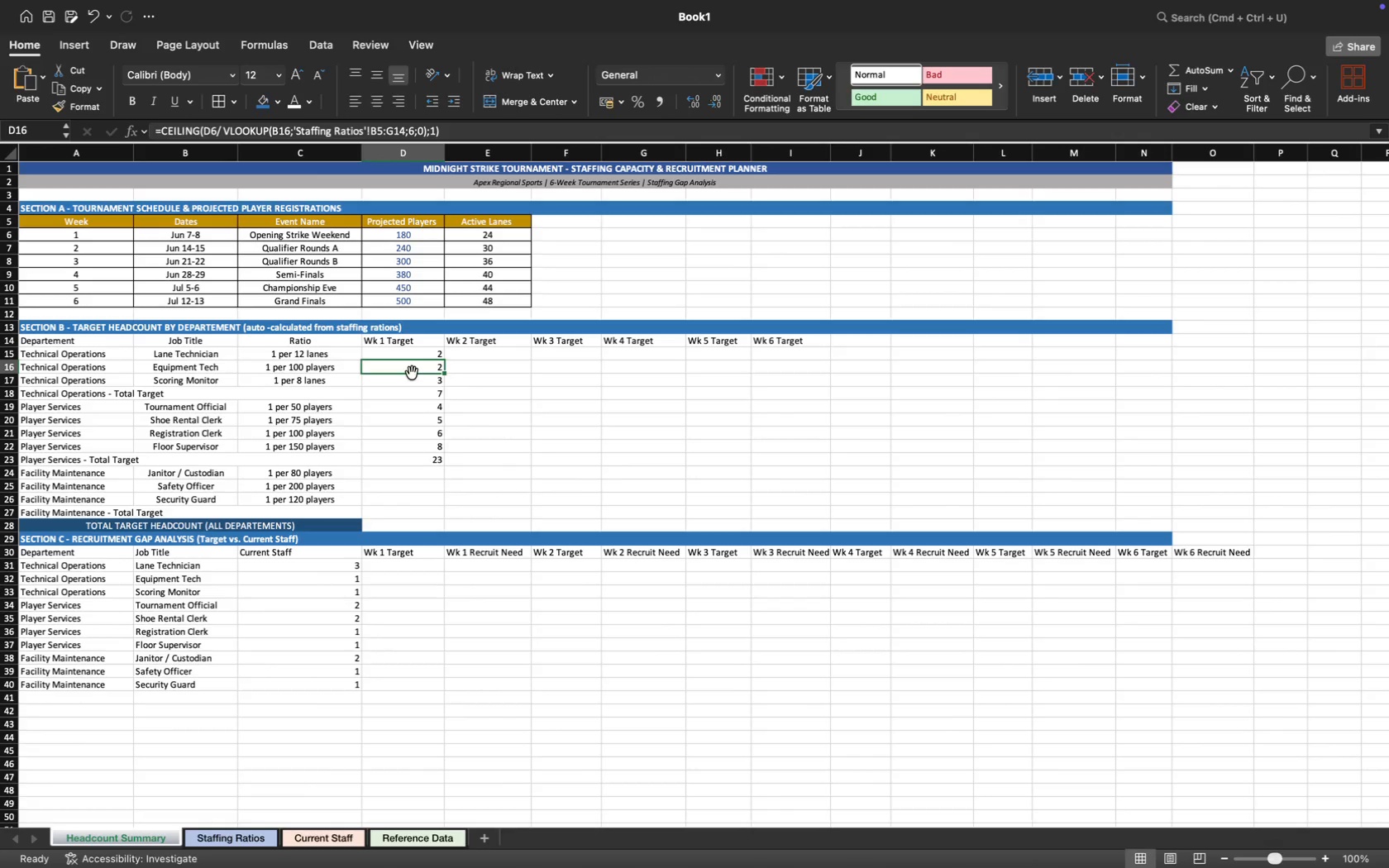 
wait(10.36)
 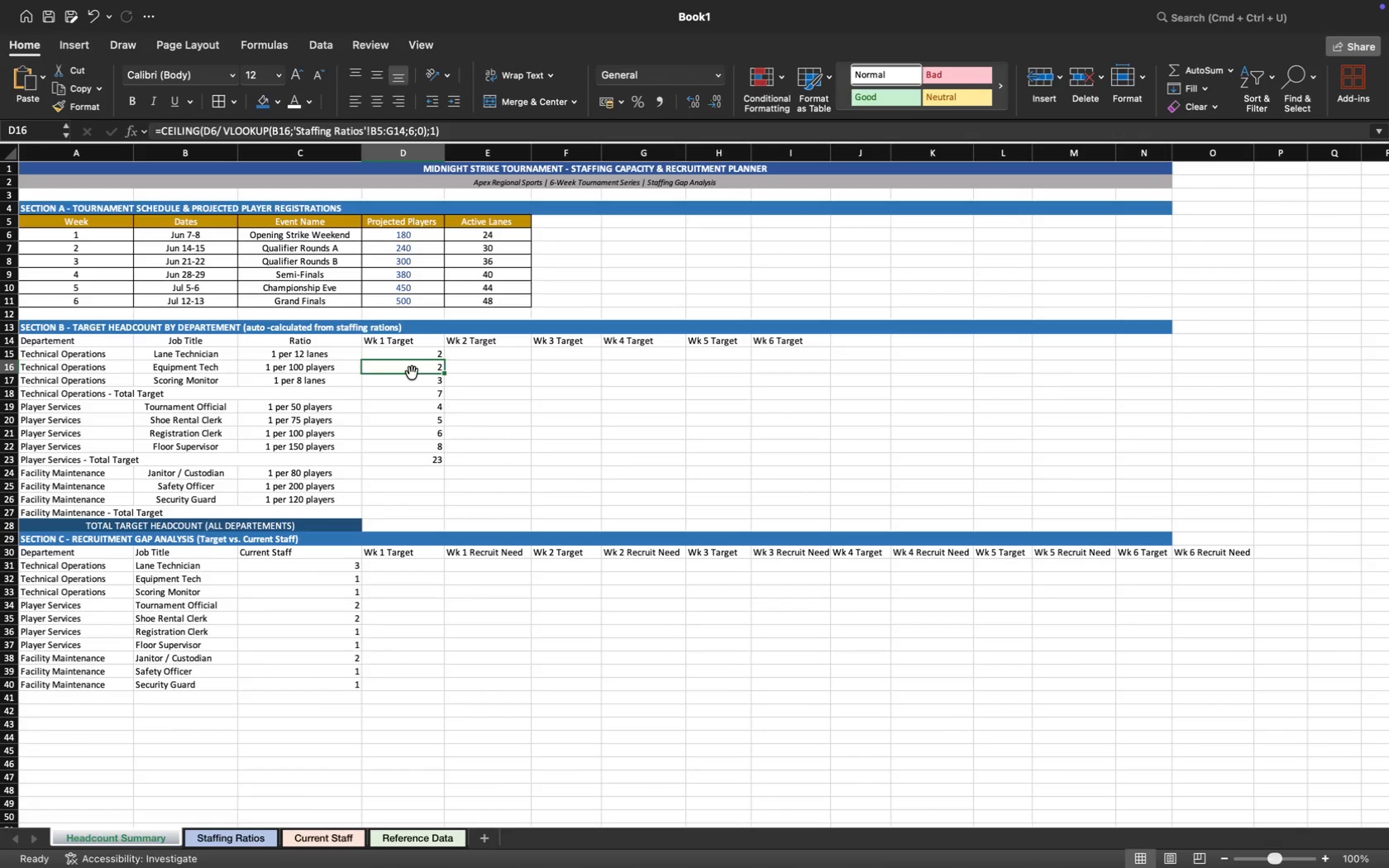 
left_click([413, 370])
 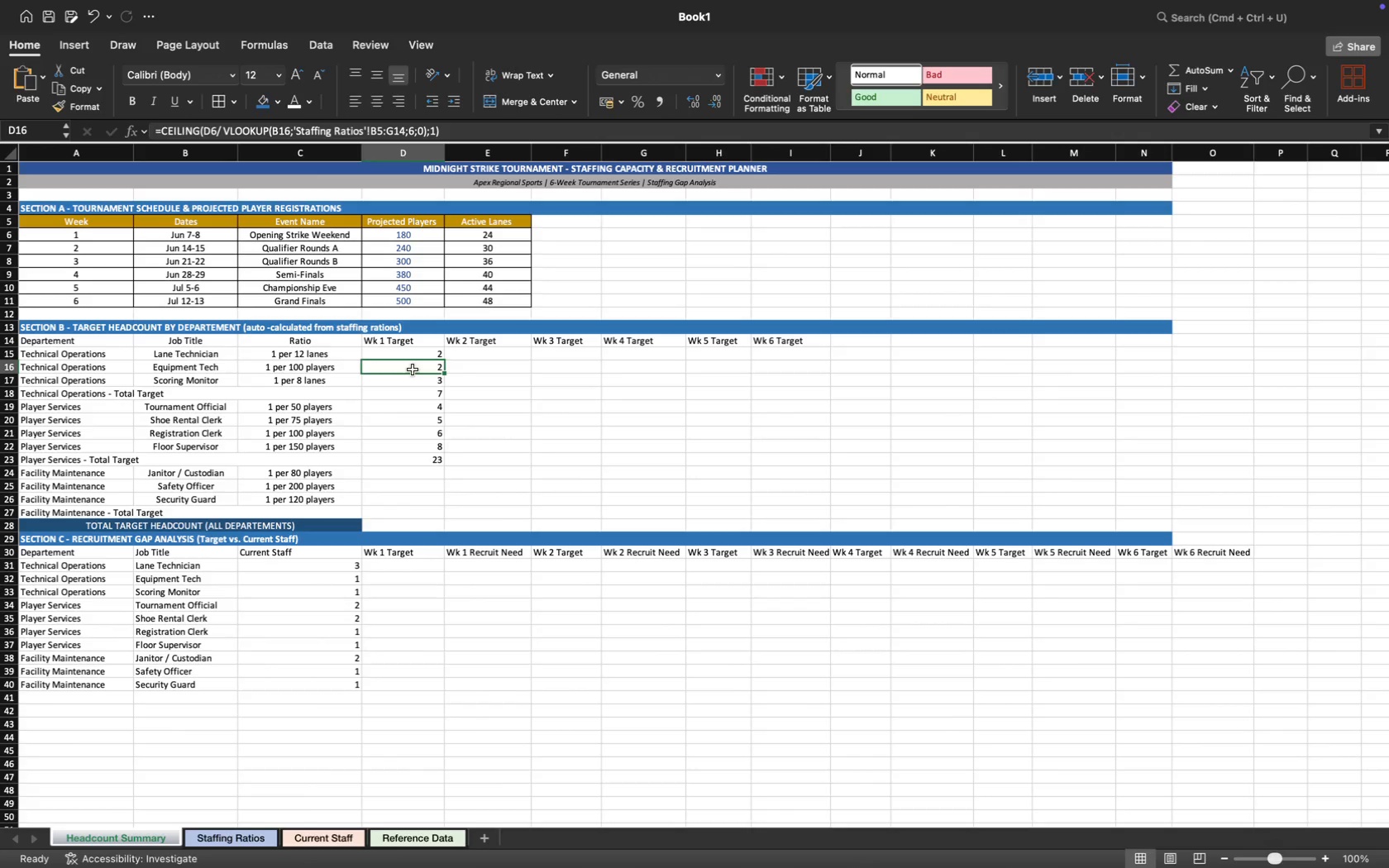 
wait(11.85)
 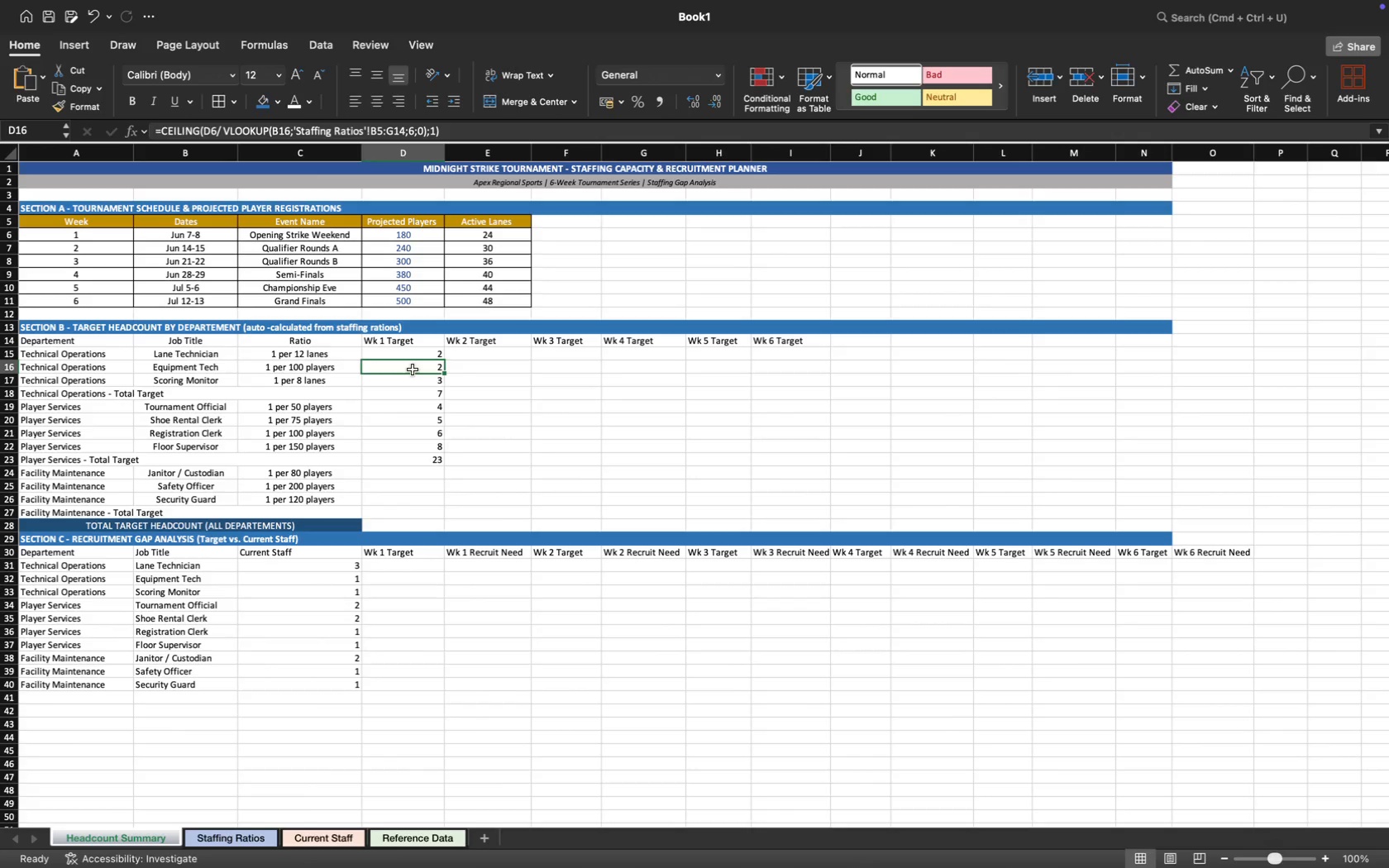 
left_click([411, 379])
 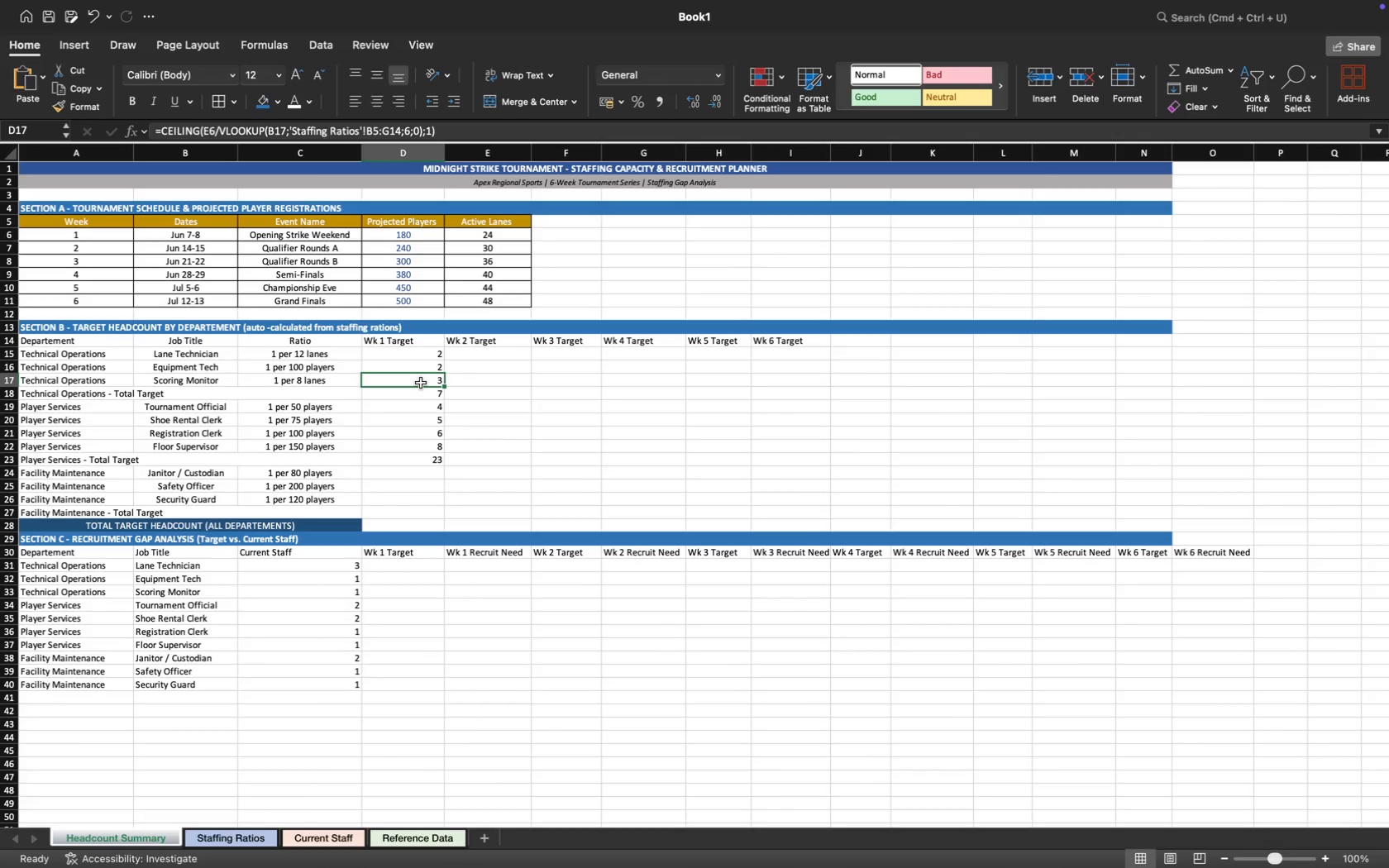 
wait(7.63)
 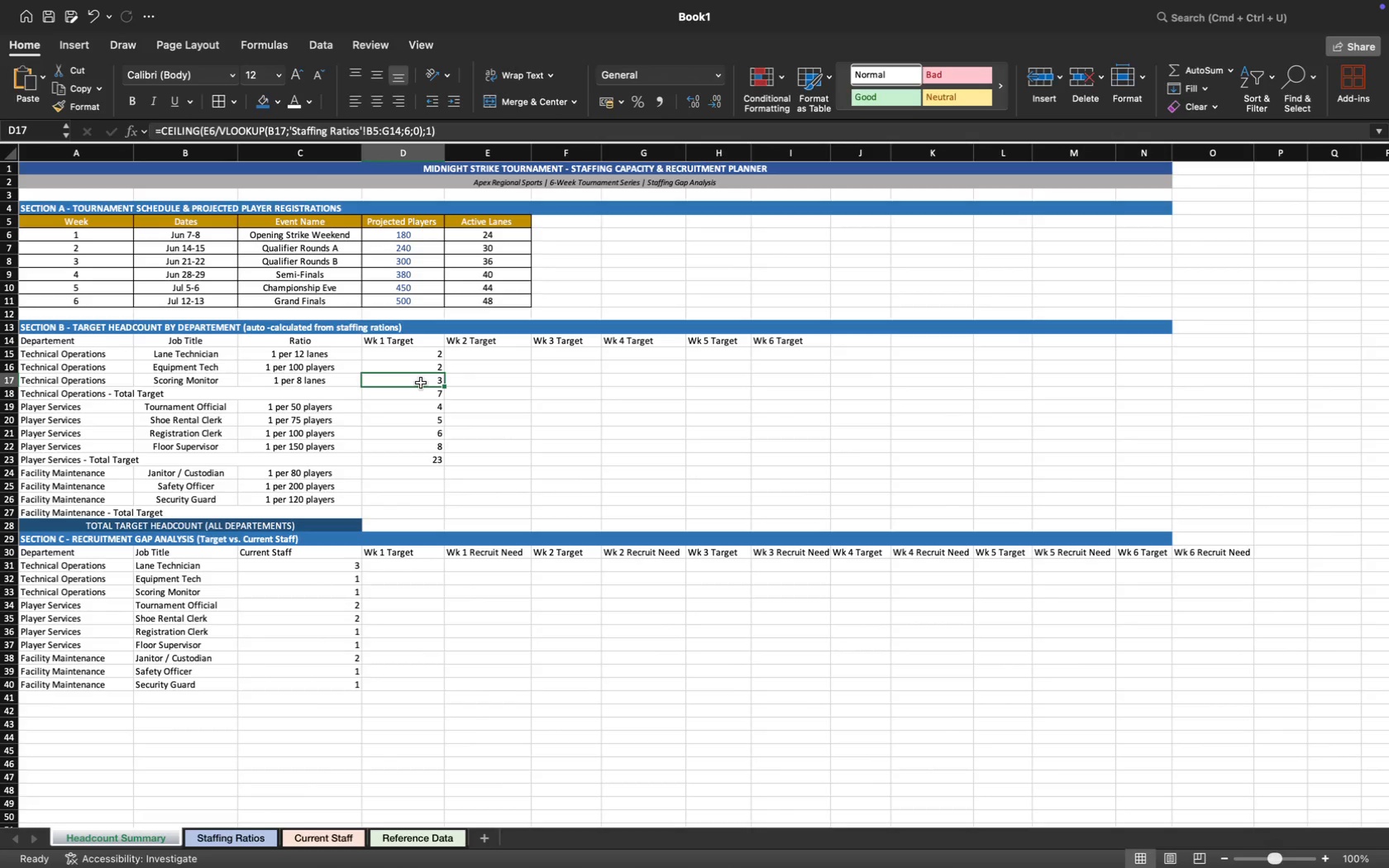 
left_click([422, 404])
 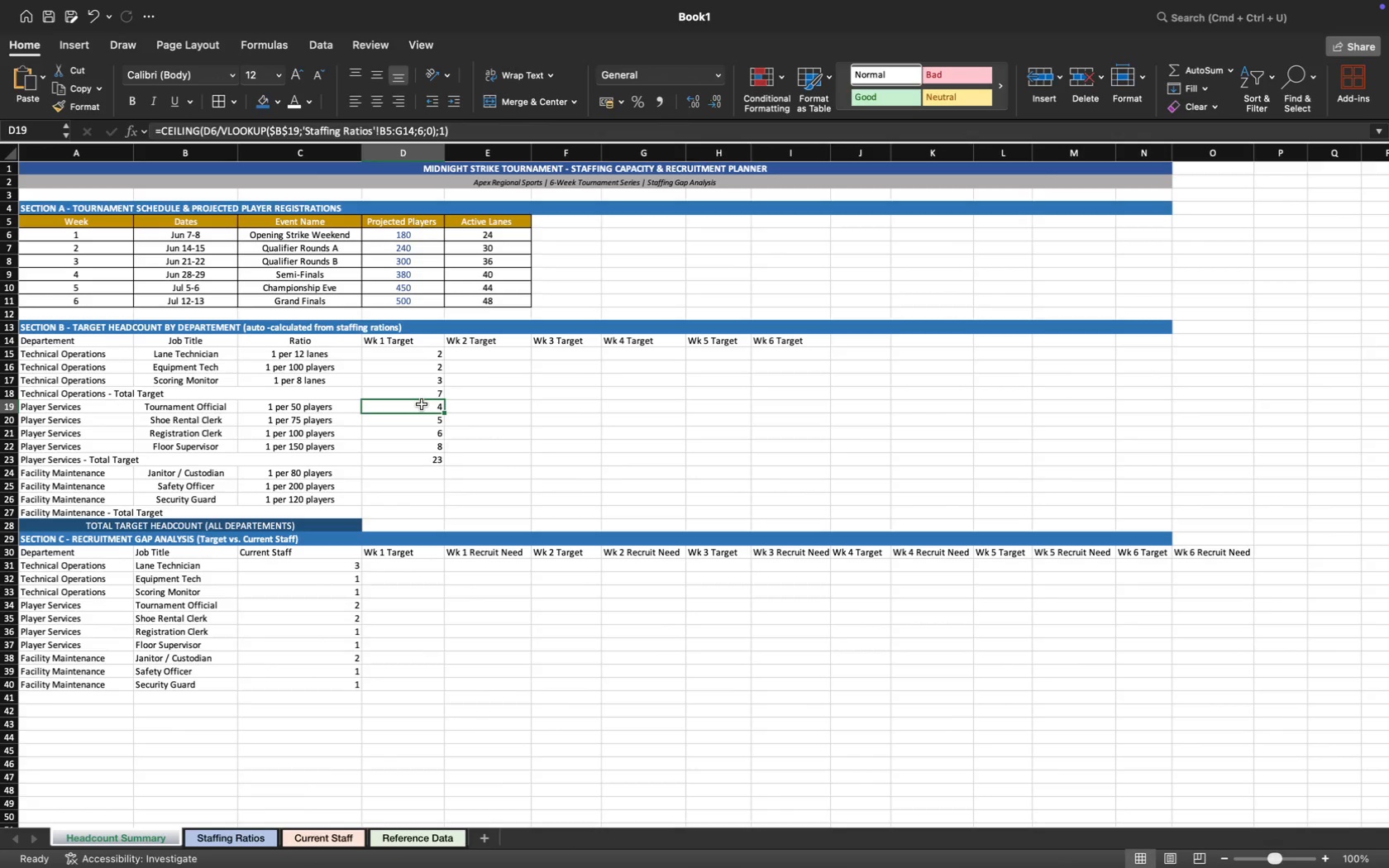 
wait(11.05)
 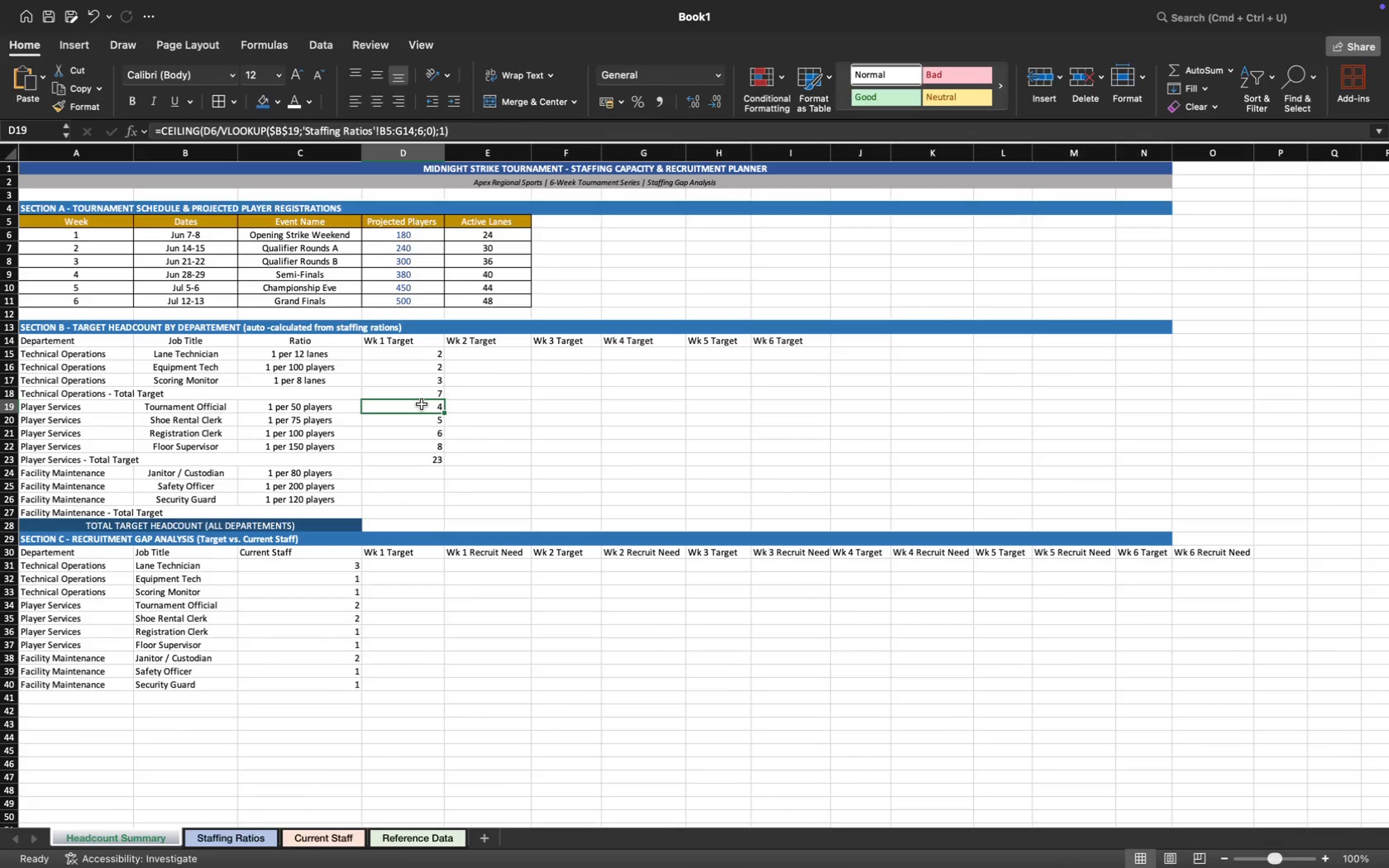 
left_click([411, 422])
 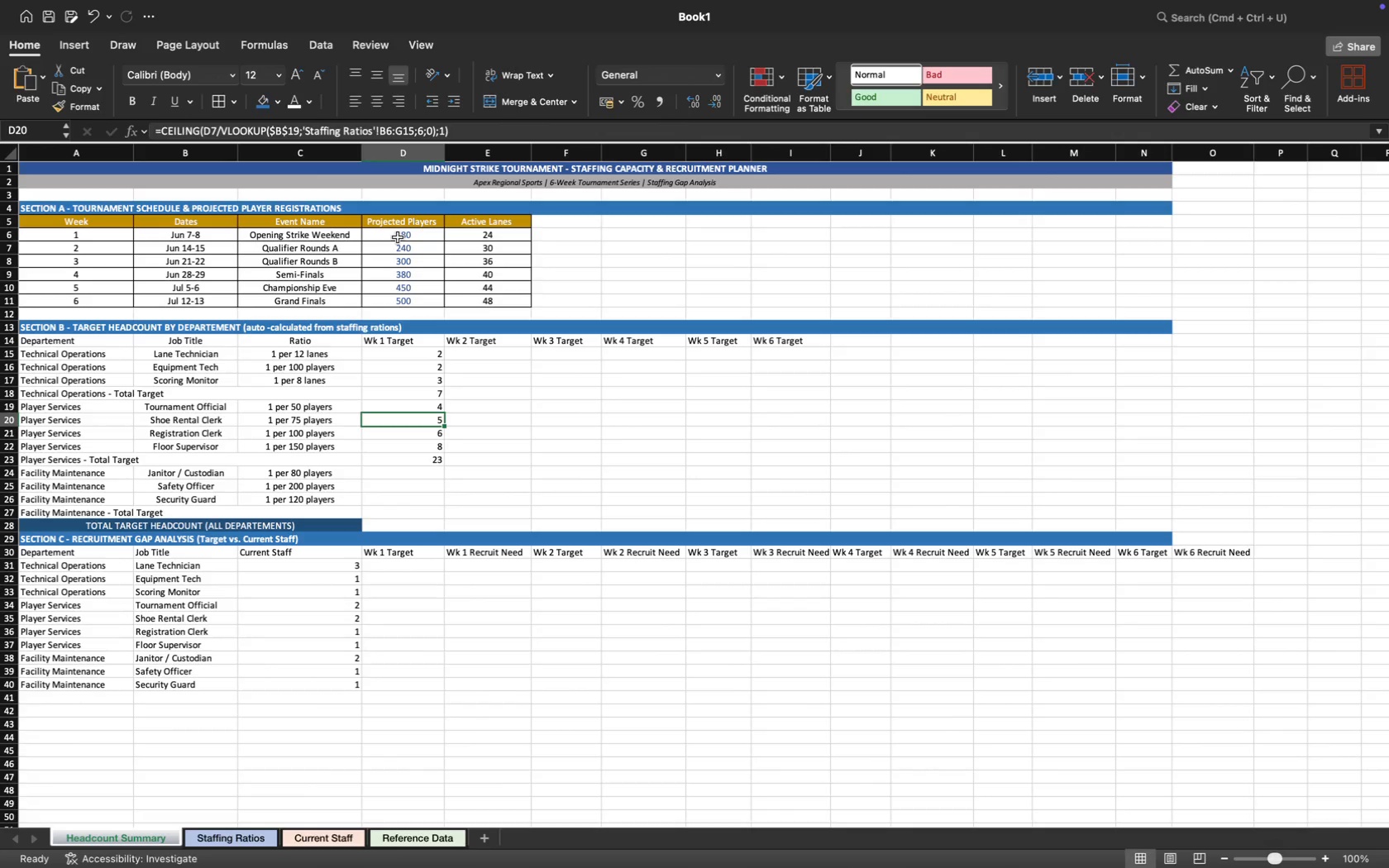 
wait(5.68)
 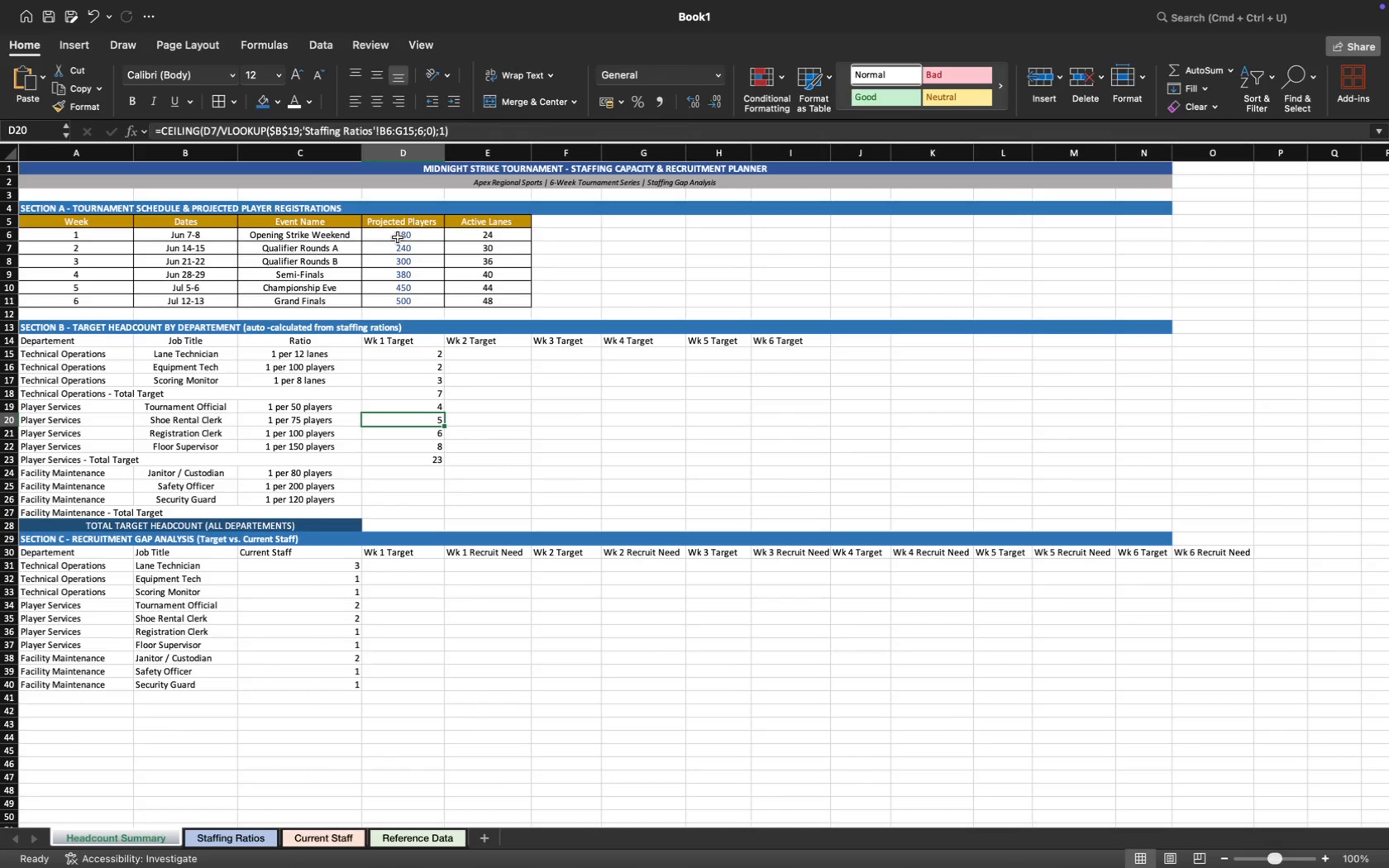 
left_click_drag(start_coordinate=[414, 263], to_coordinate=[429, 301])
 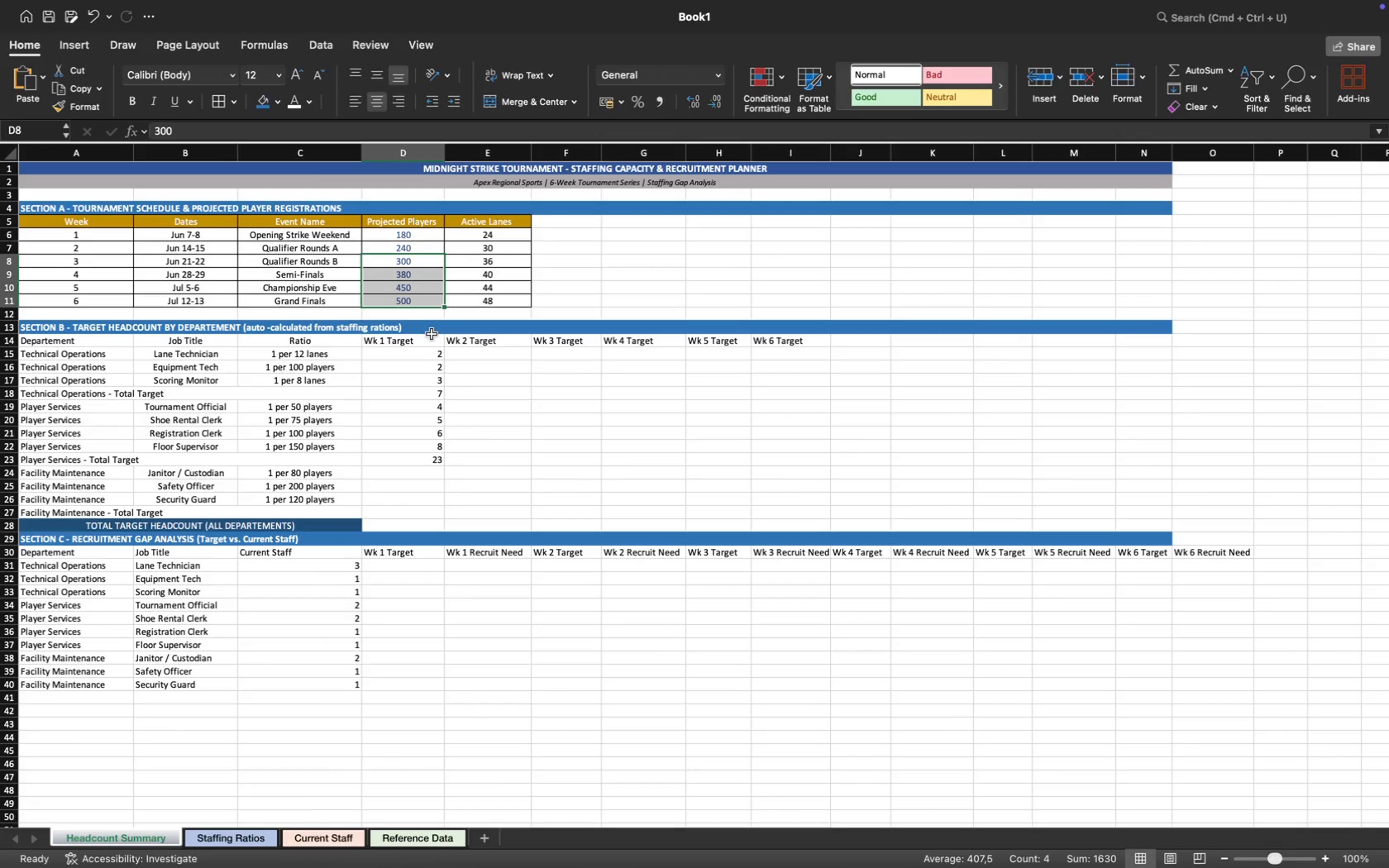 
wait(16.01)
 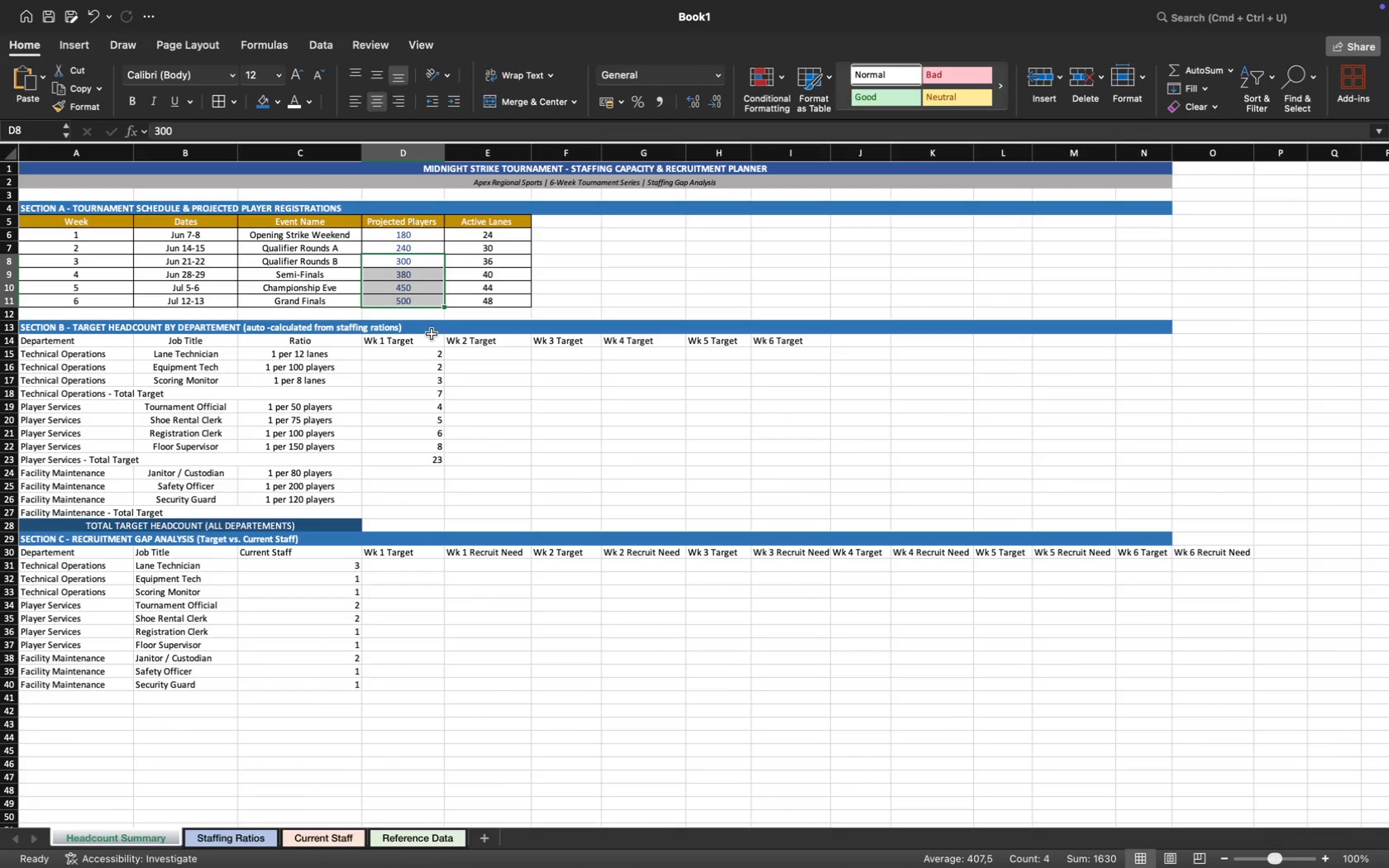 
left_click([429, 367])
 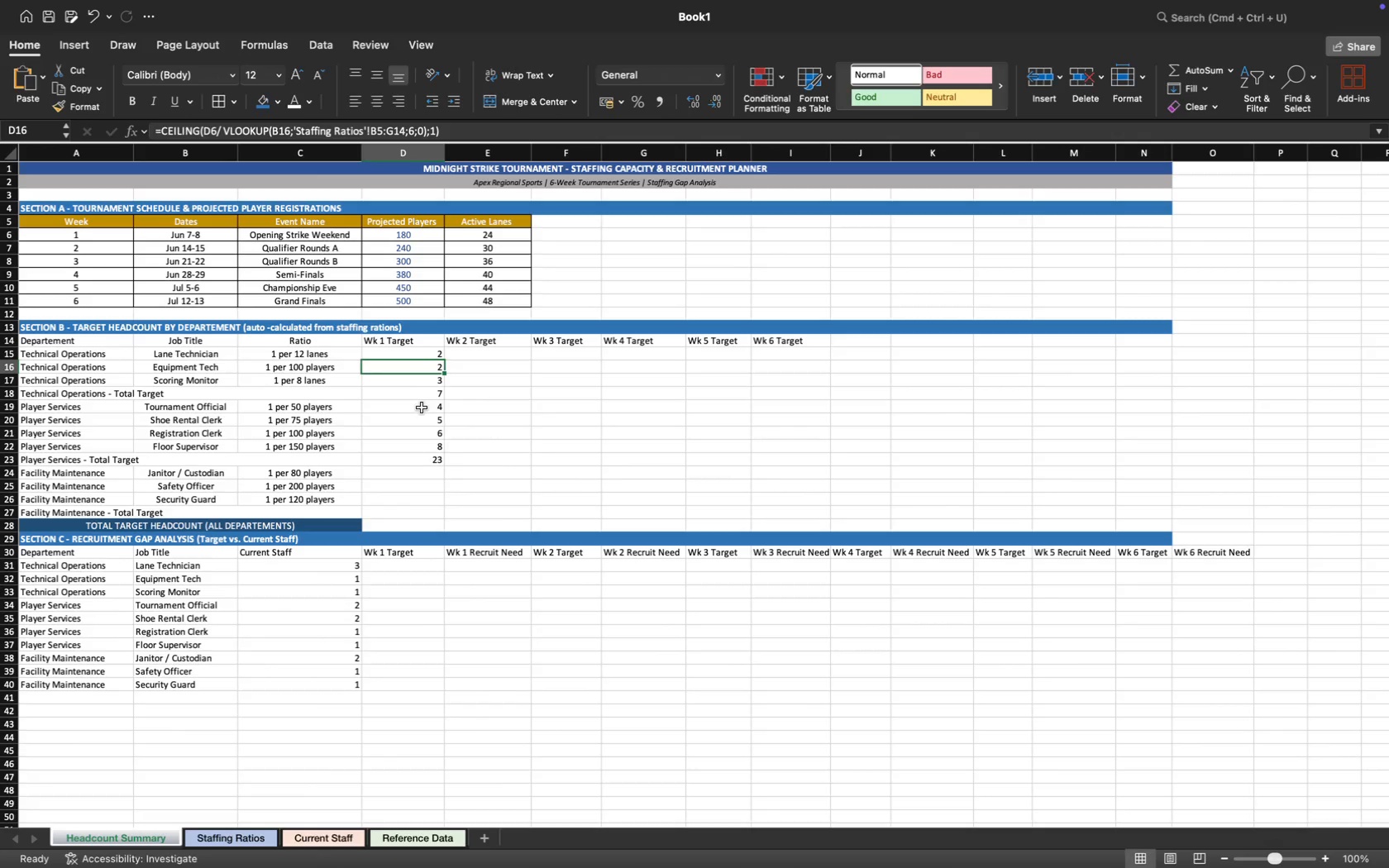 
left_click([421, 408])
 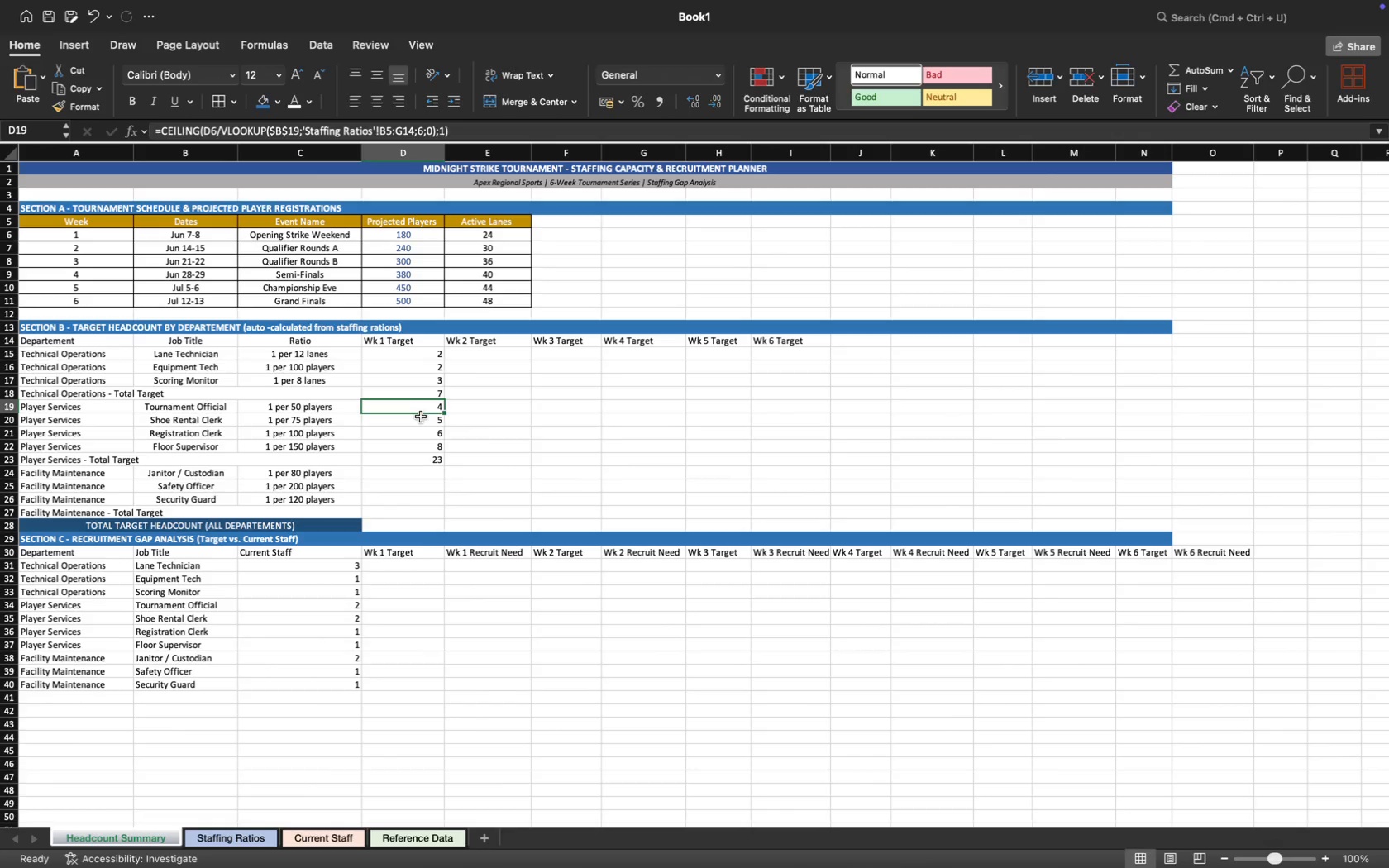 
left_click([421, 419])
 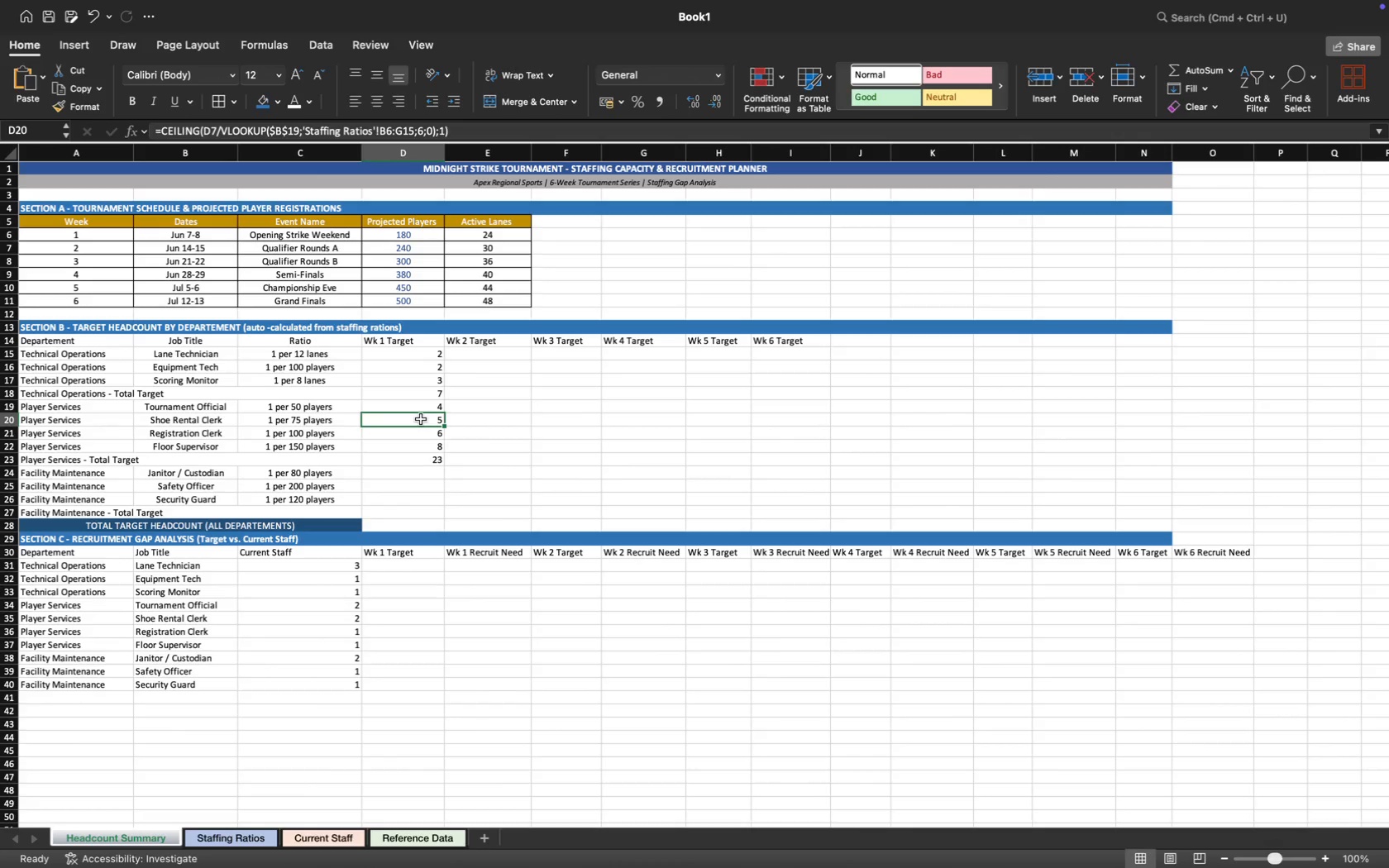 
wait(13.02)
 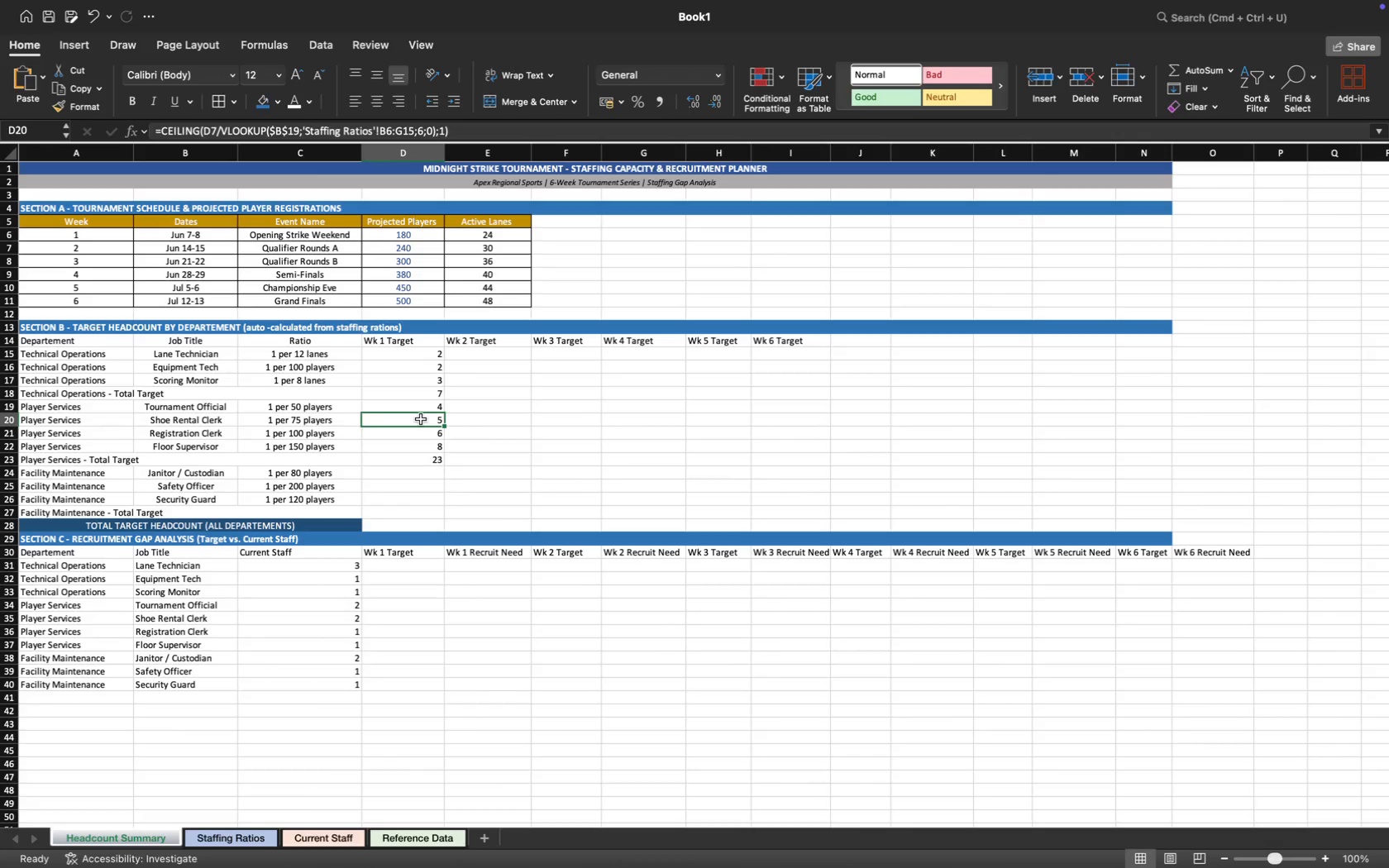 
left_click([412, 408])
 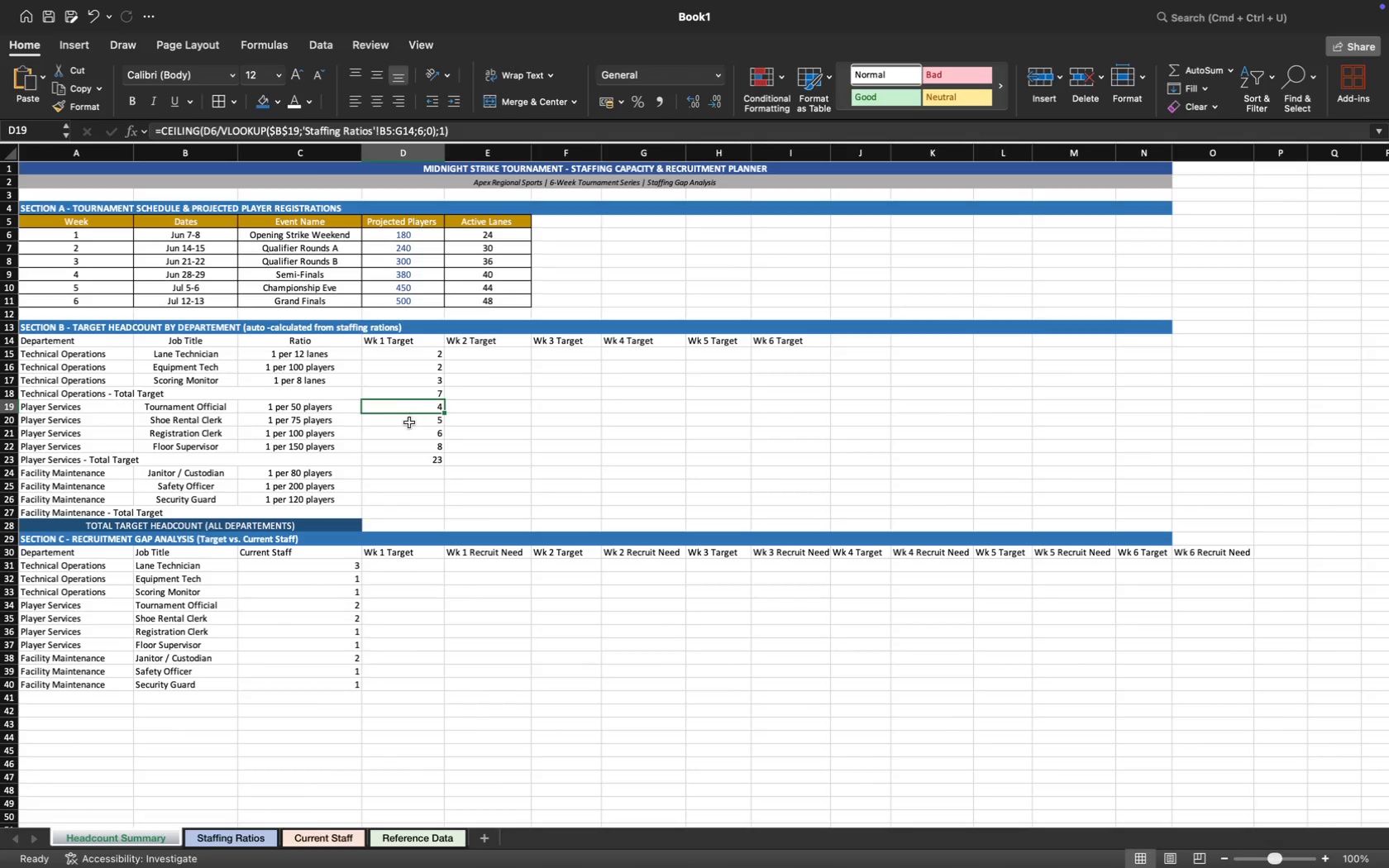 
left_click([409, 422])
 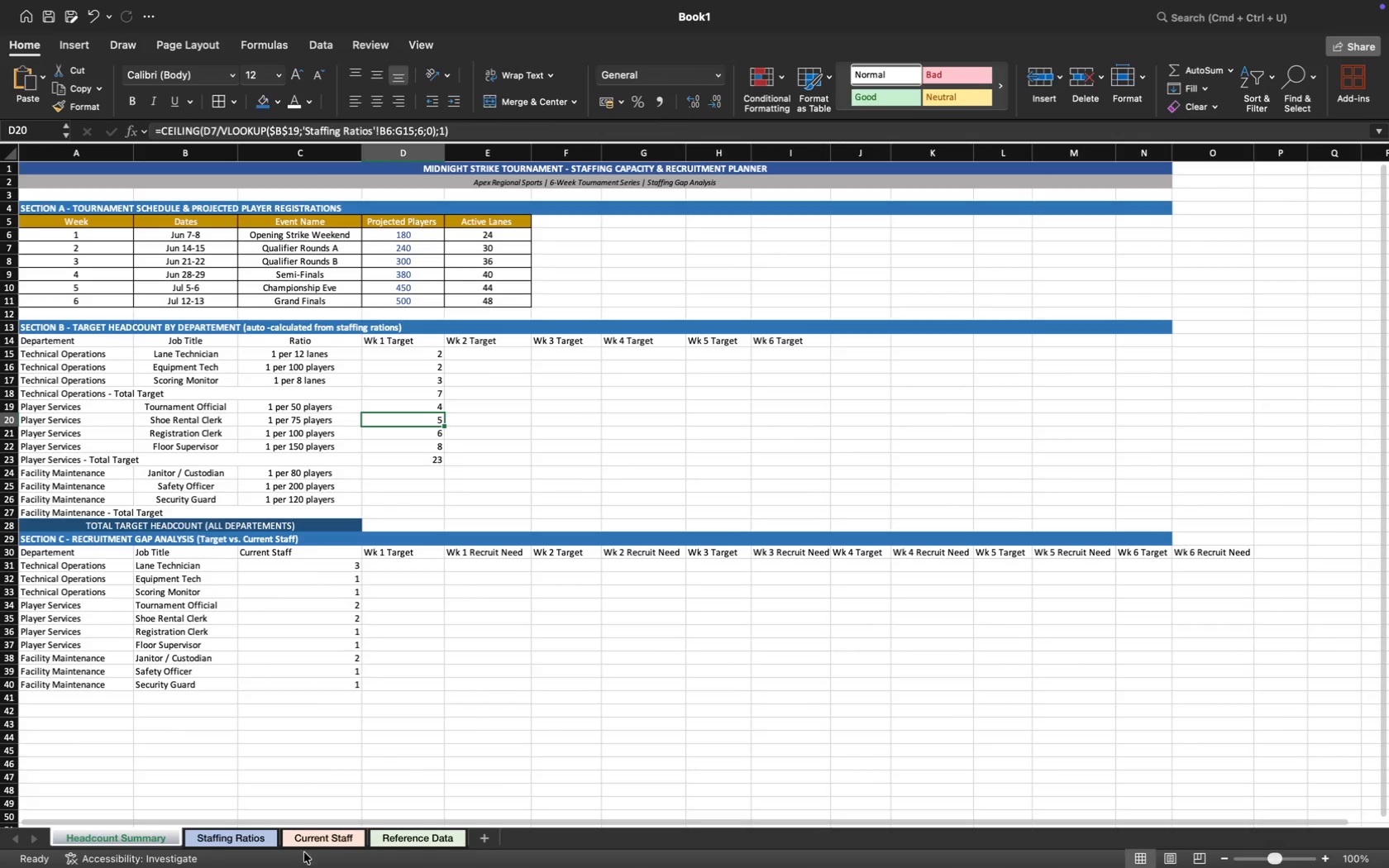 
left_click([243, 832])
 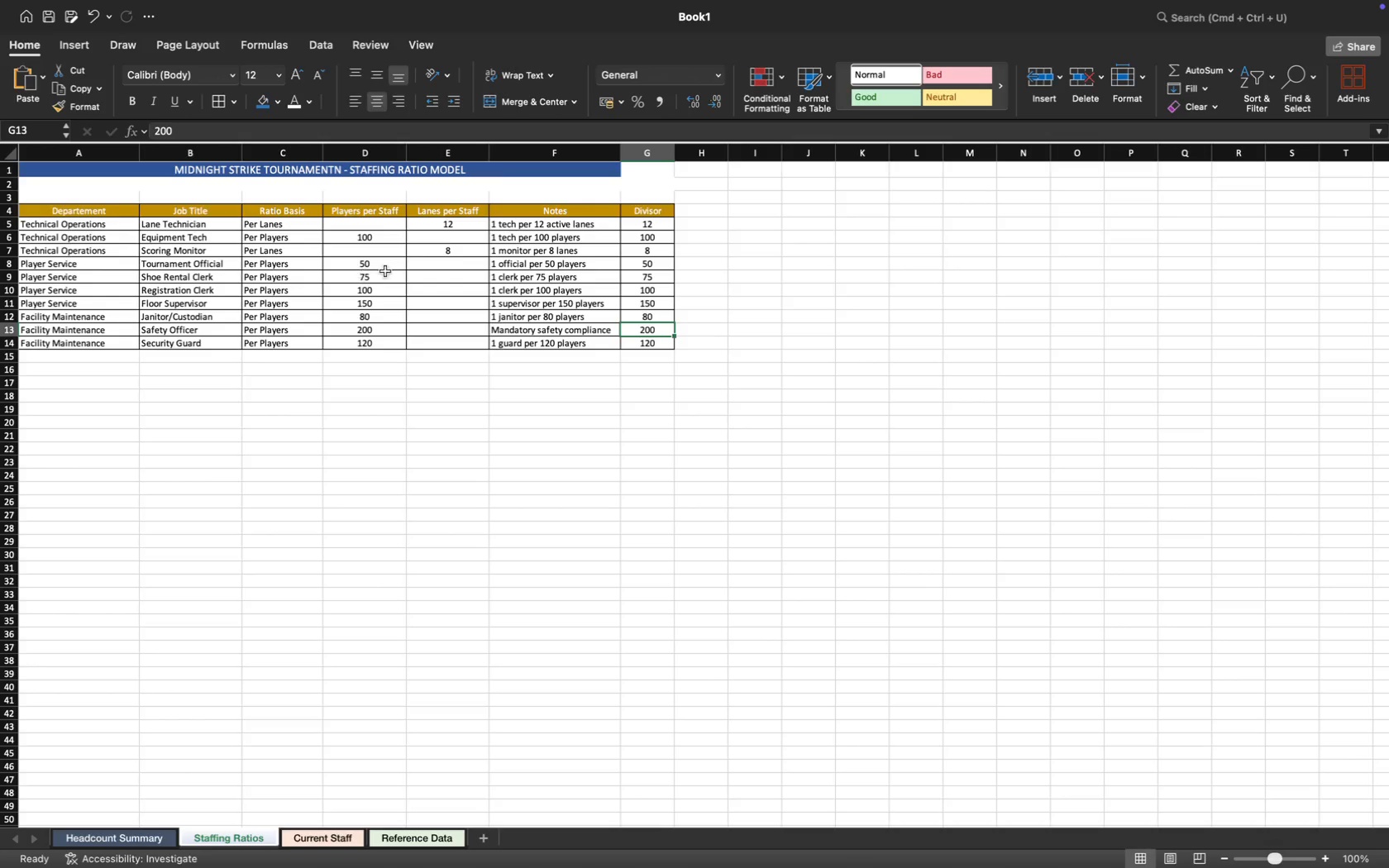 
wait(5.43)
 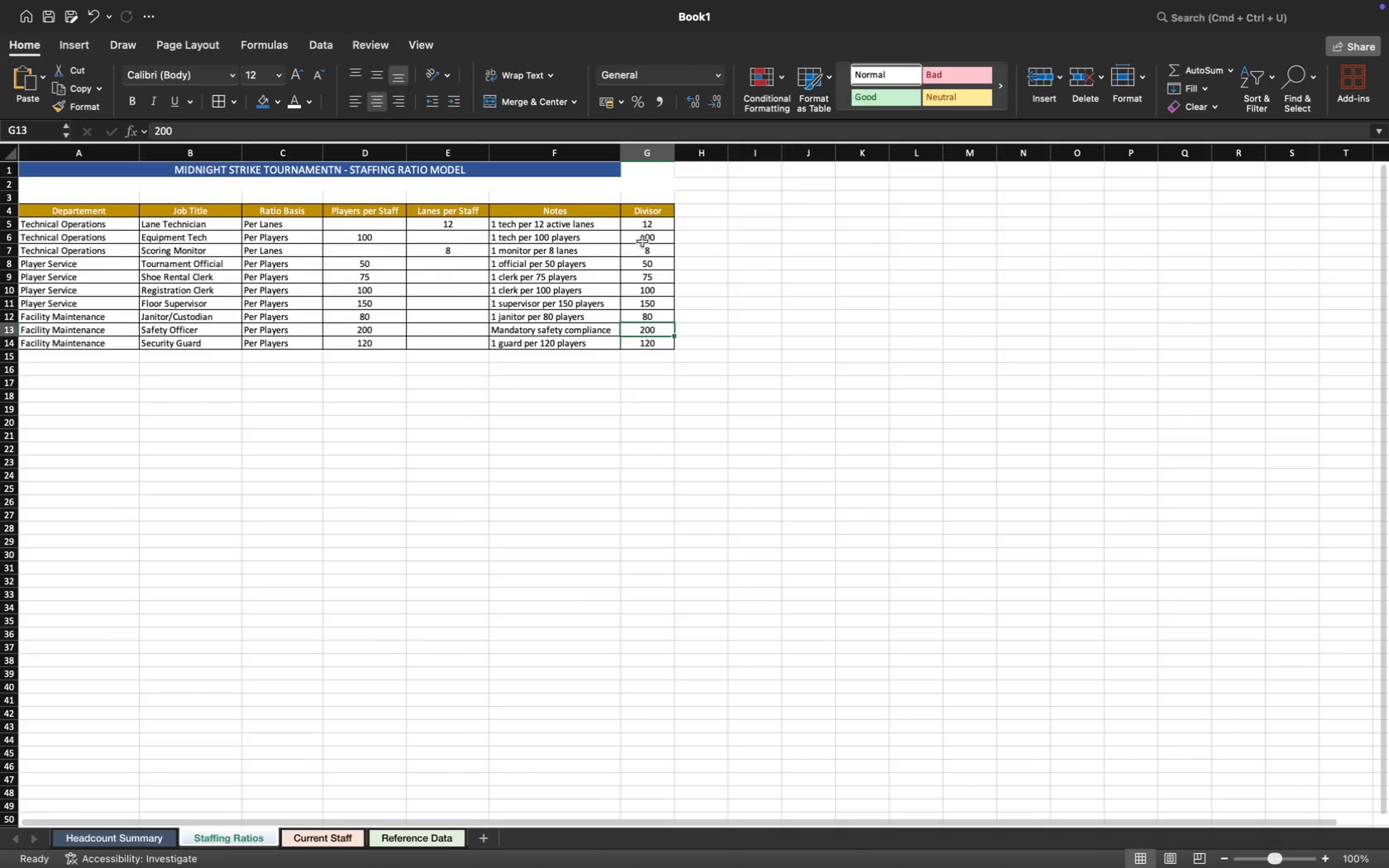 
left_click([633, 284])
 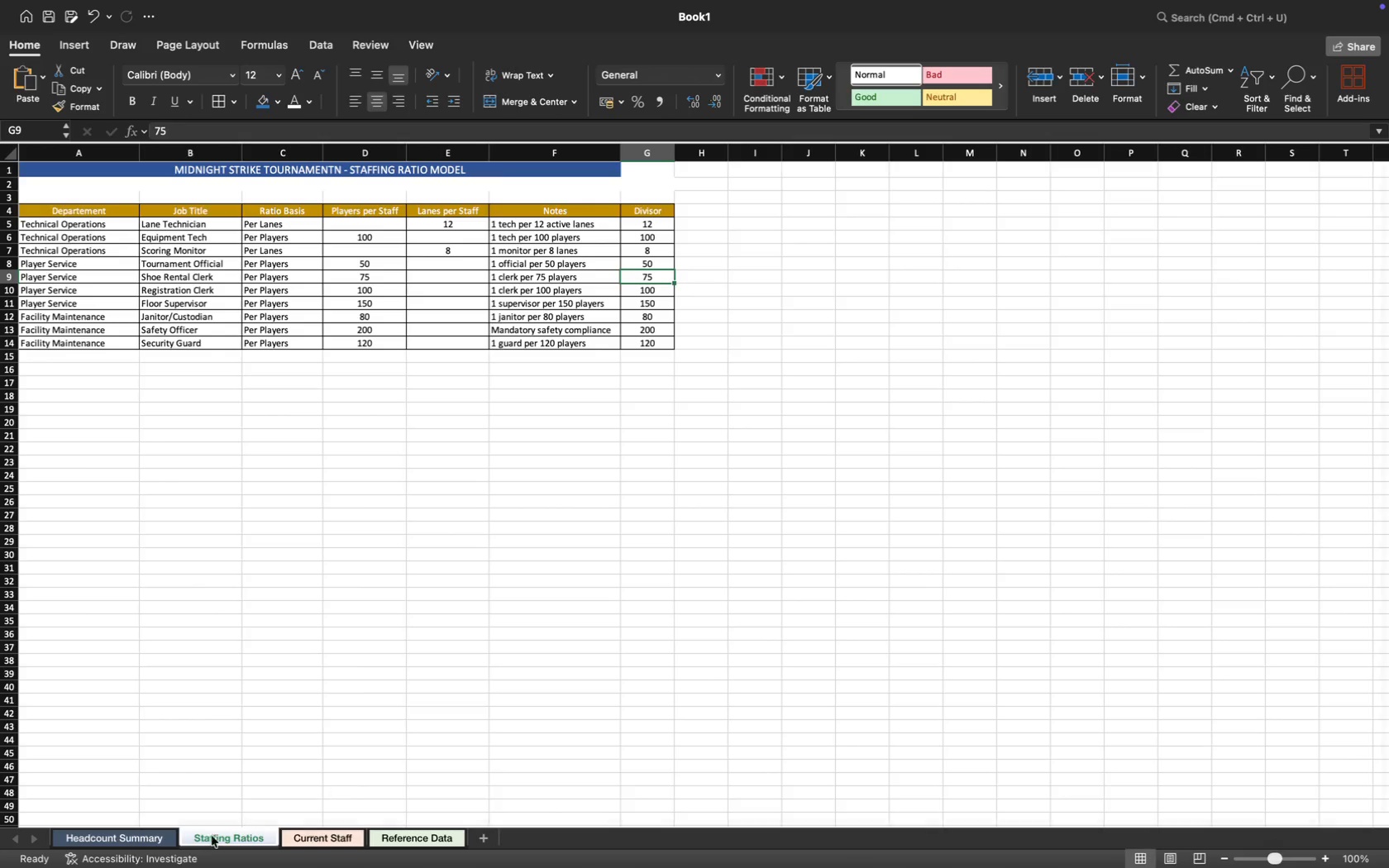 
left_click([208, 840])
 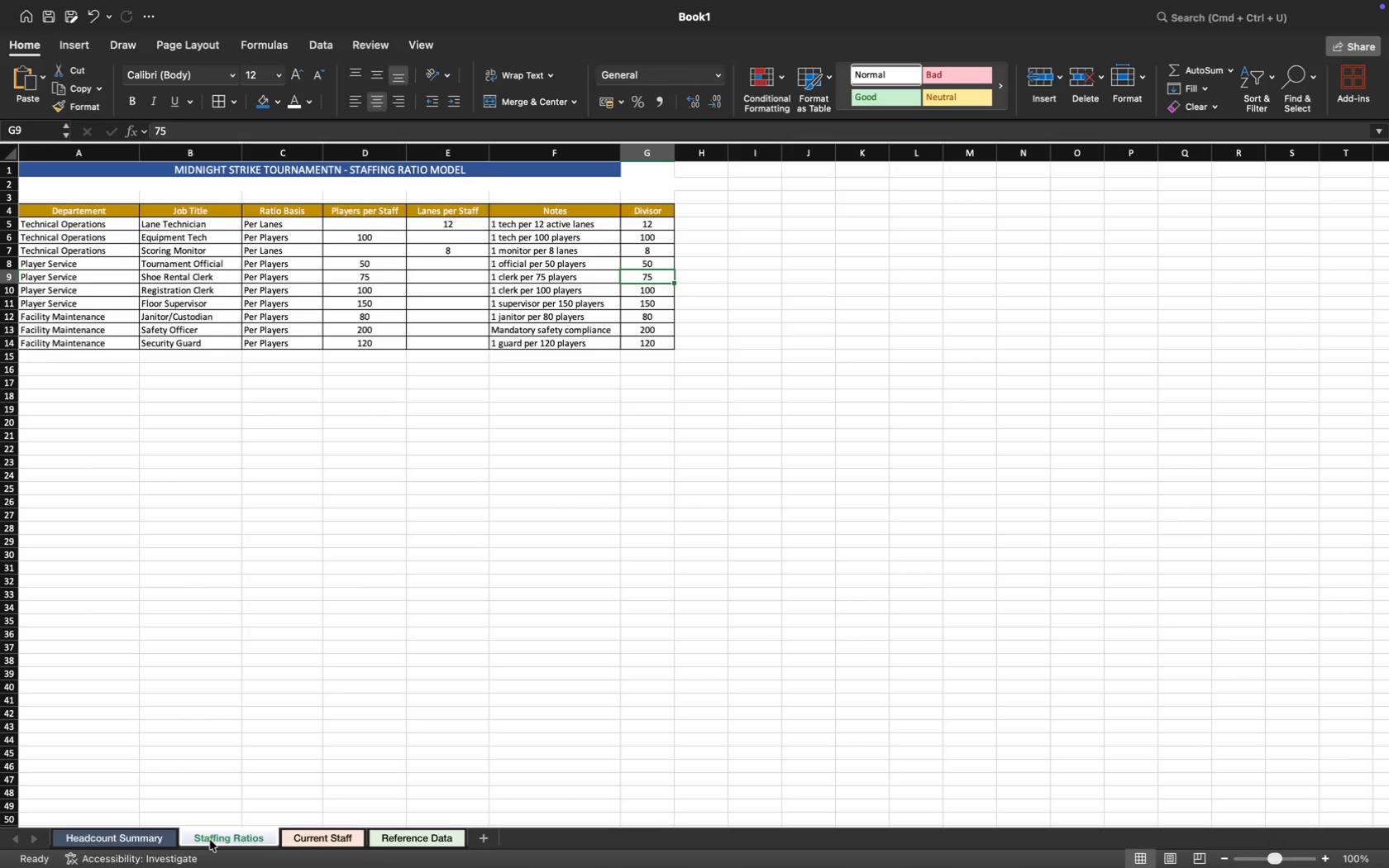 
left_click([193, 837])
 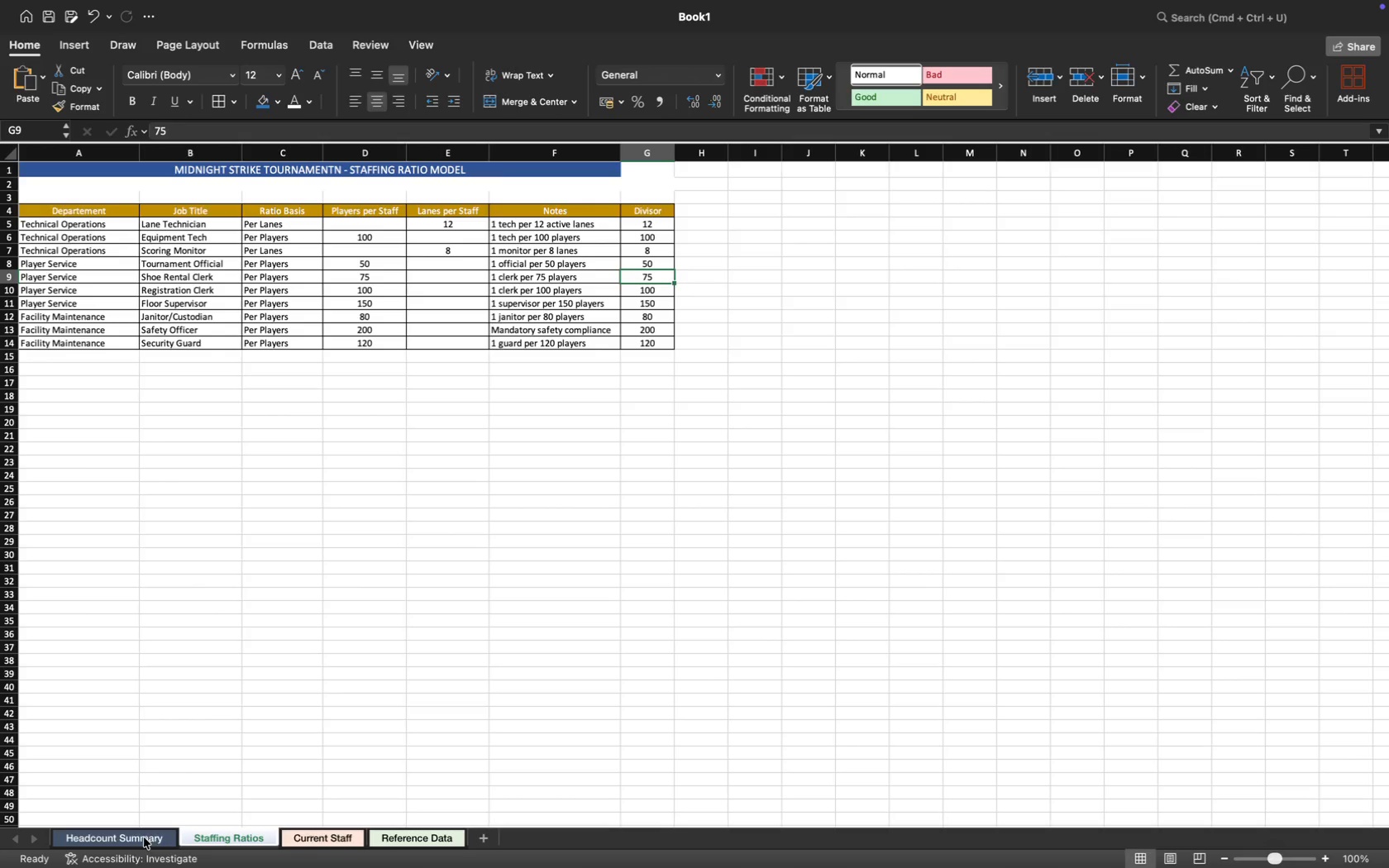 
left_click([138, 837])
 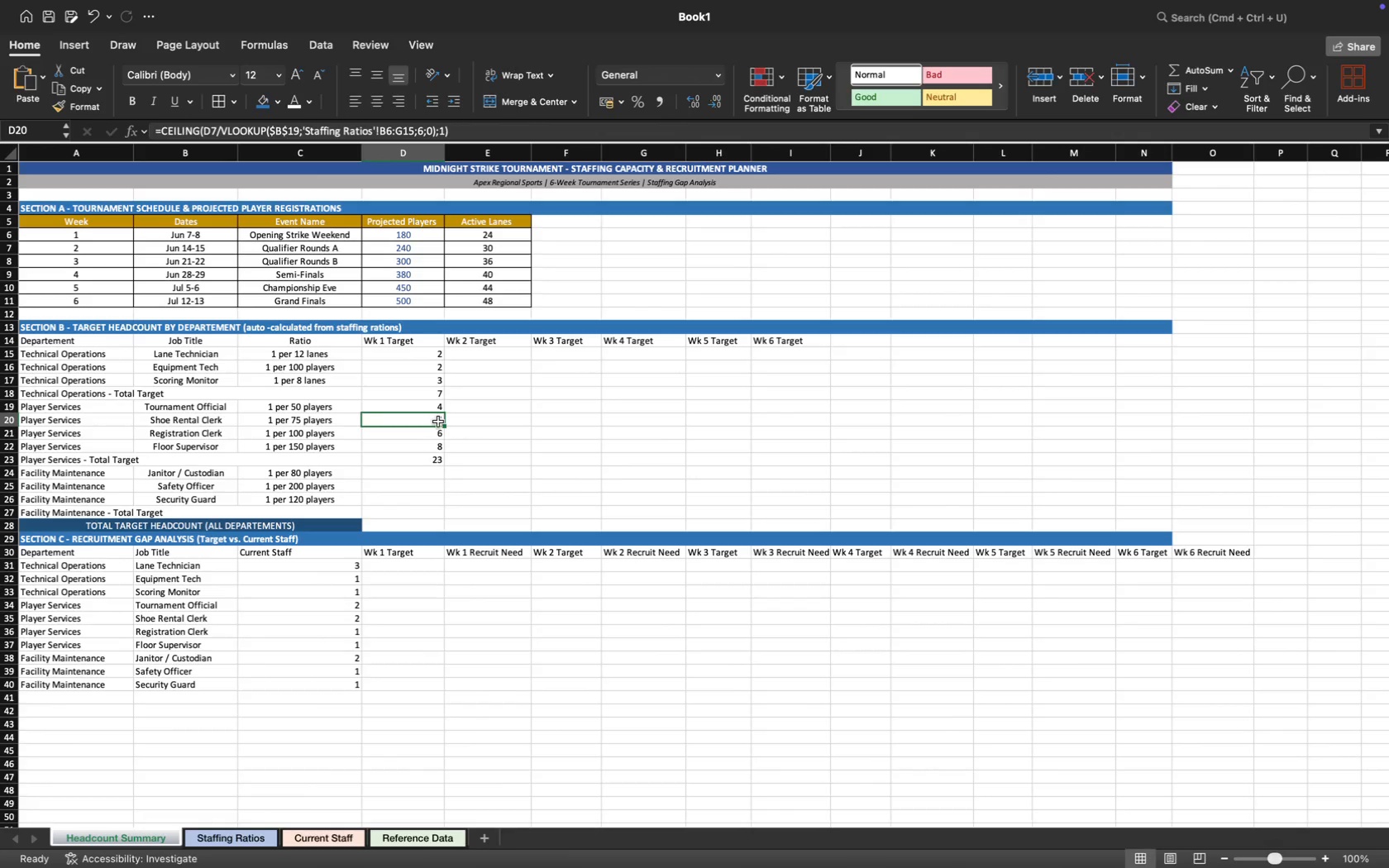 
wait(23.95)
 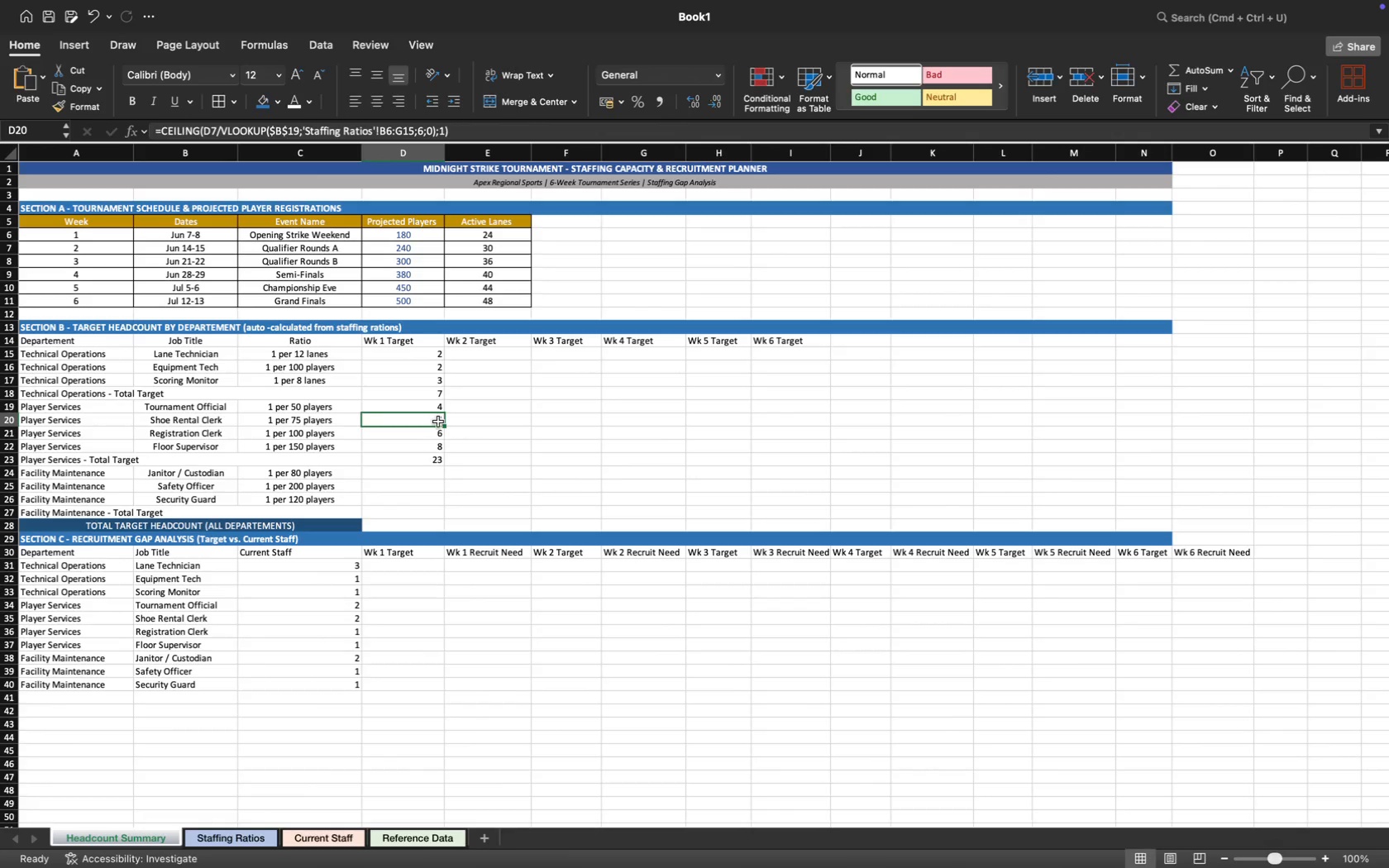 
left_click([427, 409])
 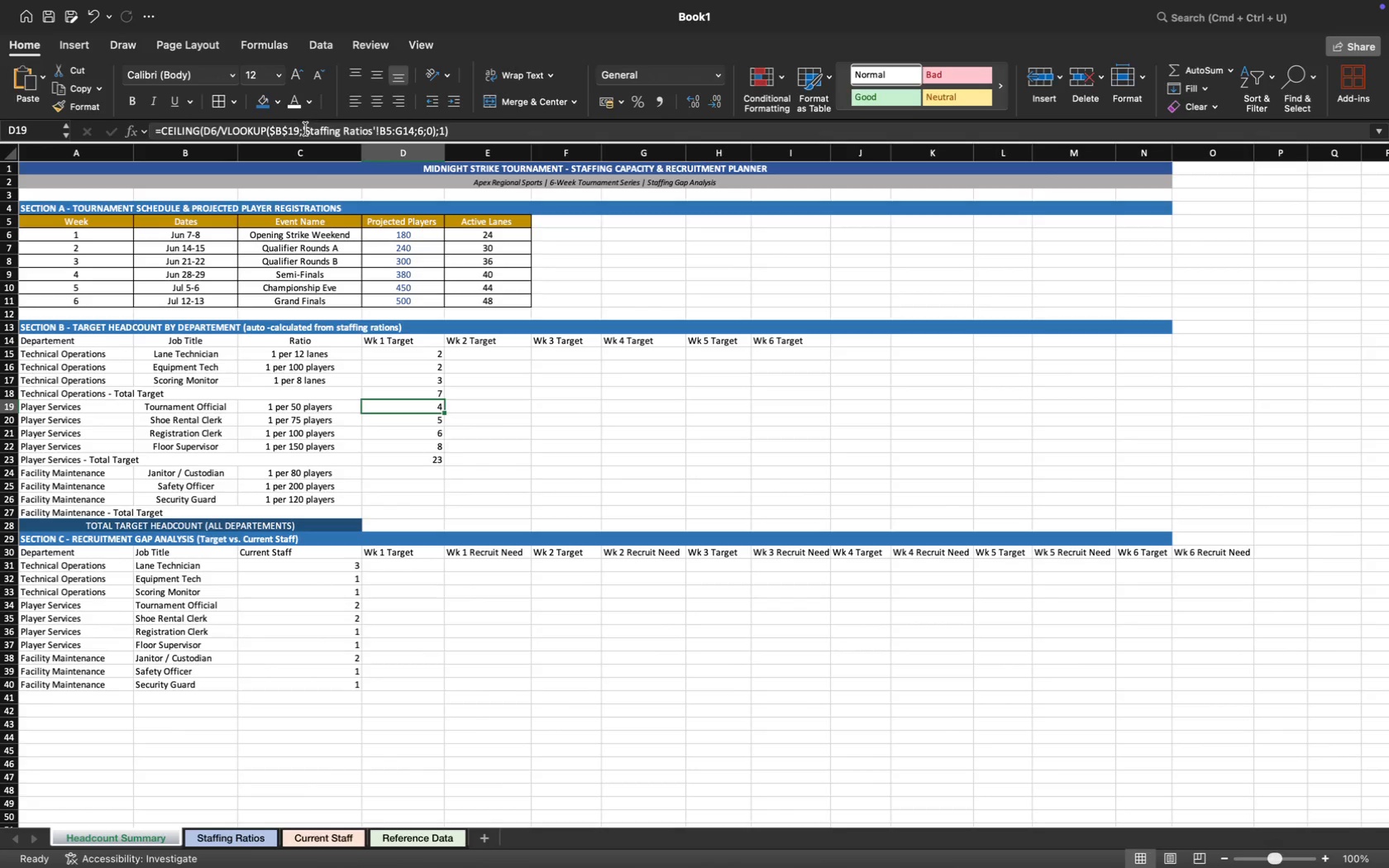 
left_click_drag(start_coordinate=[306, 129], to_coordinate=[414, 133])
 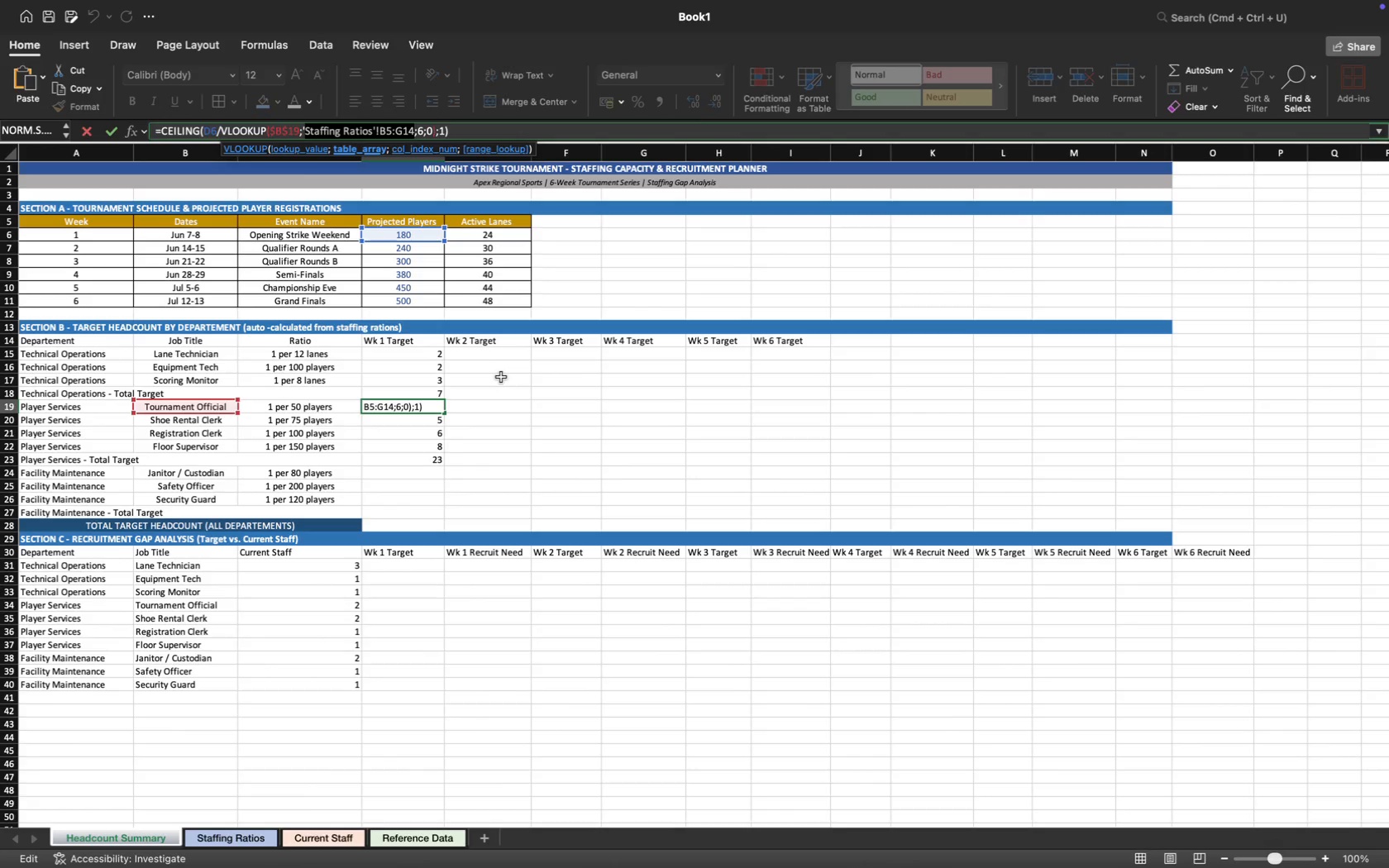 
key(F4)
 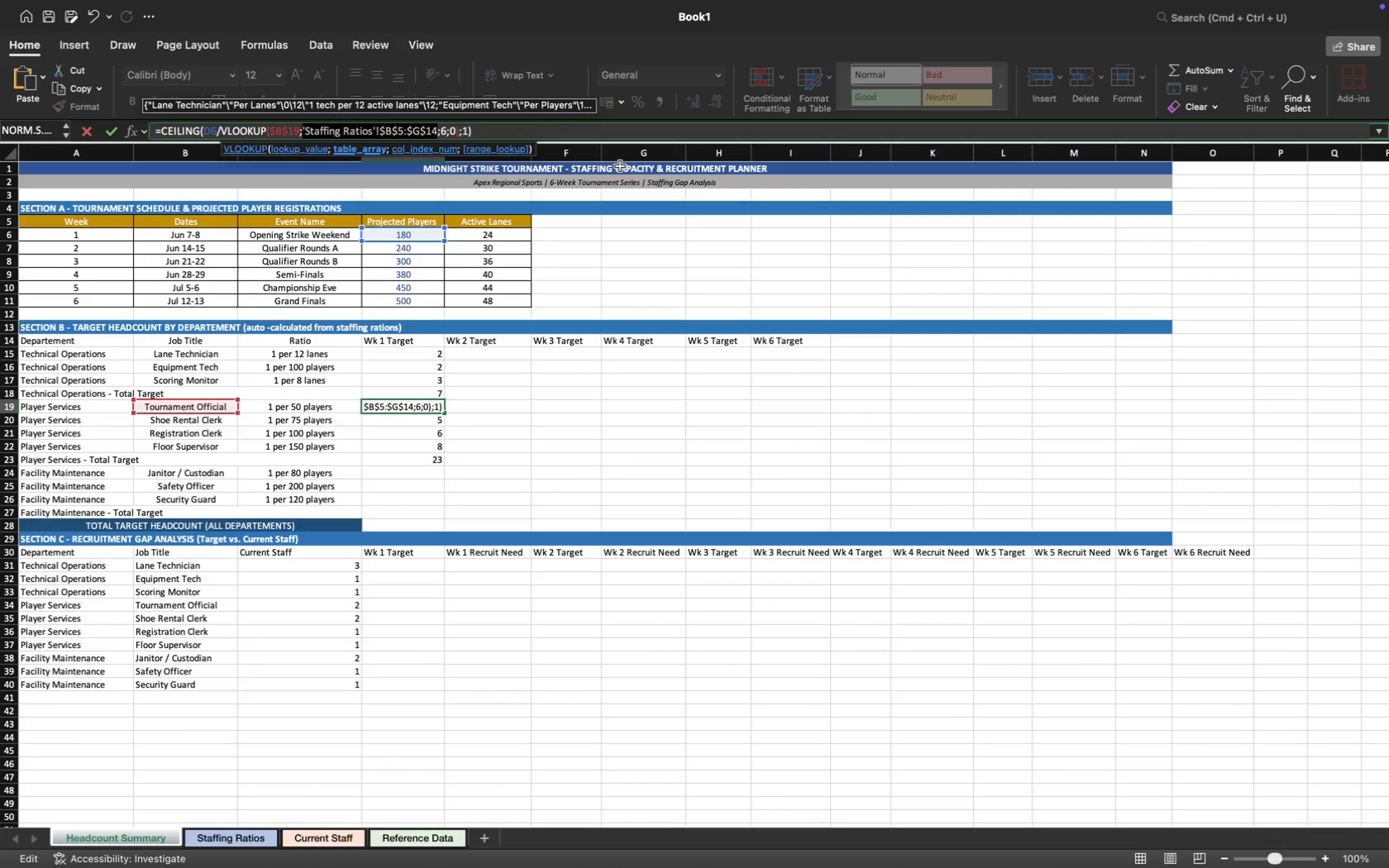 
key(Enter)
 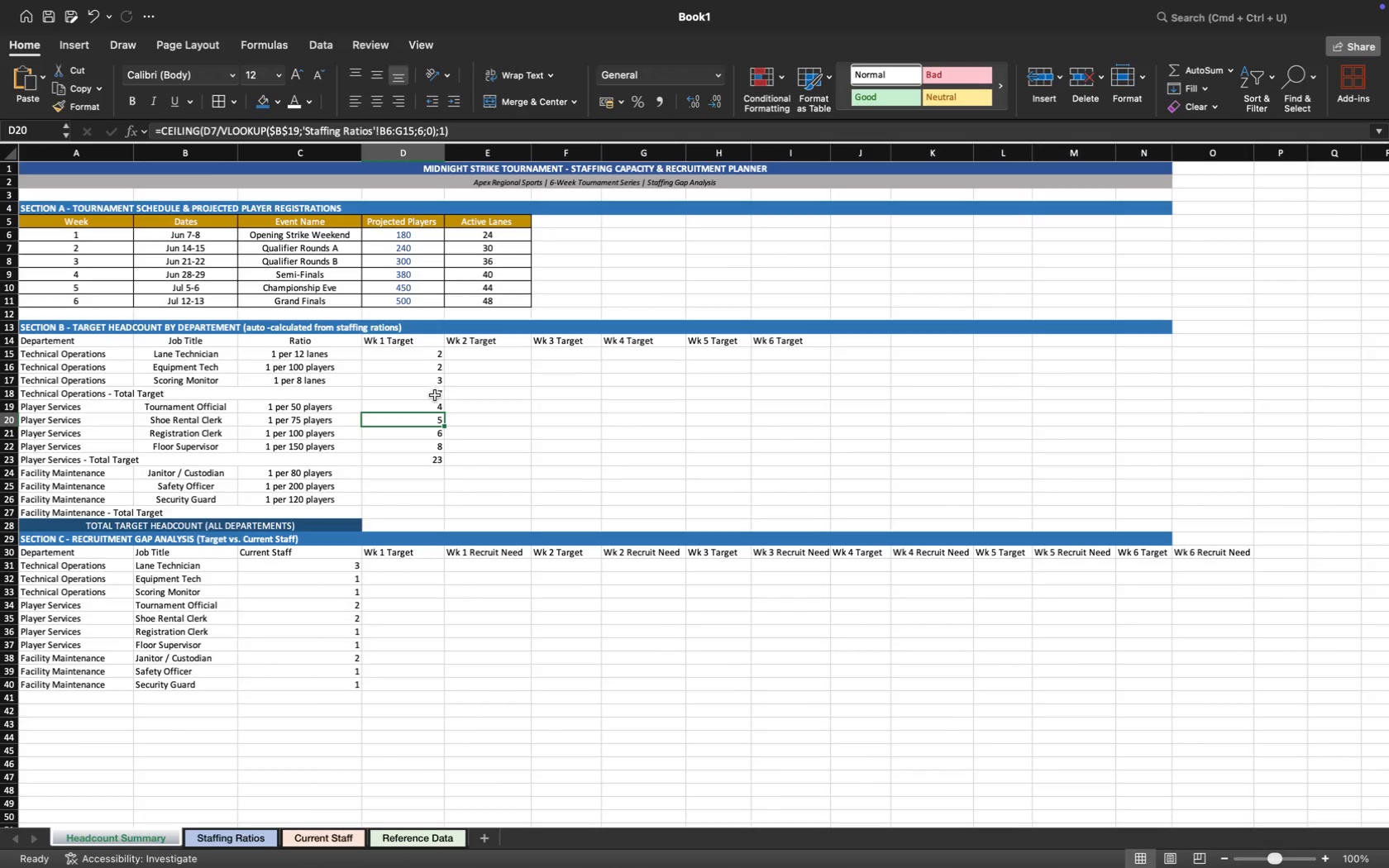 
left_click([430, 407])
 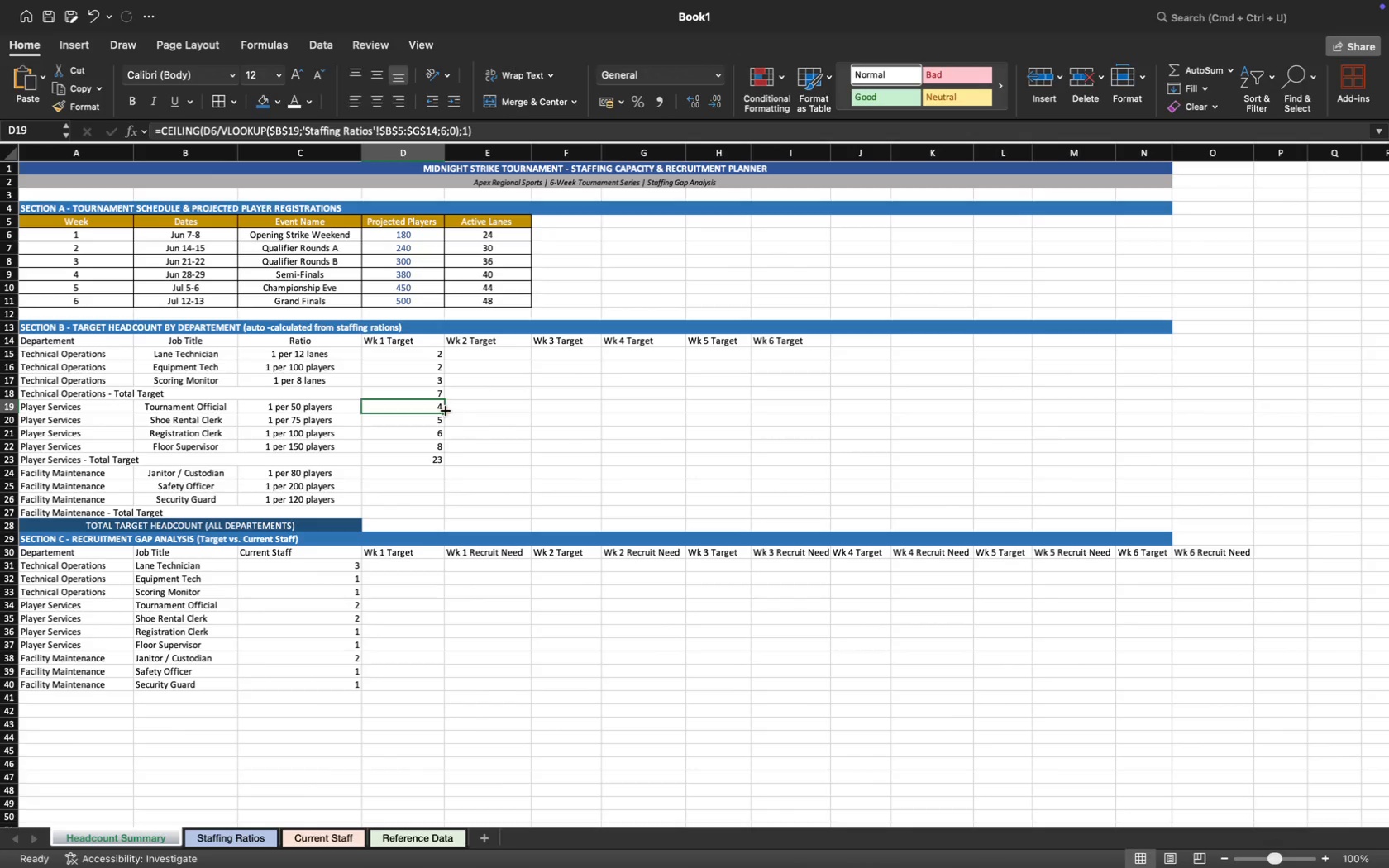 
left_click_drag(start_coordinate=[446, 411], to_coordinate=[445, 452])
 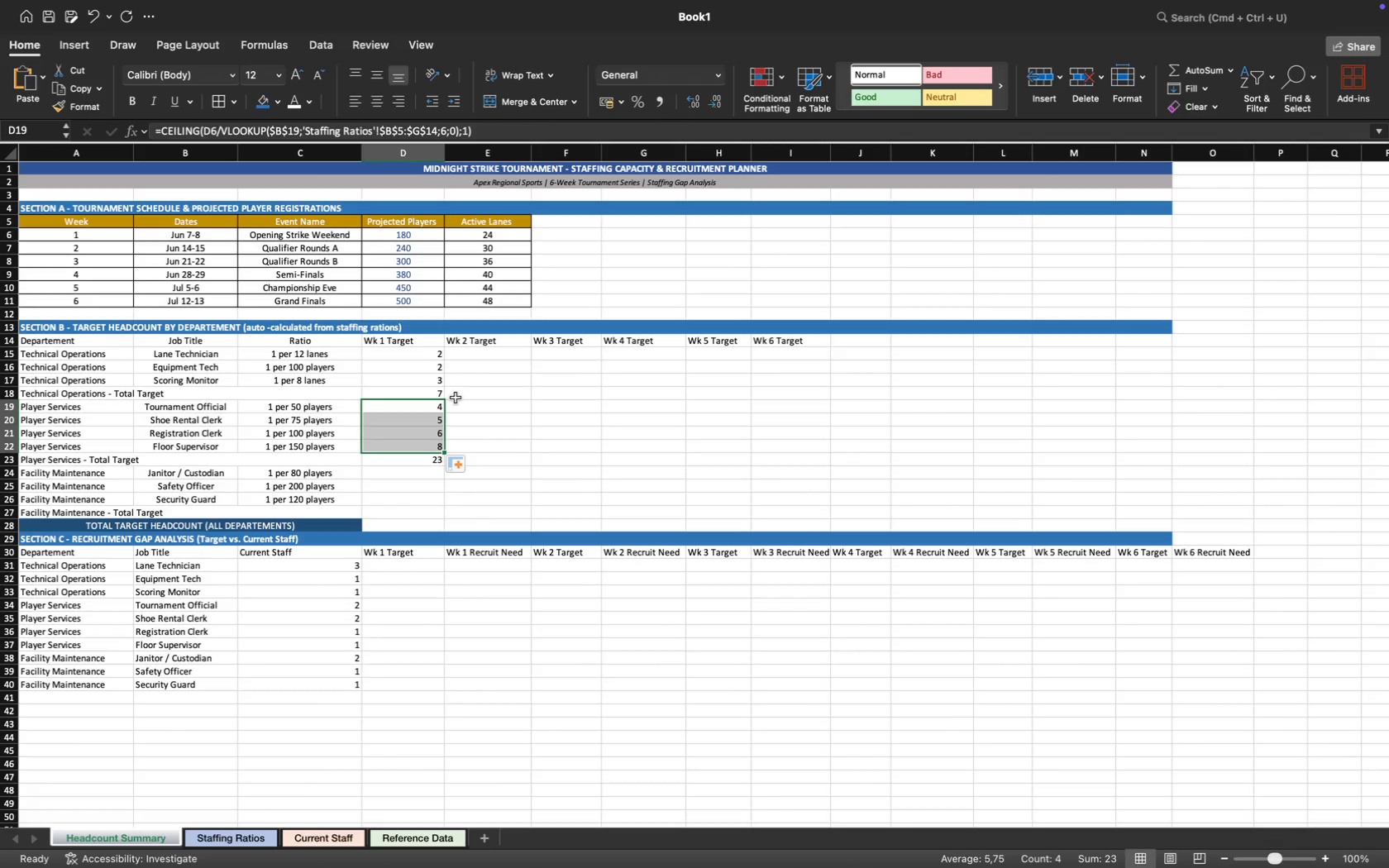 
mouse_move([453, 424])
 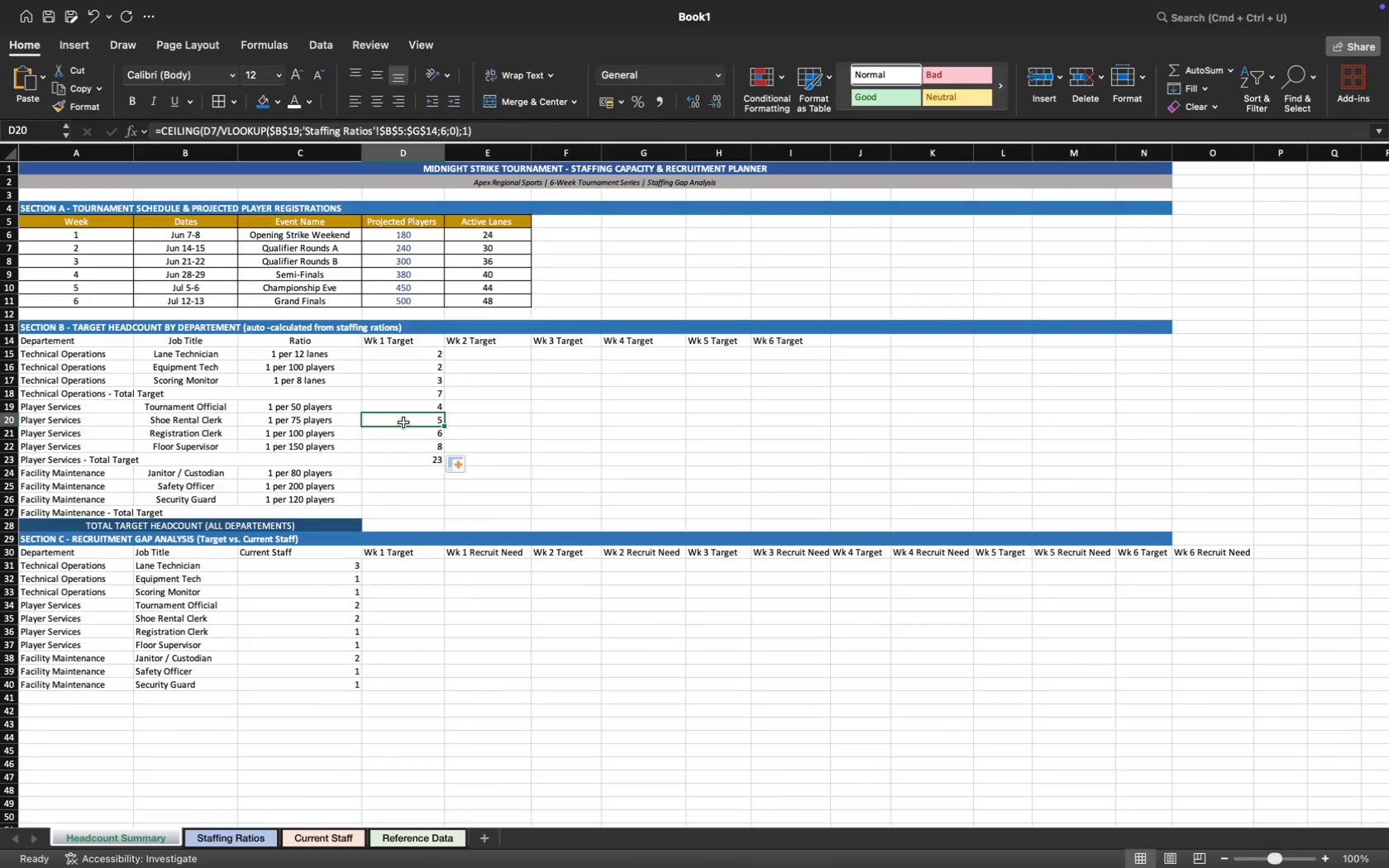 
mouse_move([442, 417])
 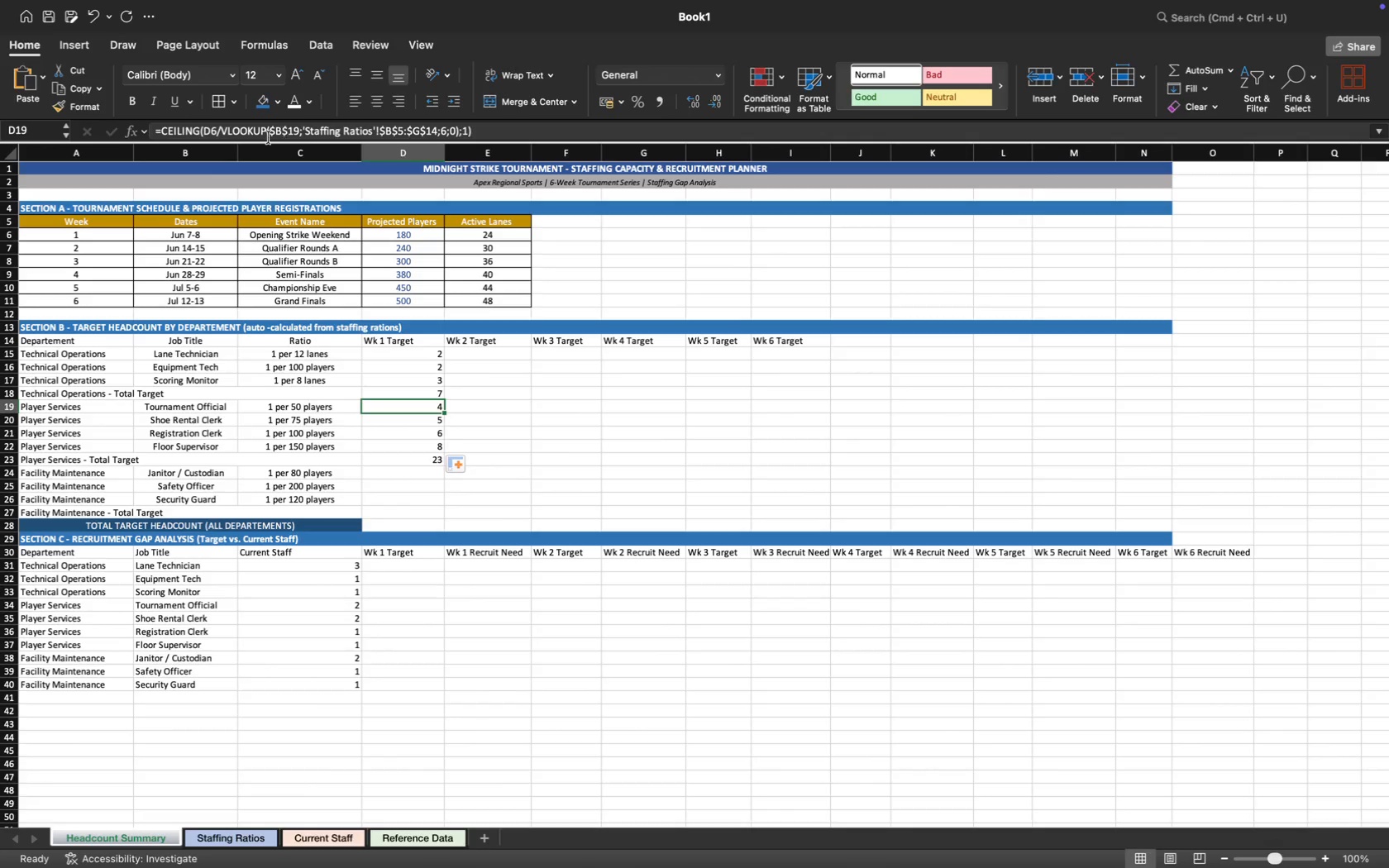 
left_click_drag(start_coordinate=[216, 132], to_coordinate=[204, 132])
 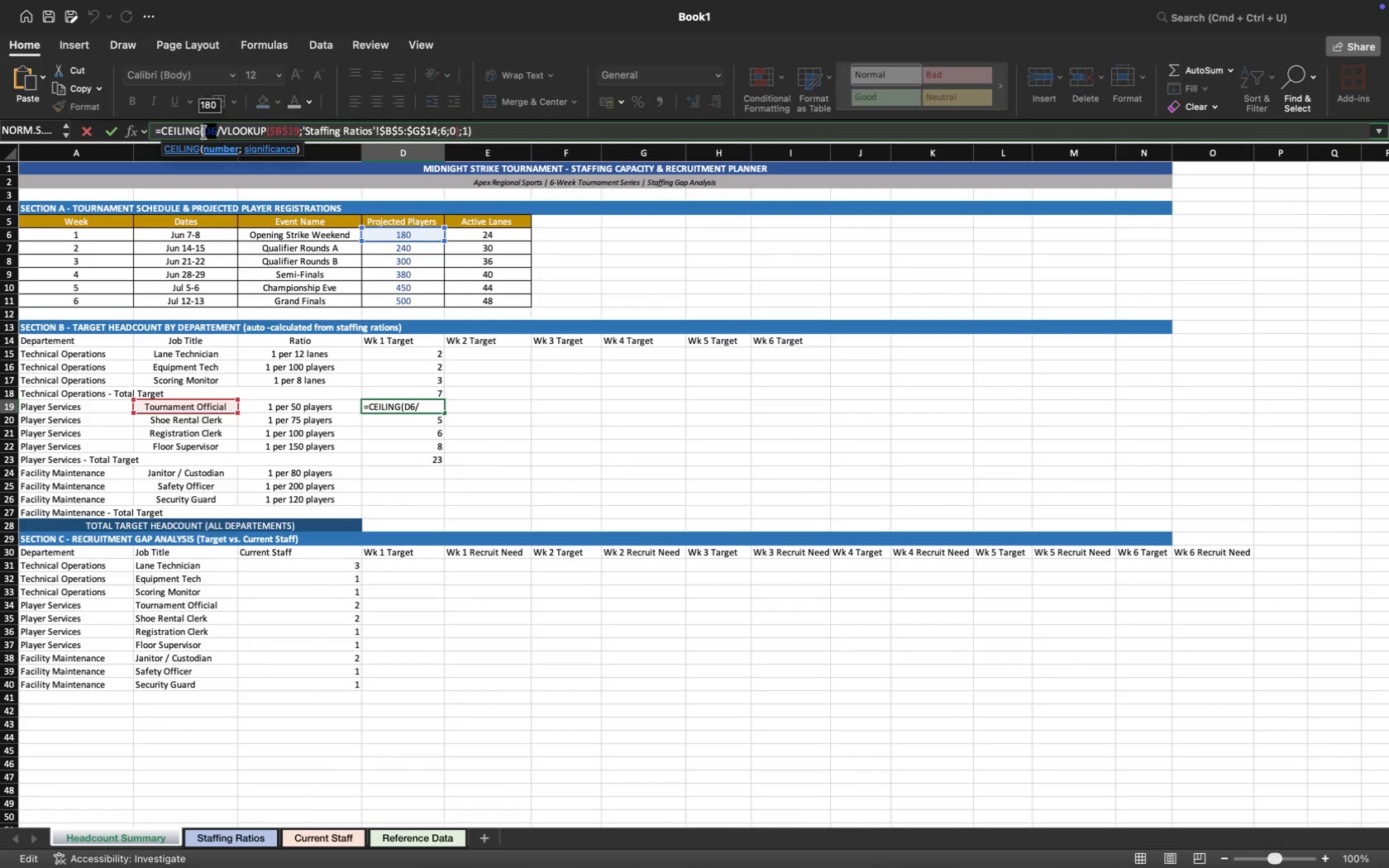 
key(F4)
 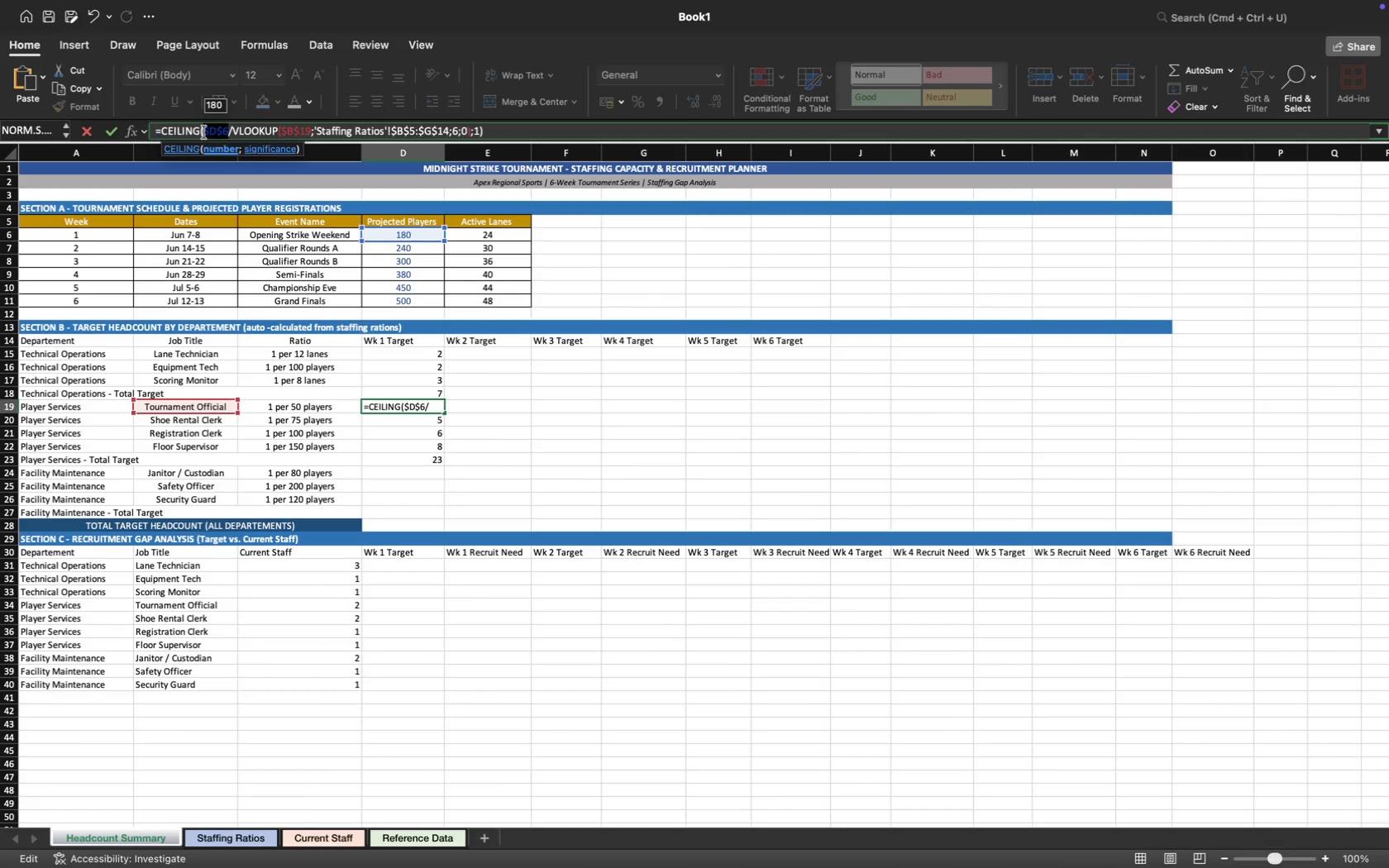 
key(Enter)
 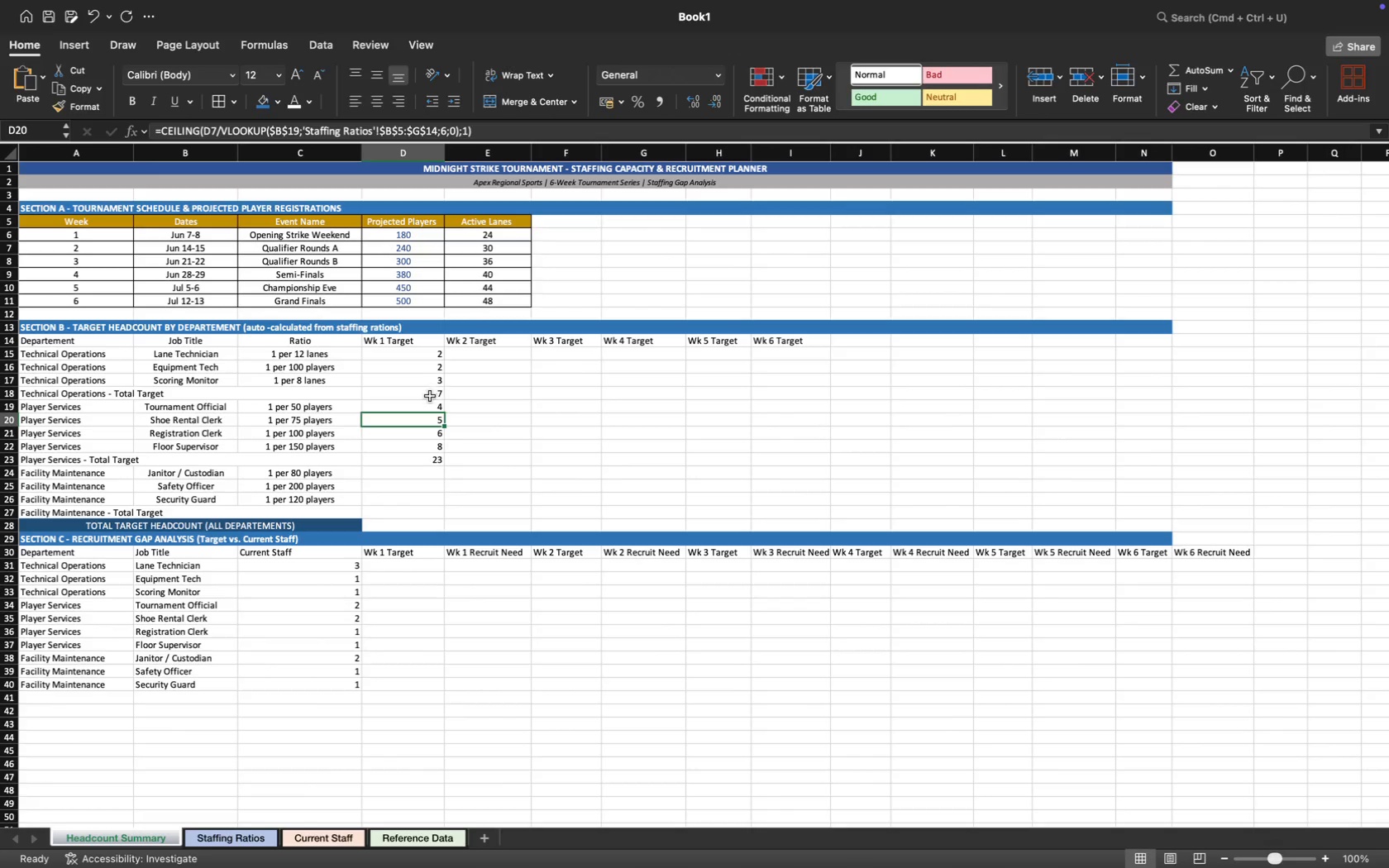 
left_click([426, 407])
 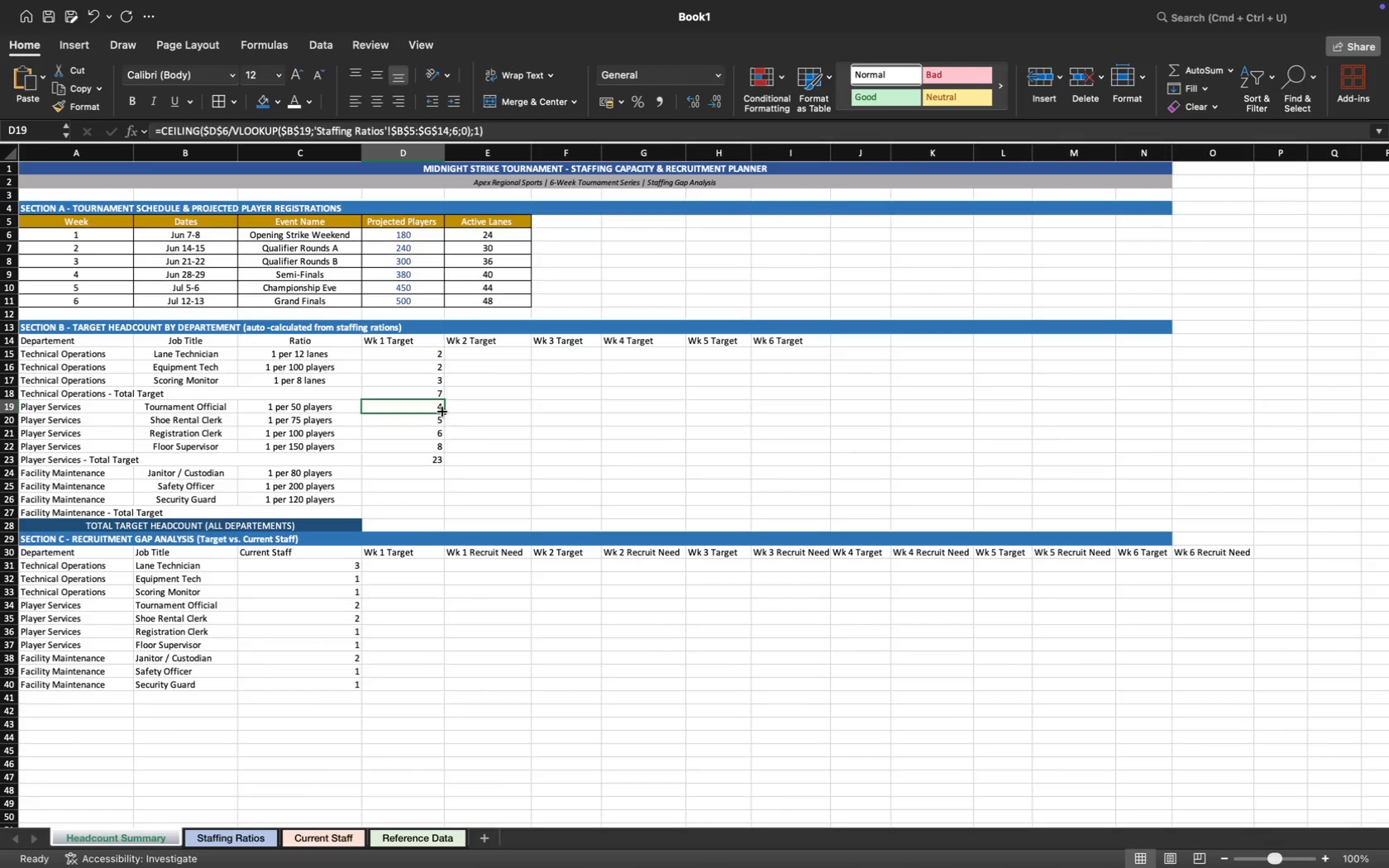 
left_click_drag(start_coordinate=[443, 412], to_coordinate=[443, 449])
 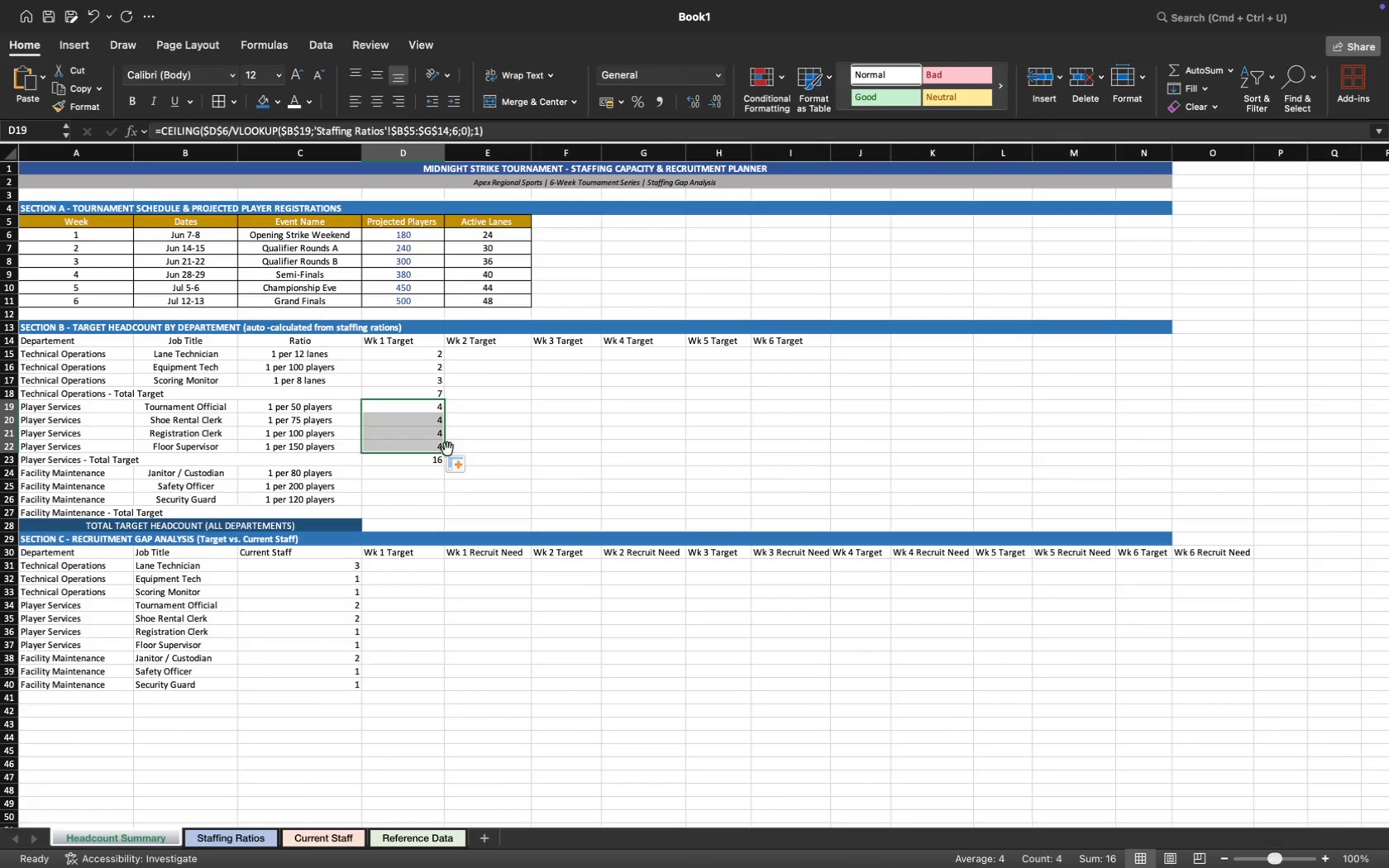 
mouse_move([470, 420])
 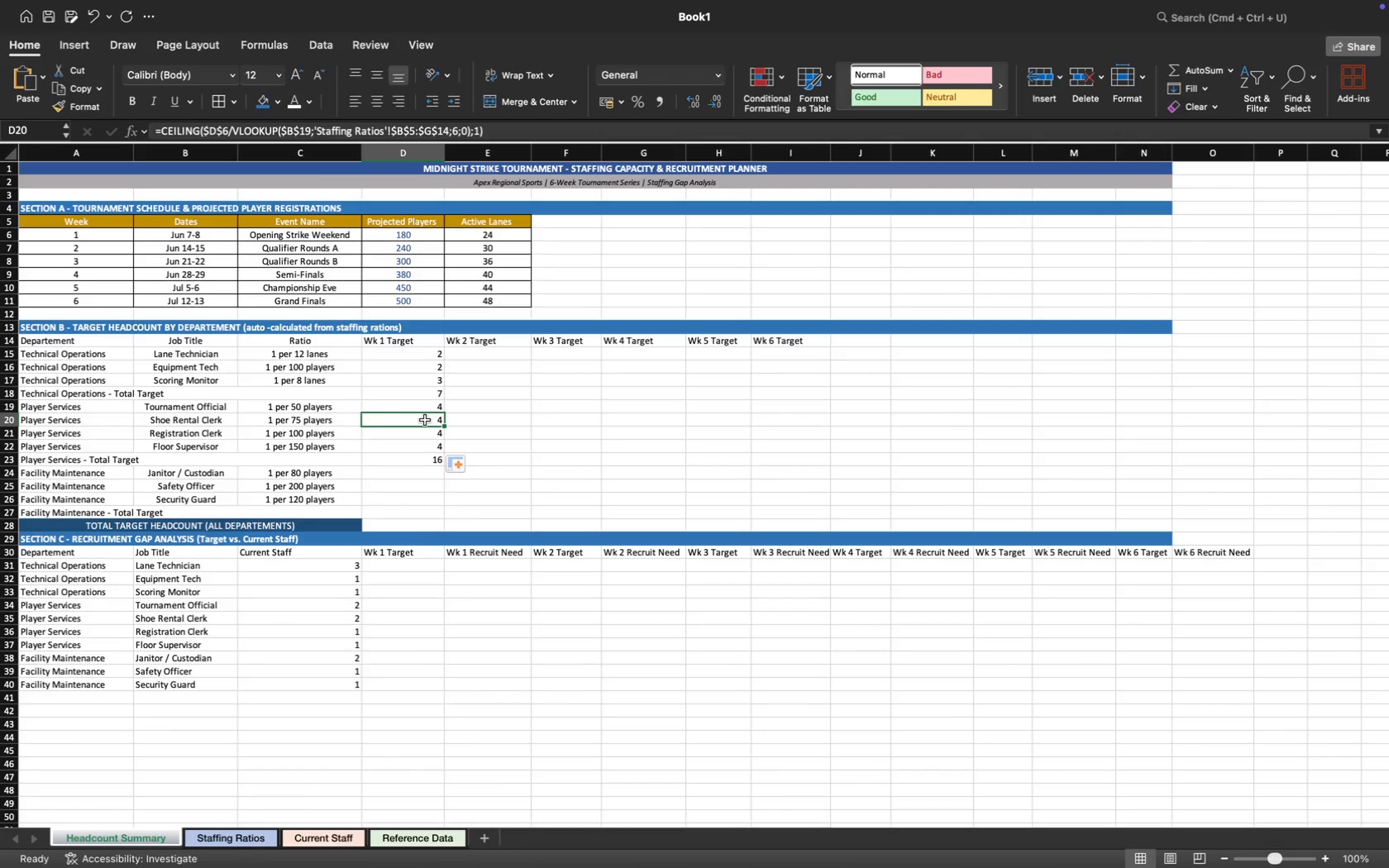 
wait(15.68)
 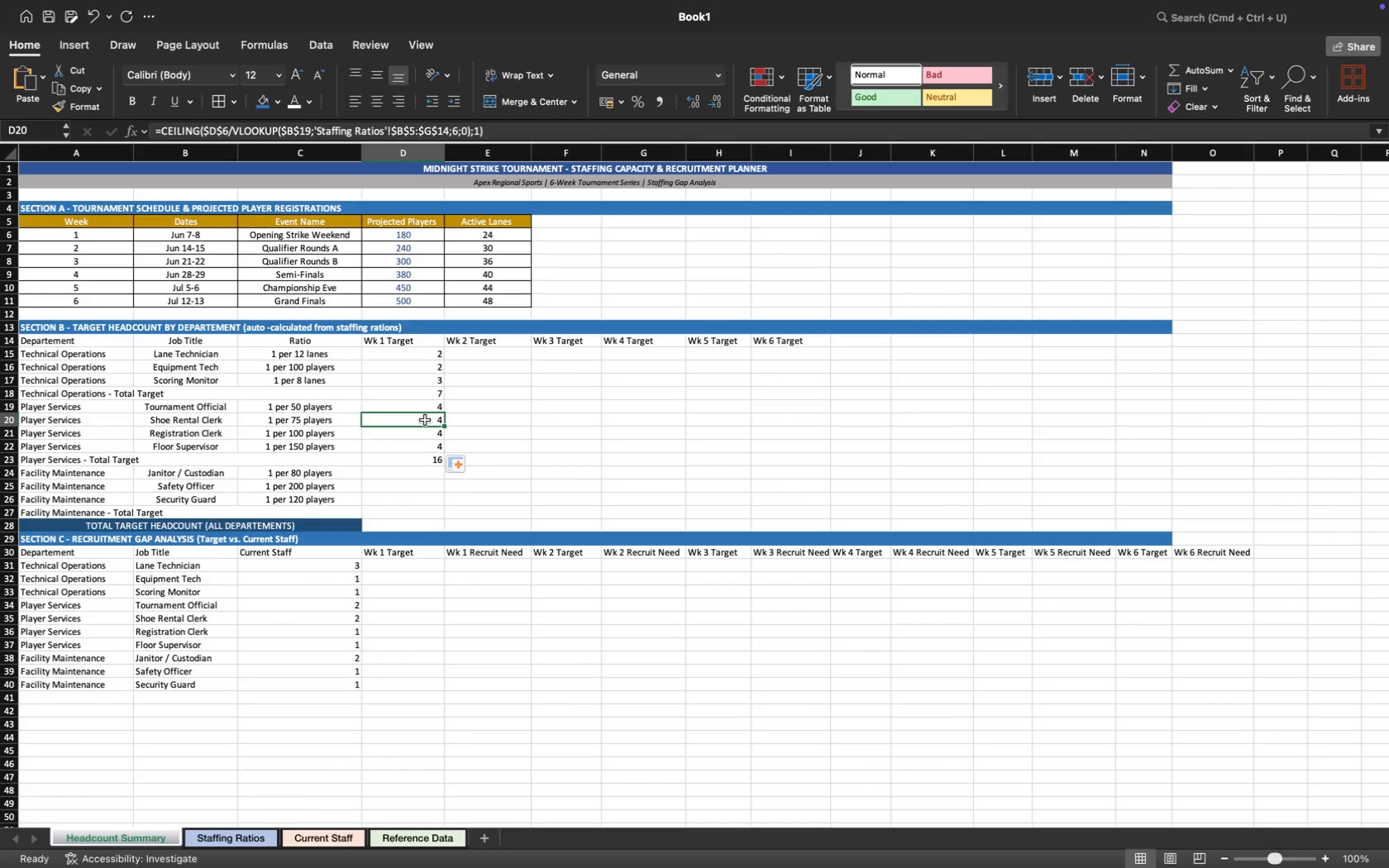 
left_click([431, 408])
 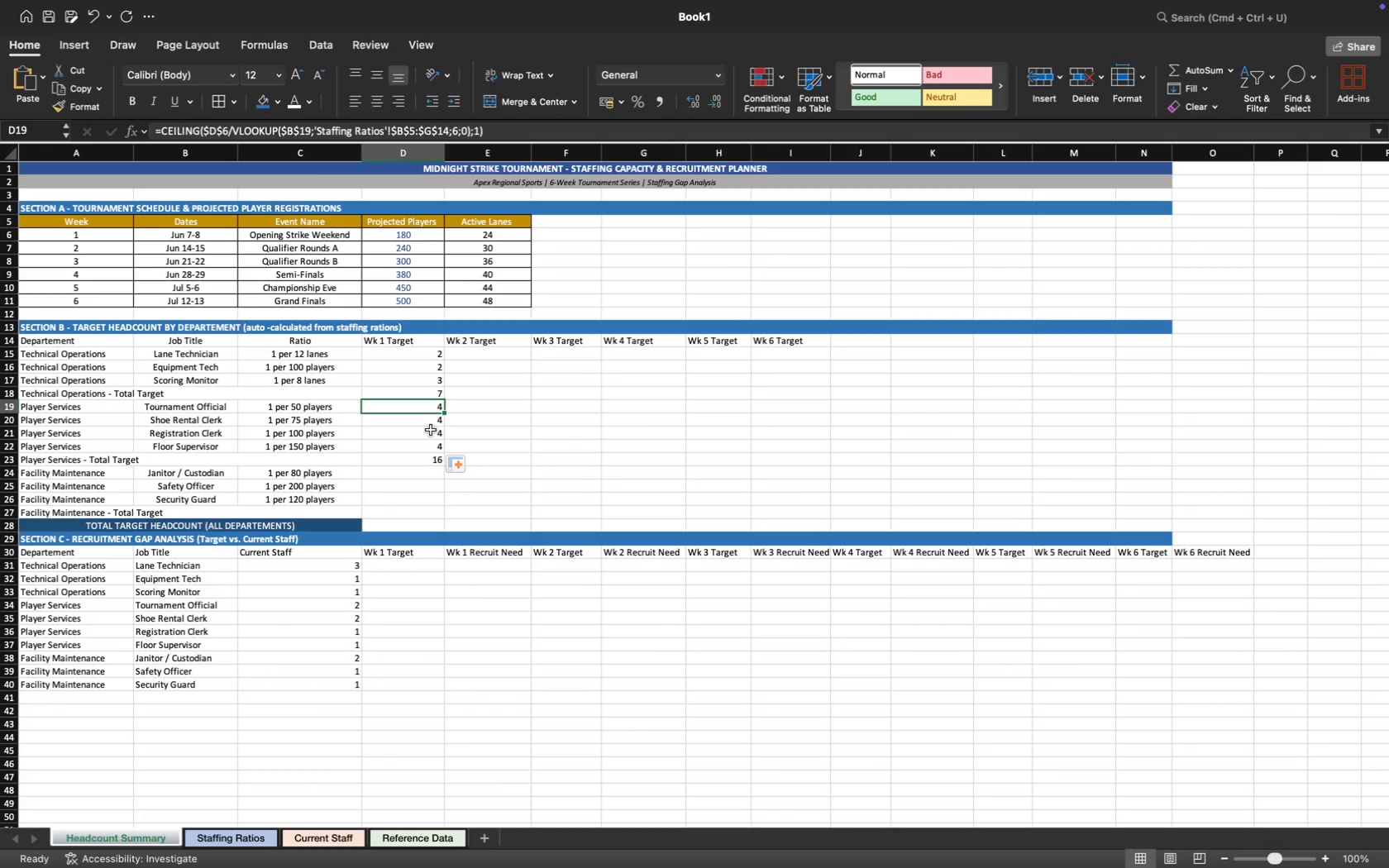 
left_click([431, 422])
 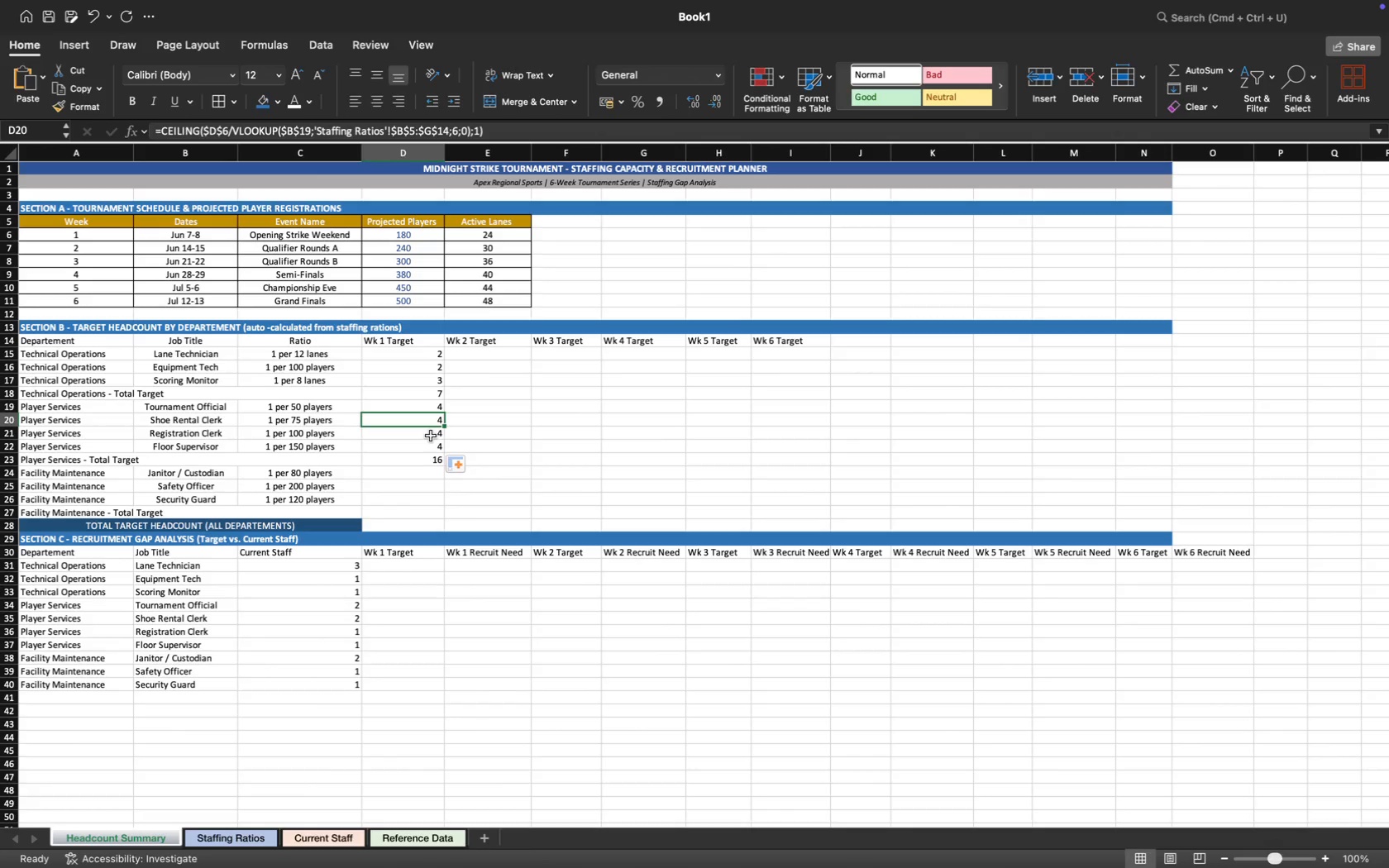 
left_click([431, 434])
 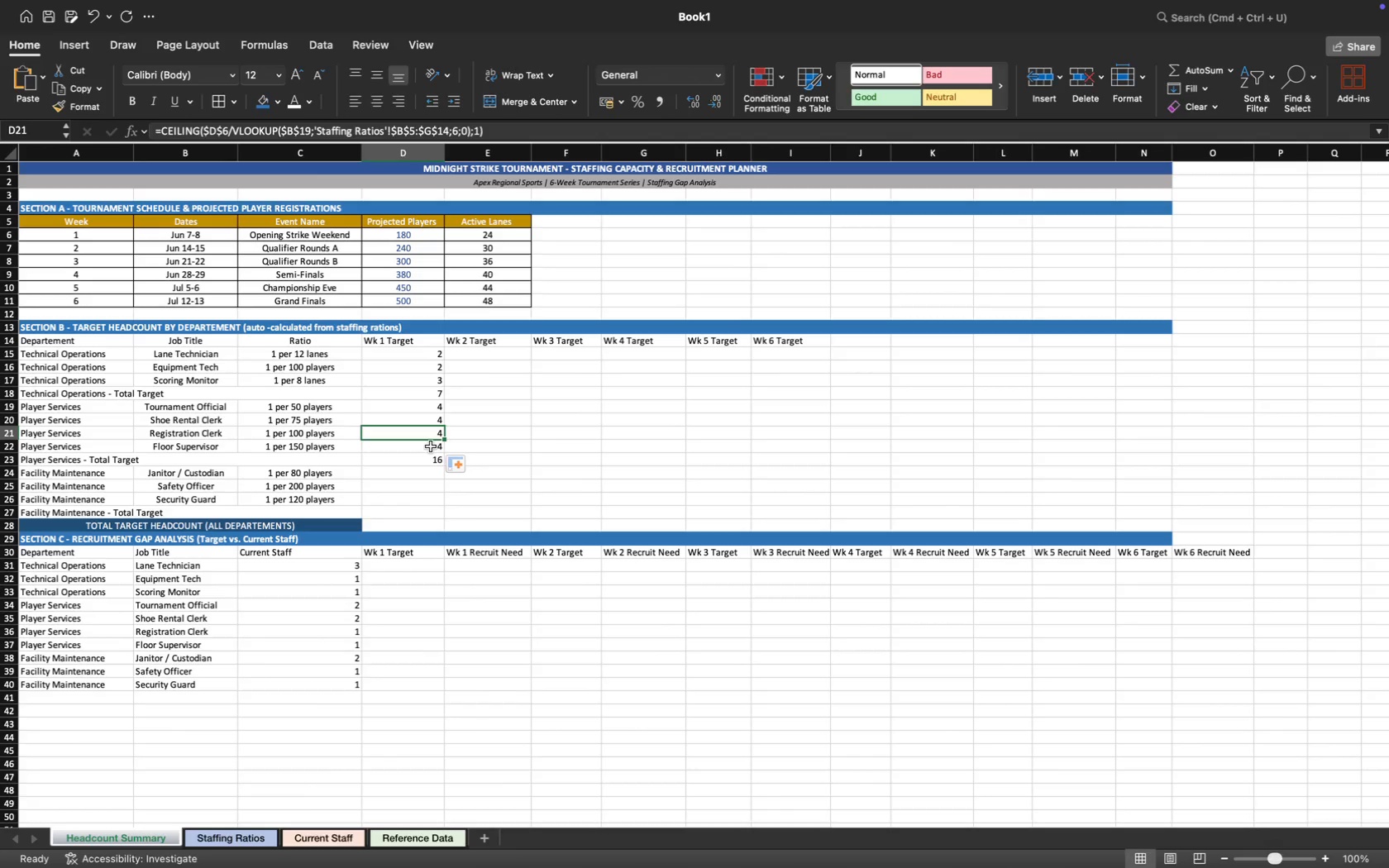 
left_click([431, 446])
 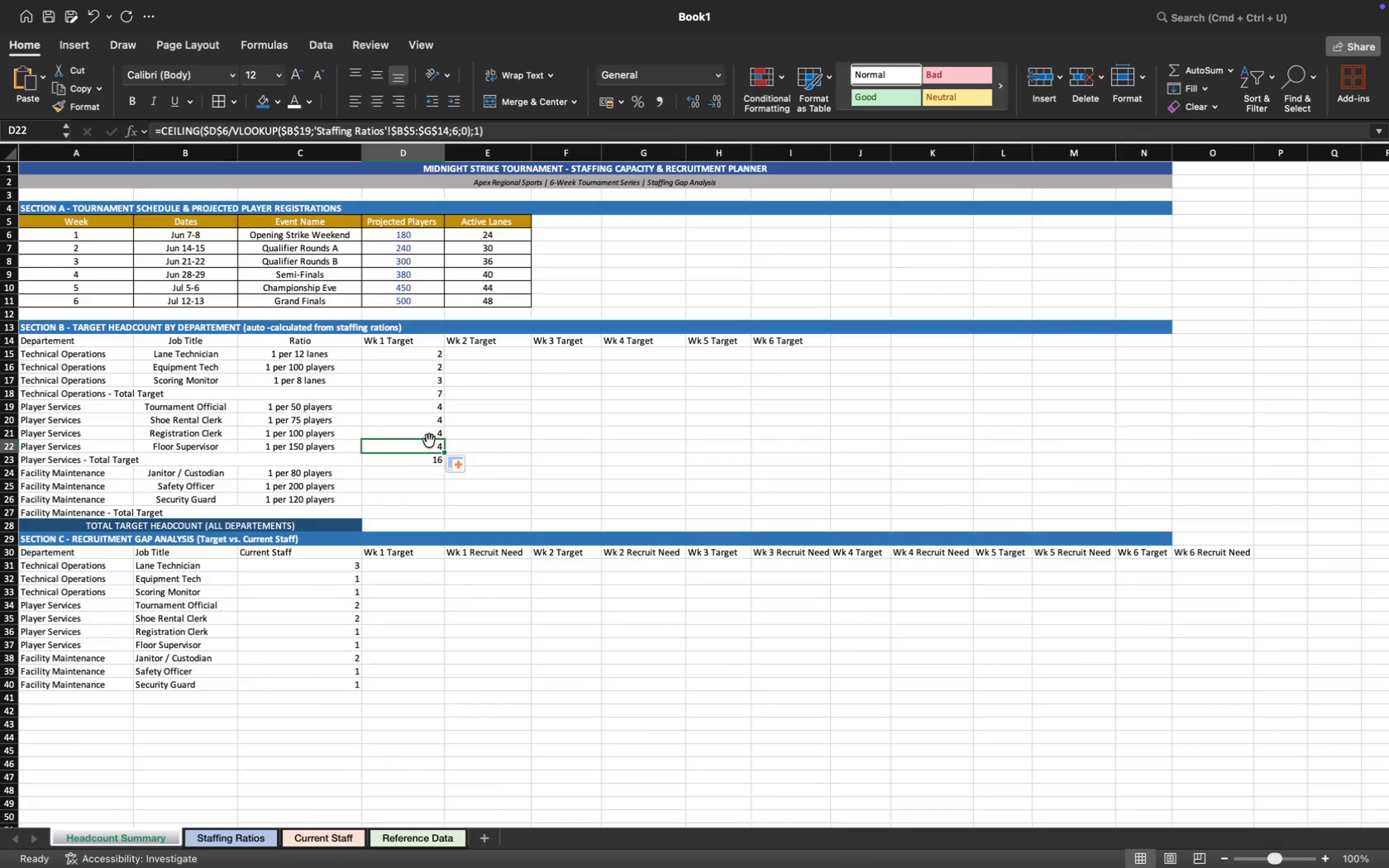 
left_click([429, 436])
 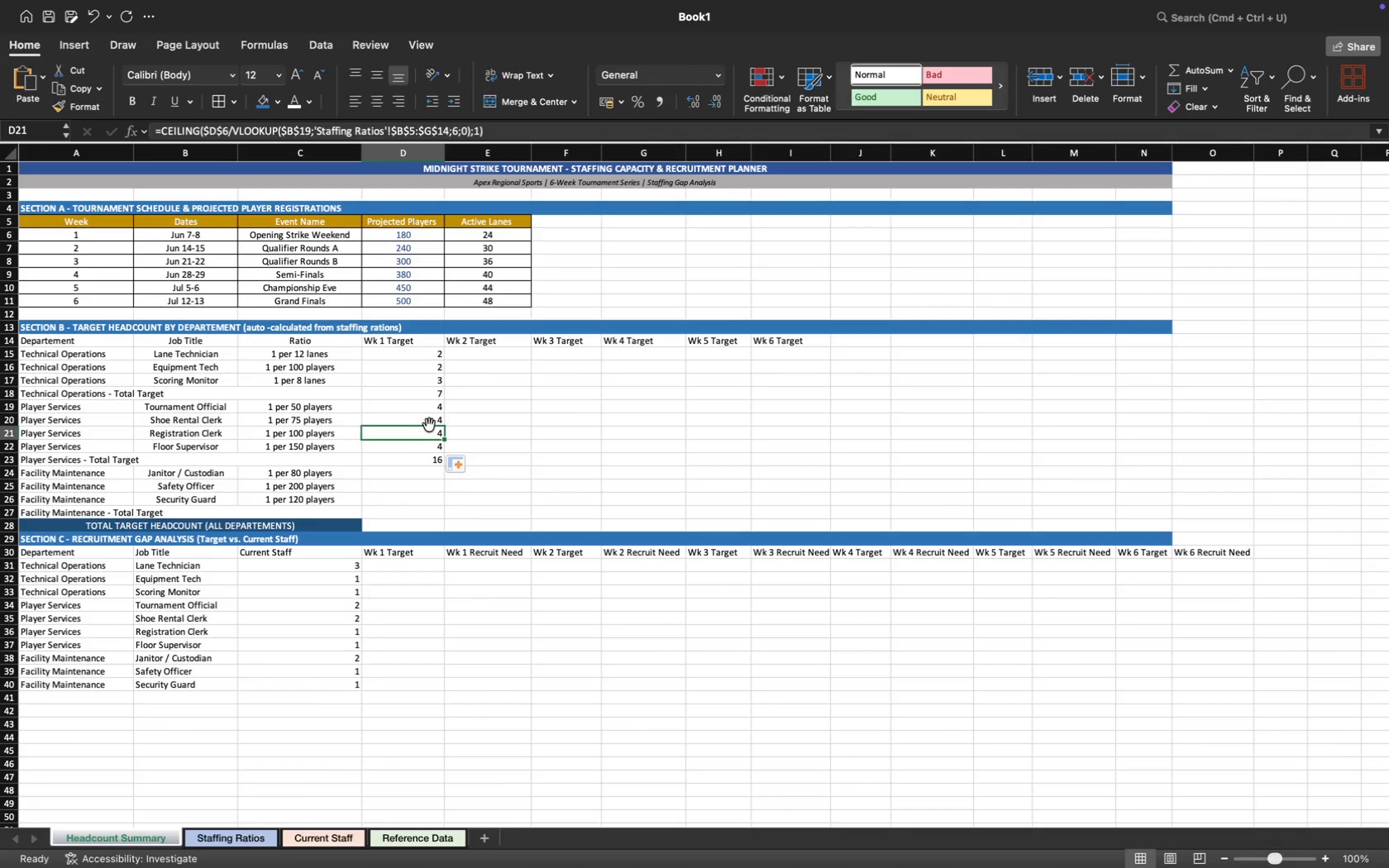 
left_click([430, 422])
 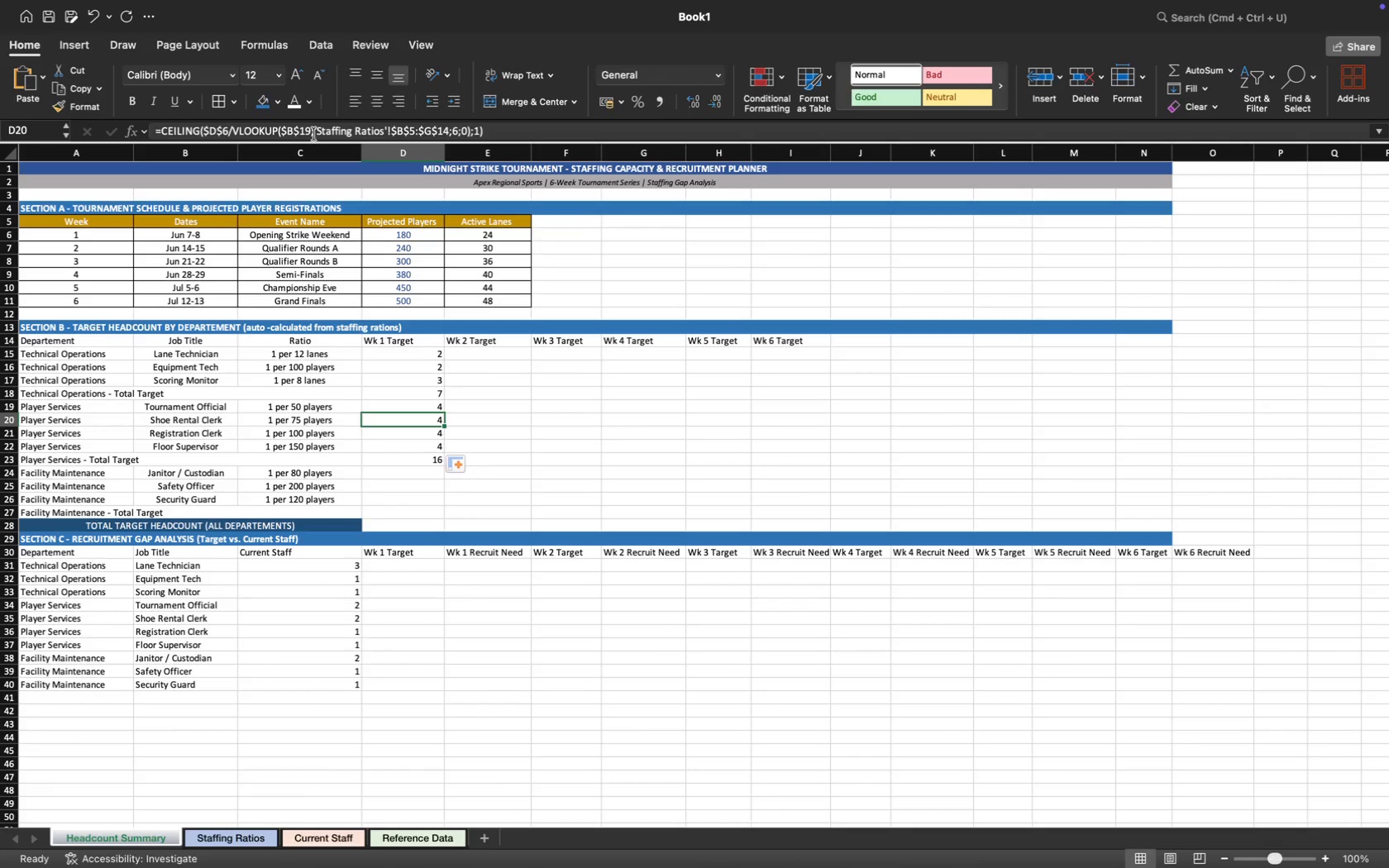 
left_click_drag(start_coordinate=[311, 130], to_coordinate=[279, 130])
 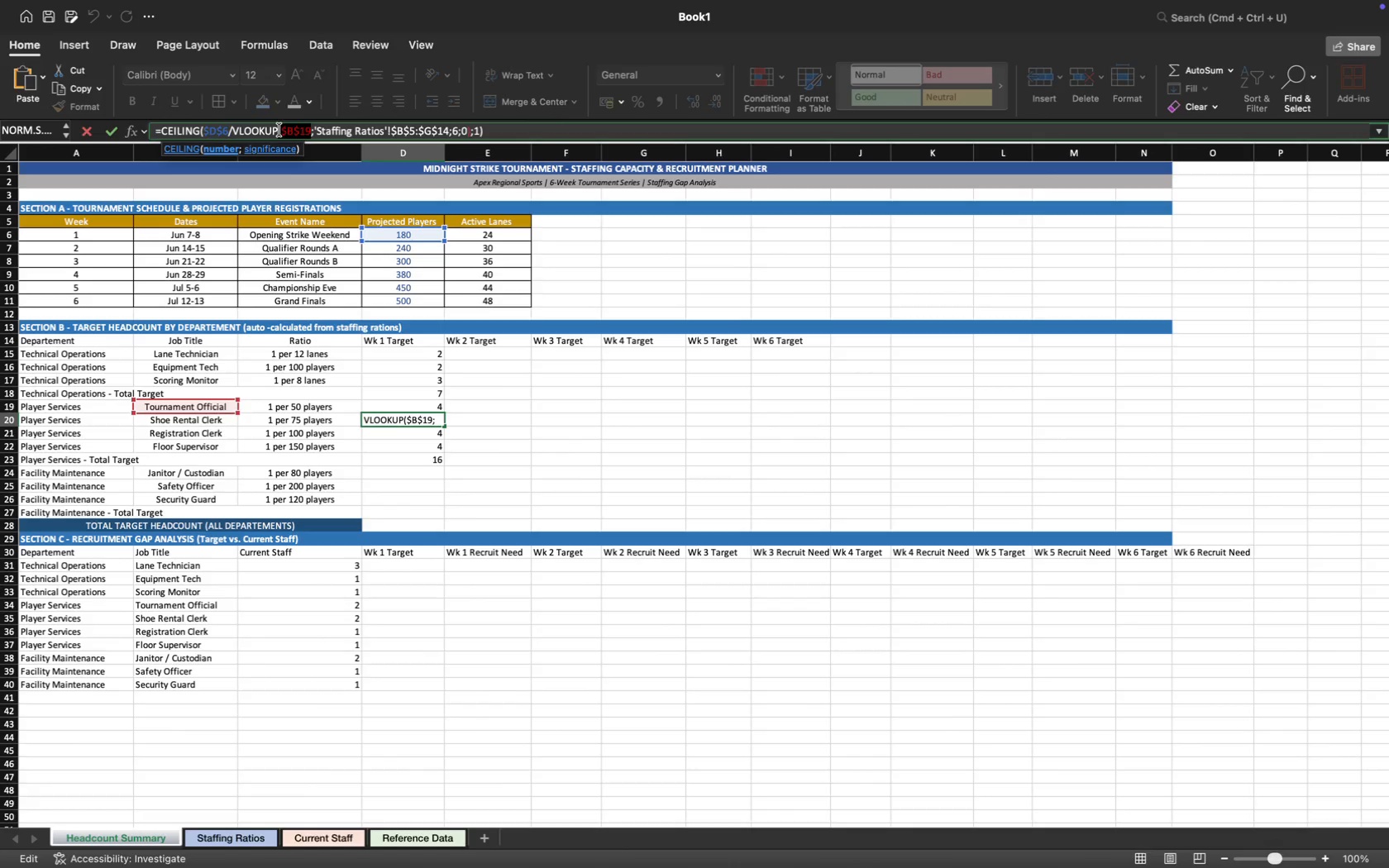 
key(F4)
 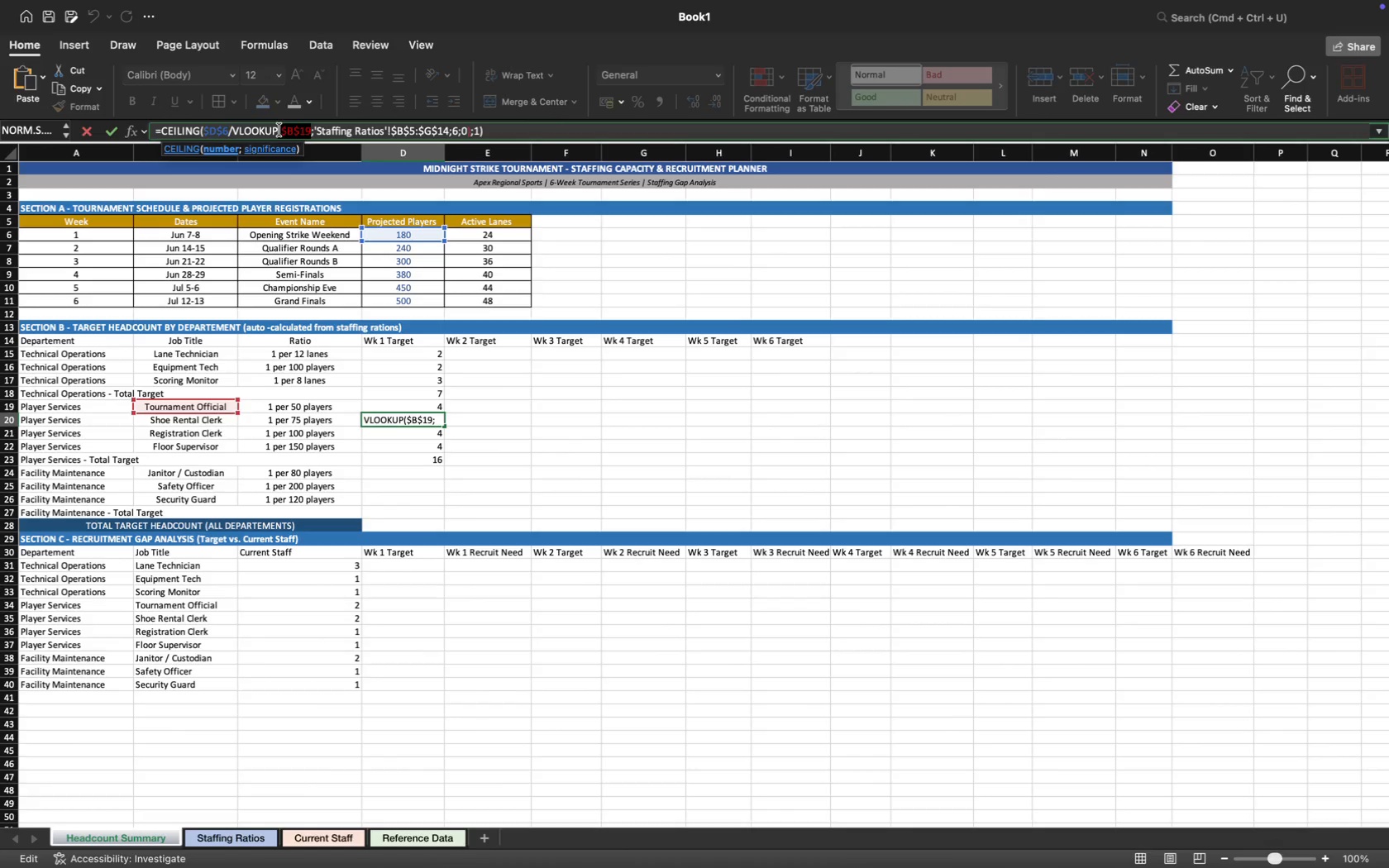 
key(F4)
 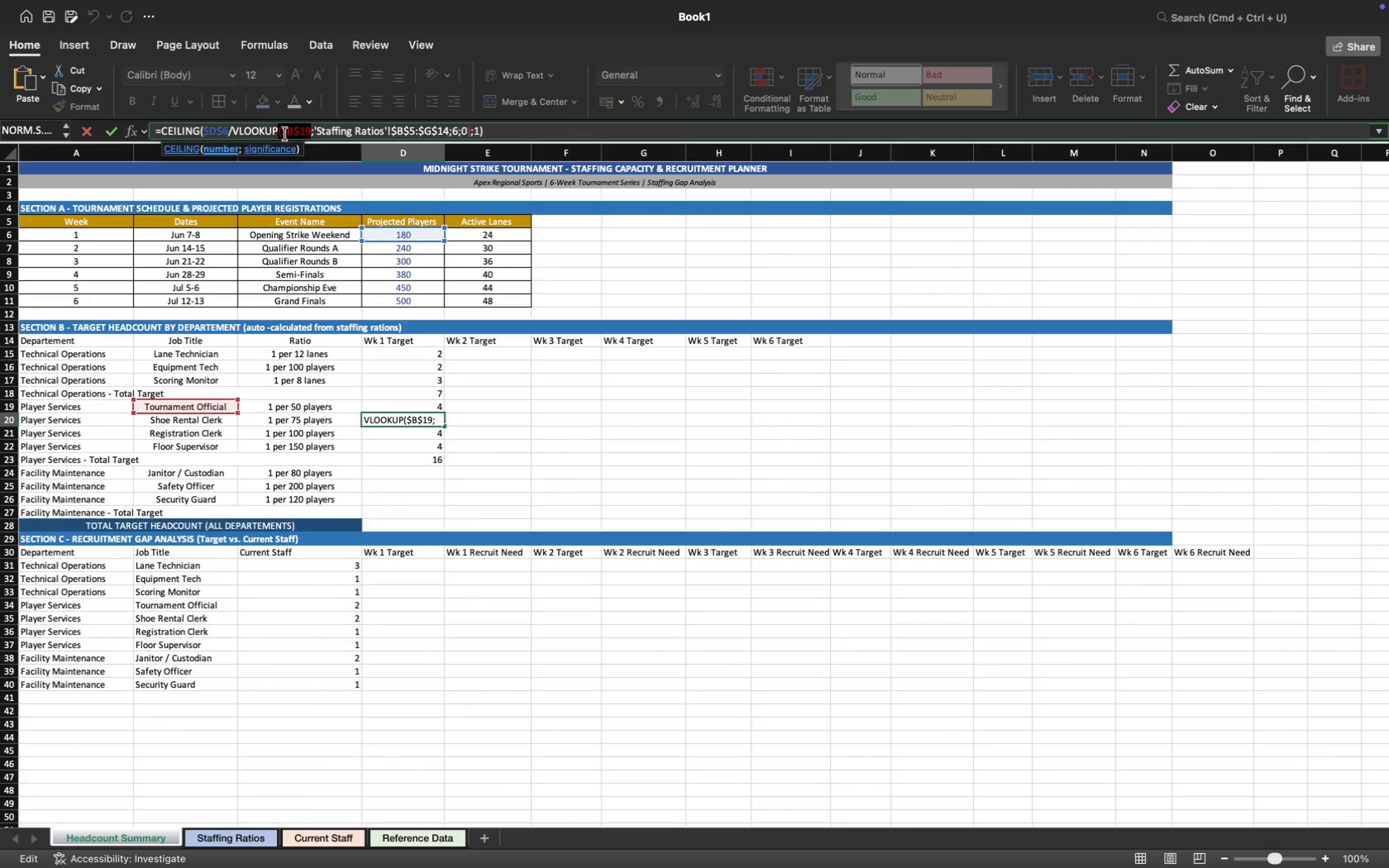 
left_click([286, 133])
 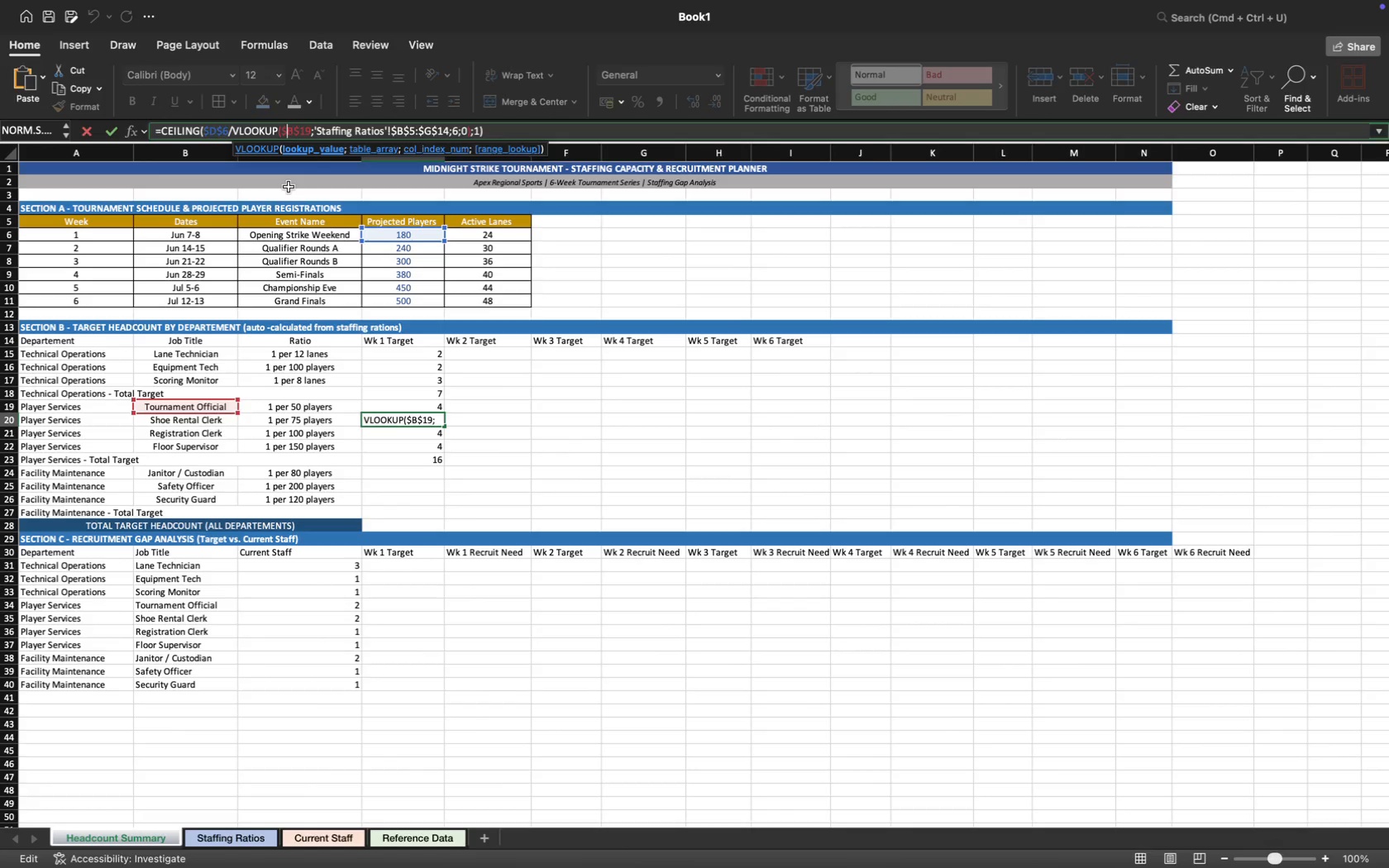 
key(Backspace)
 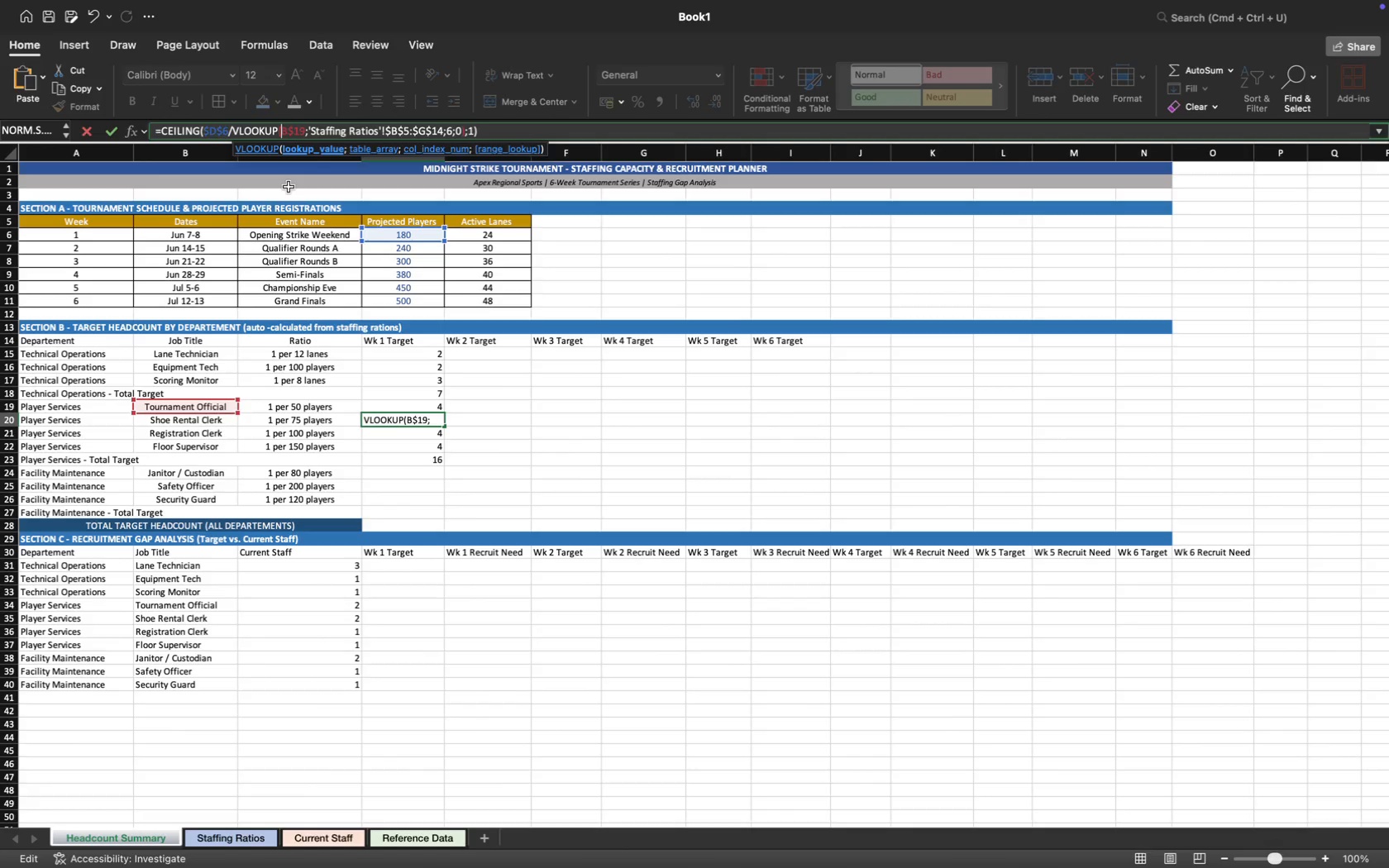 
key(ArrowRight)
 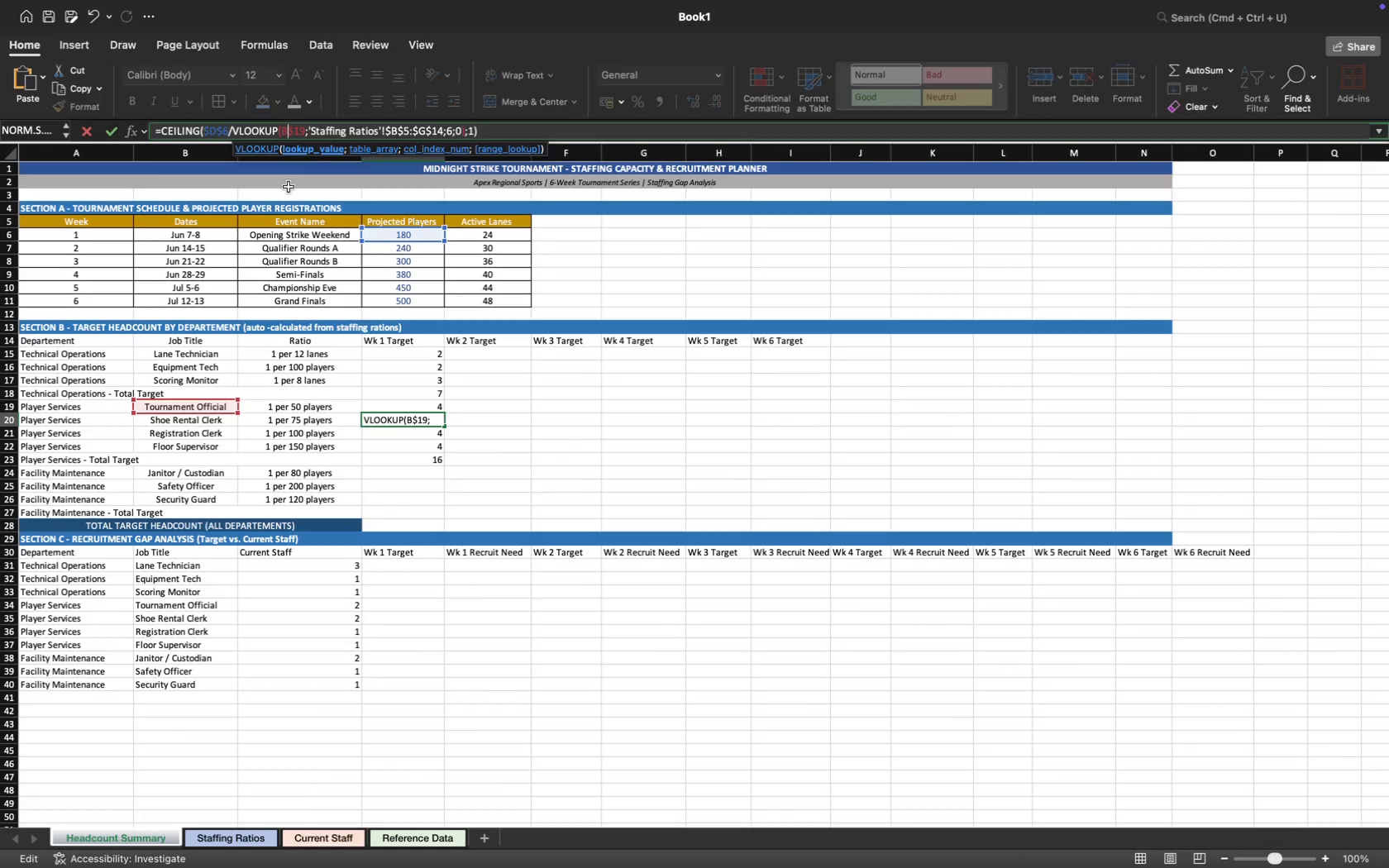 
key(ArrowRight)
 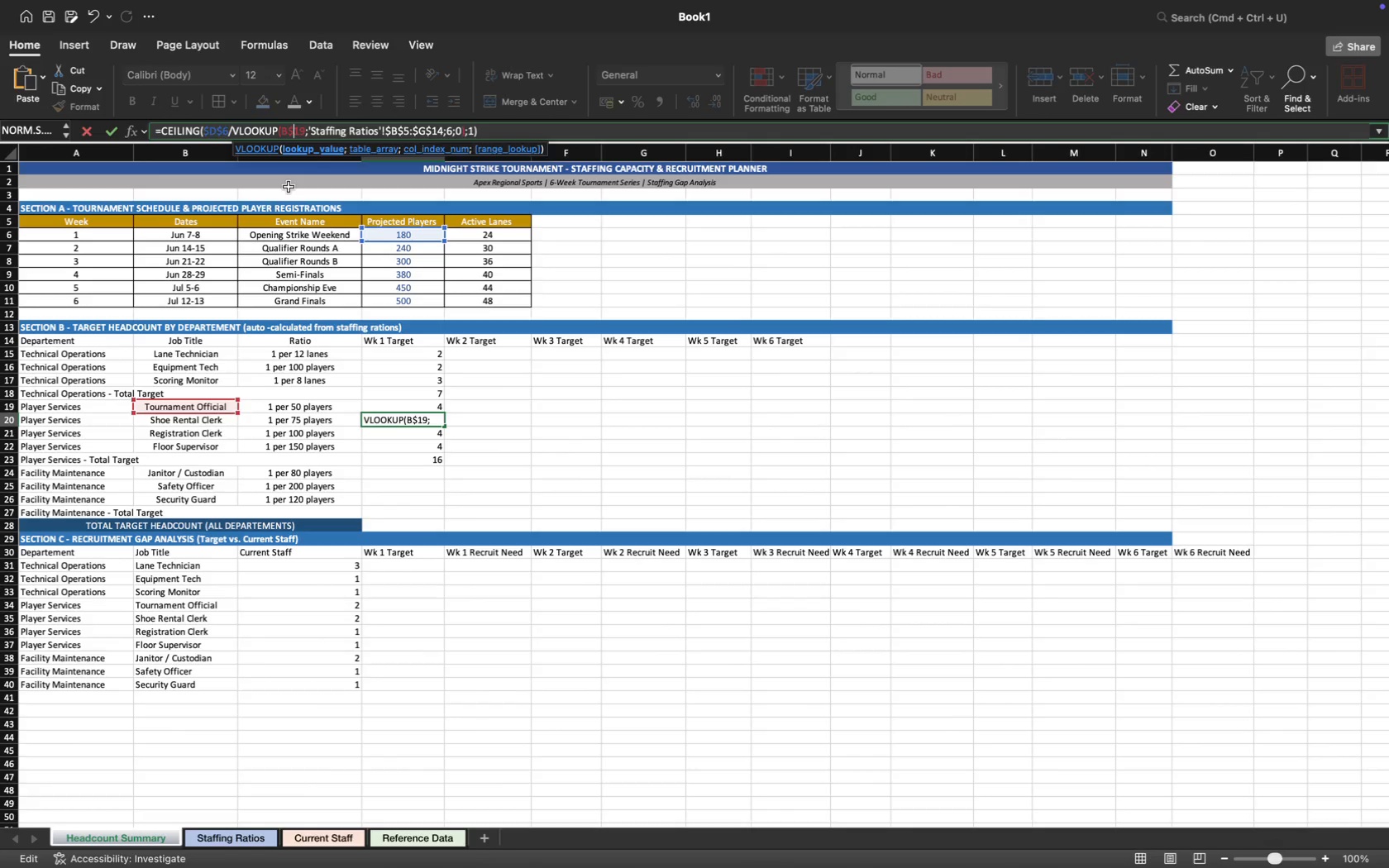 
key(Backspace)
 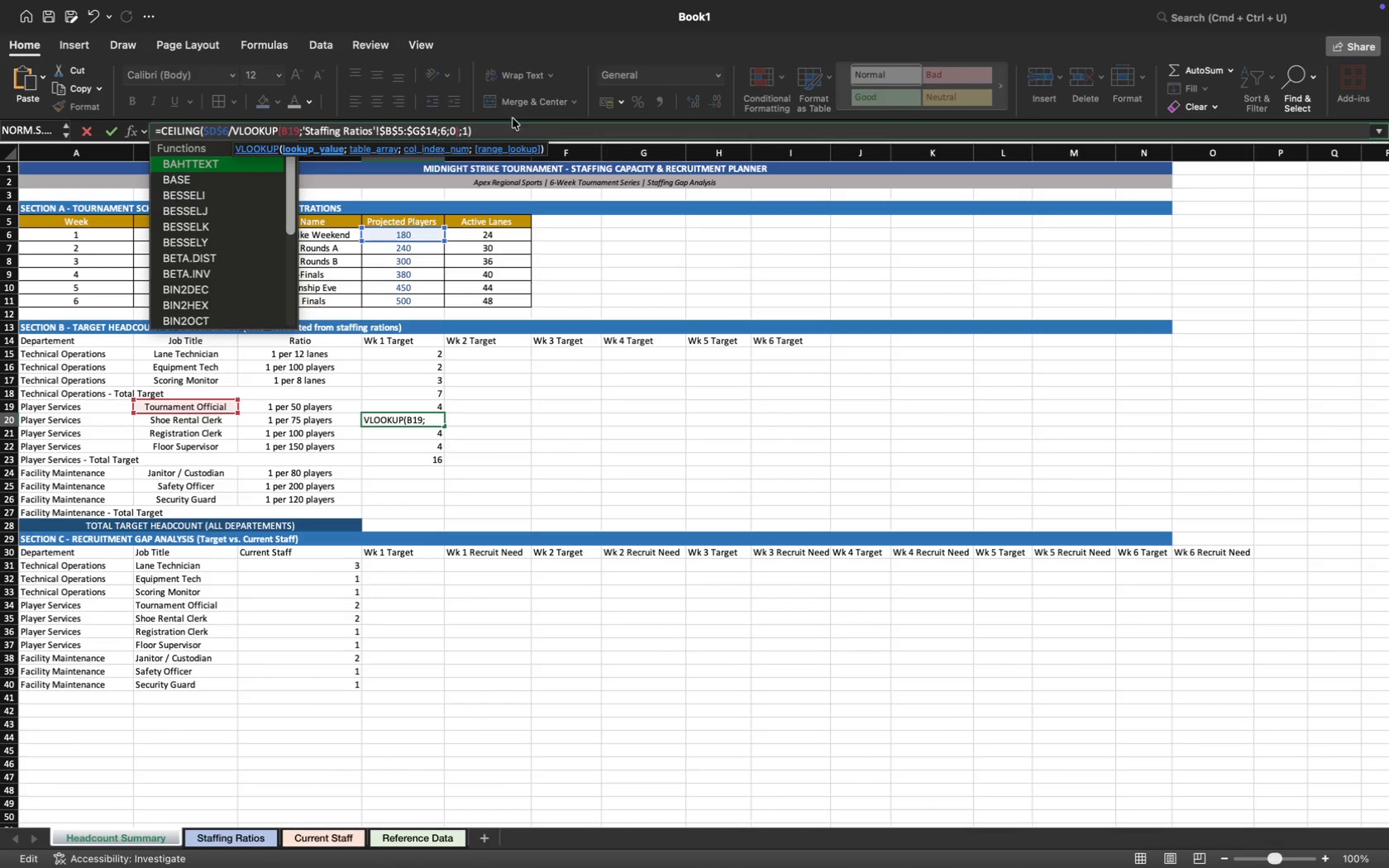 
key(Enter)
 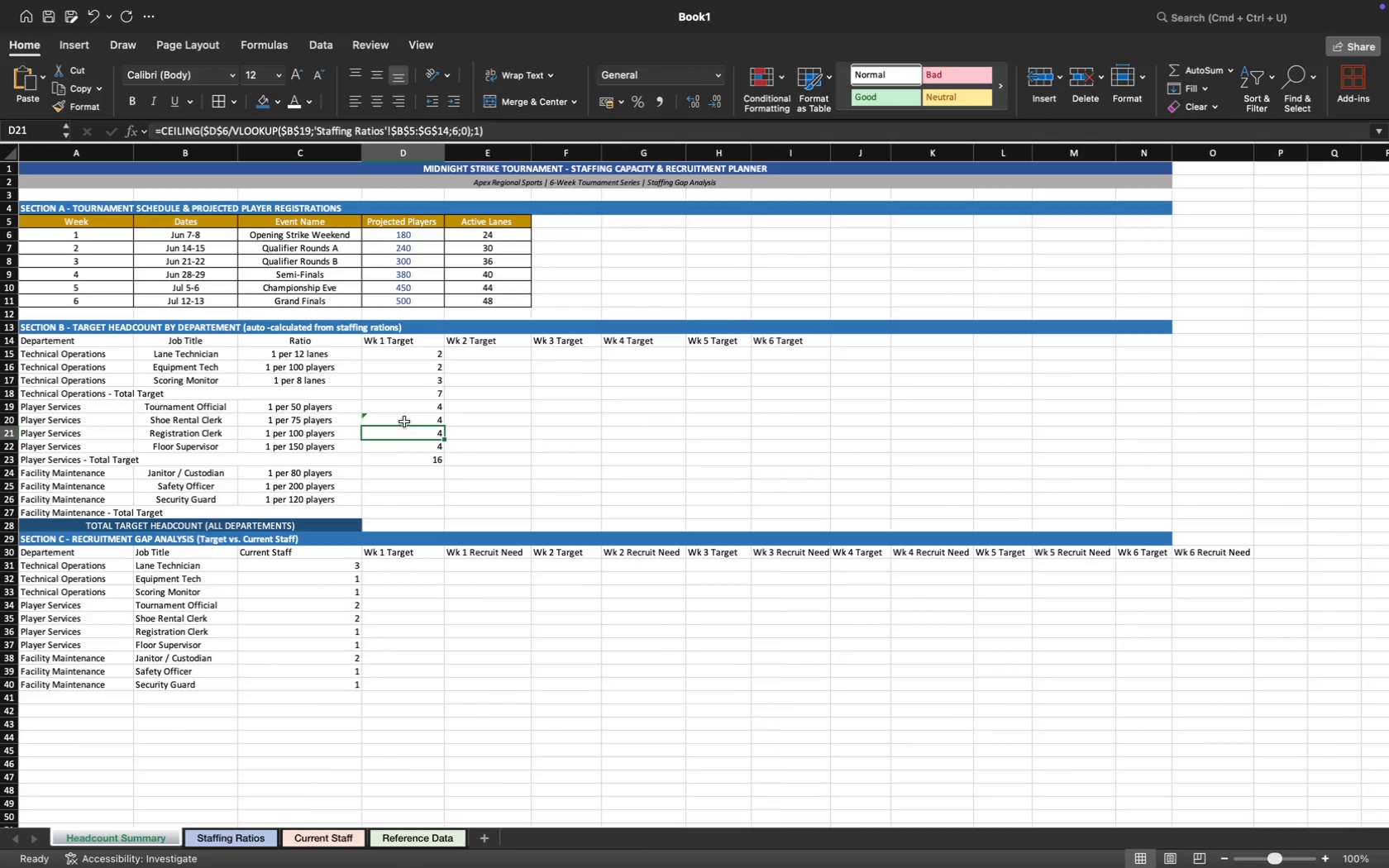 
left_click([409, 406])
 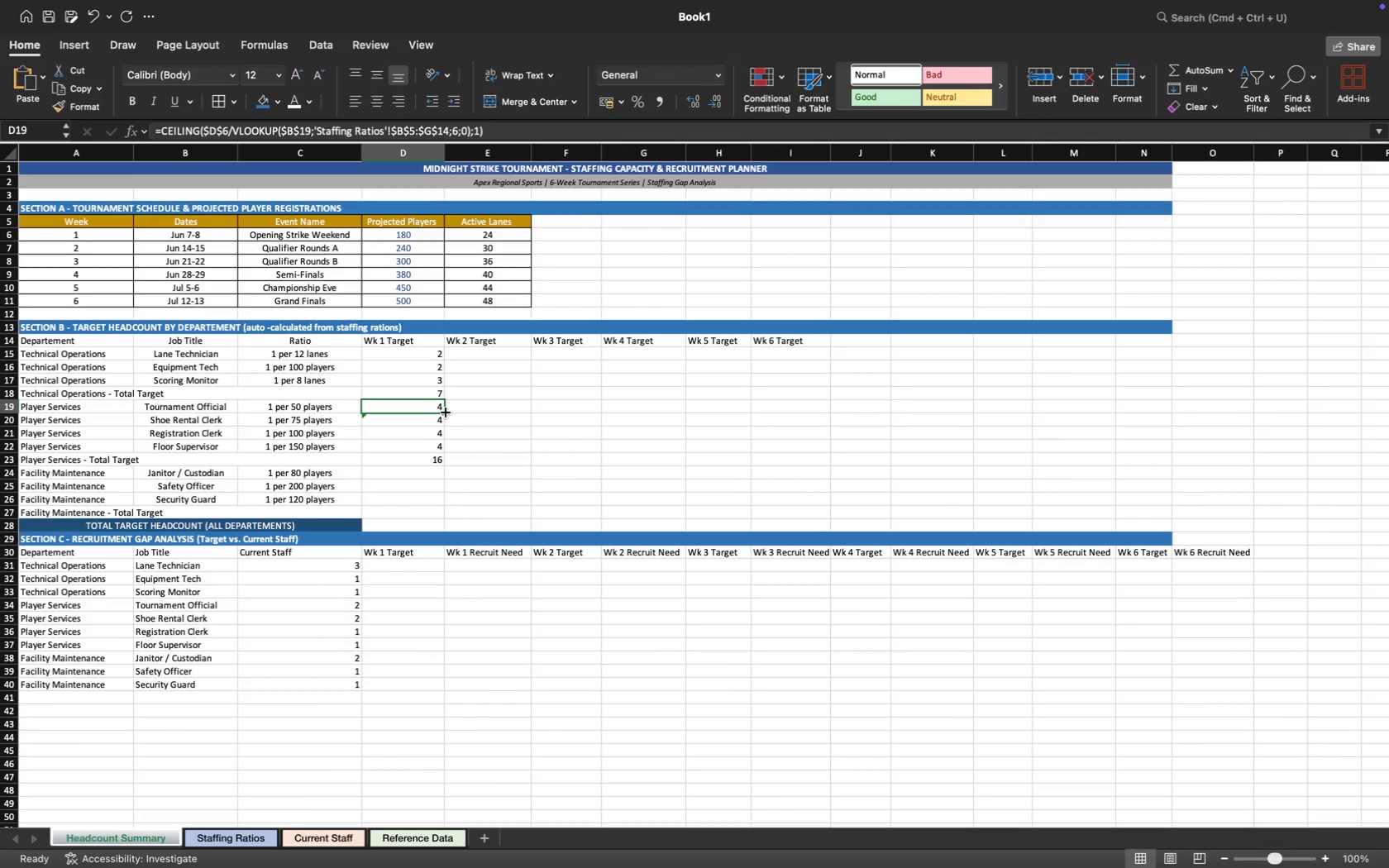 
left_click_drag(start_coordinate=[446, 413], to_coordinate=[445, 452])
 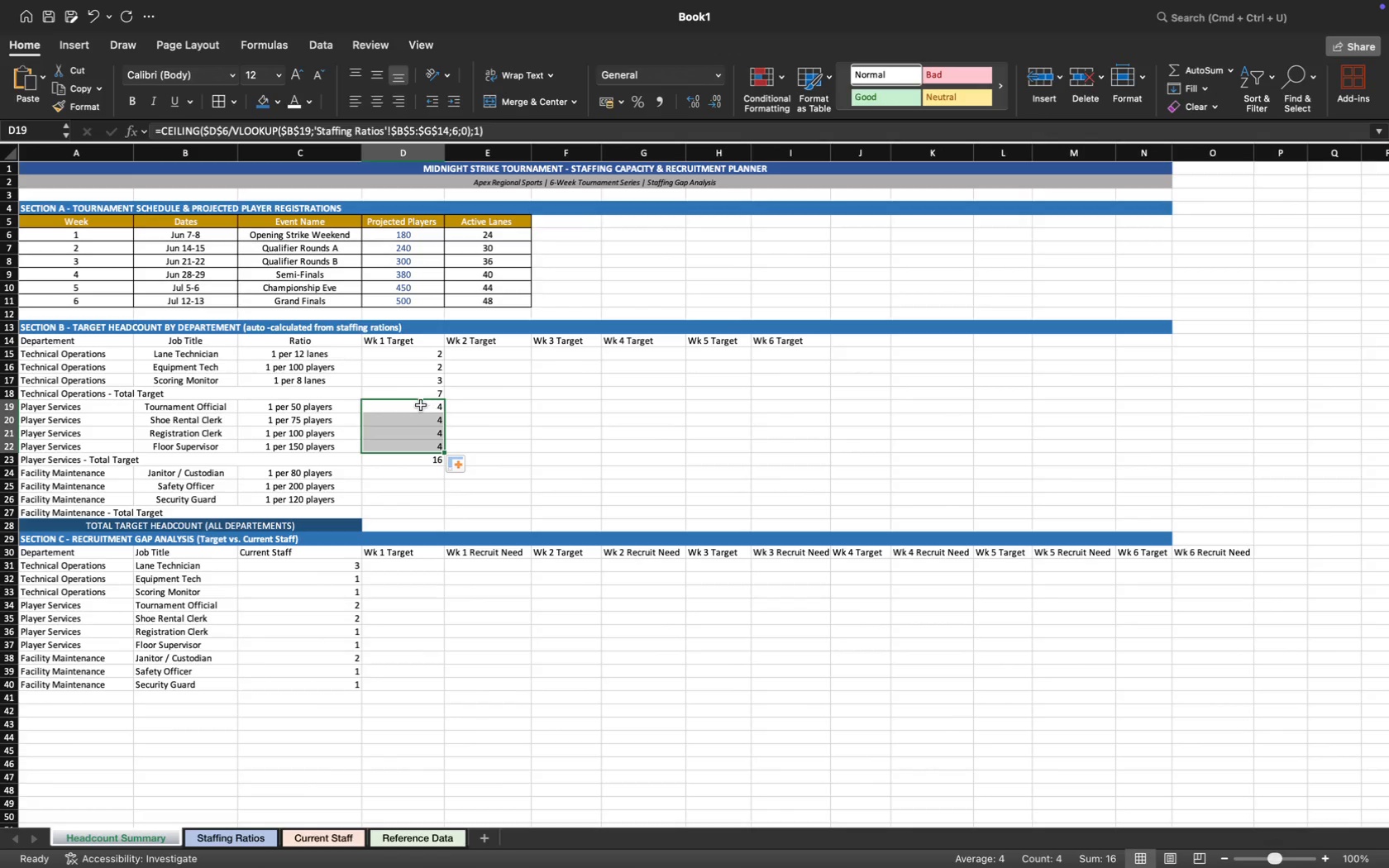 
left_click([421, 406])
 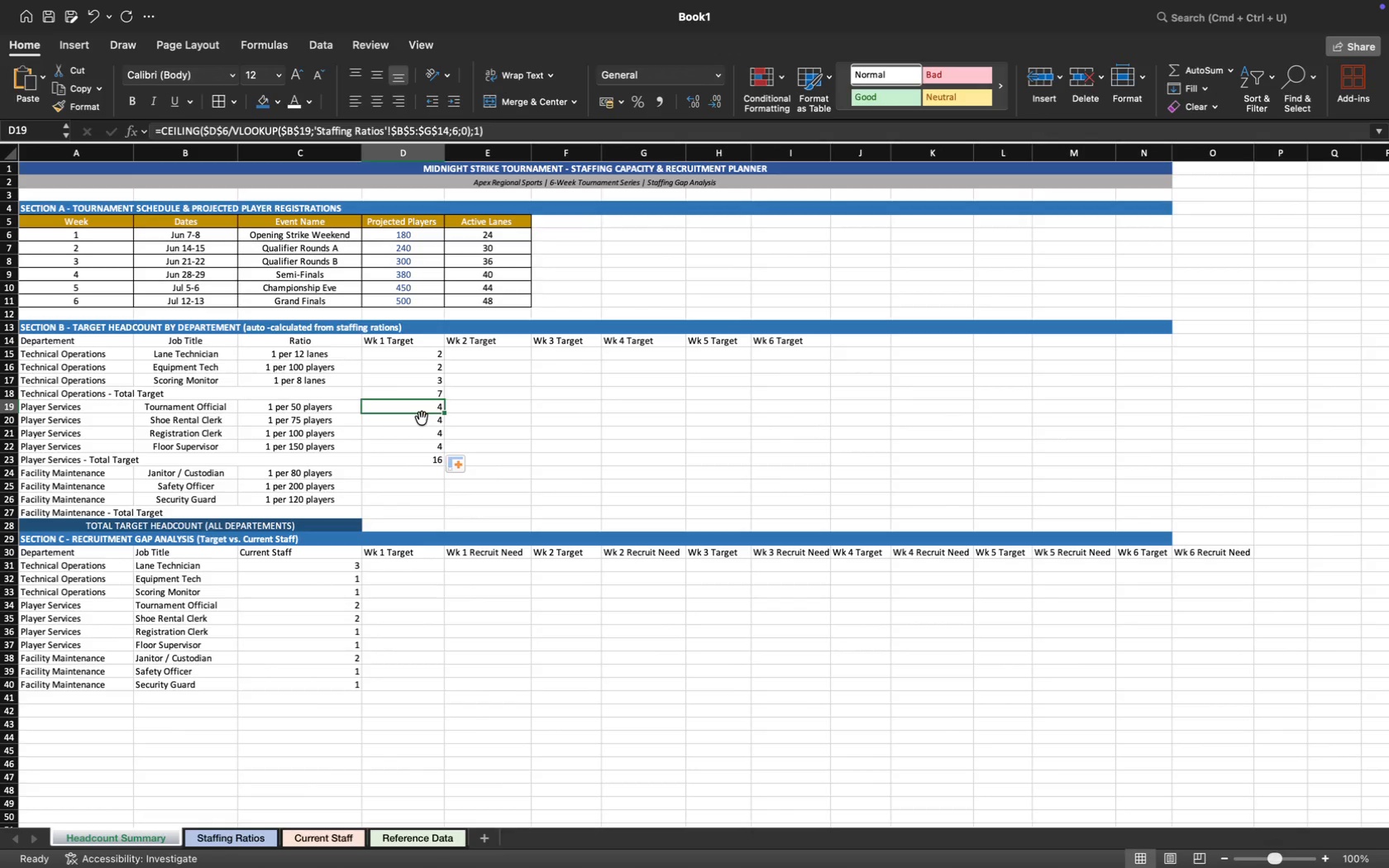 
left_click([422, 421])
 